 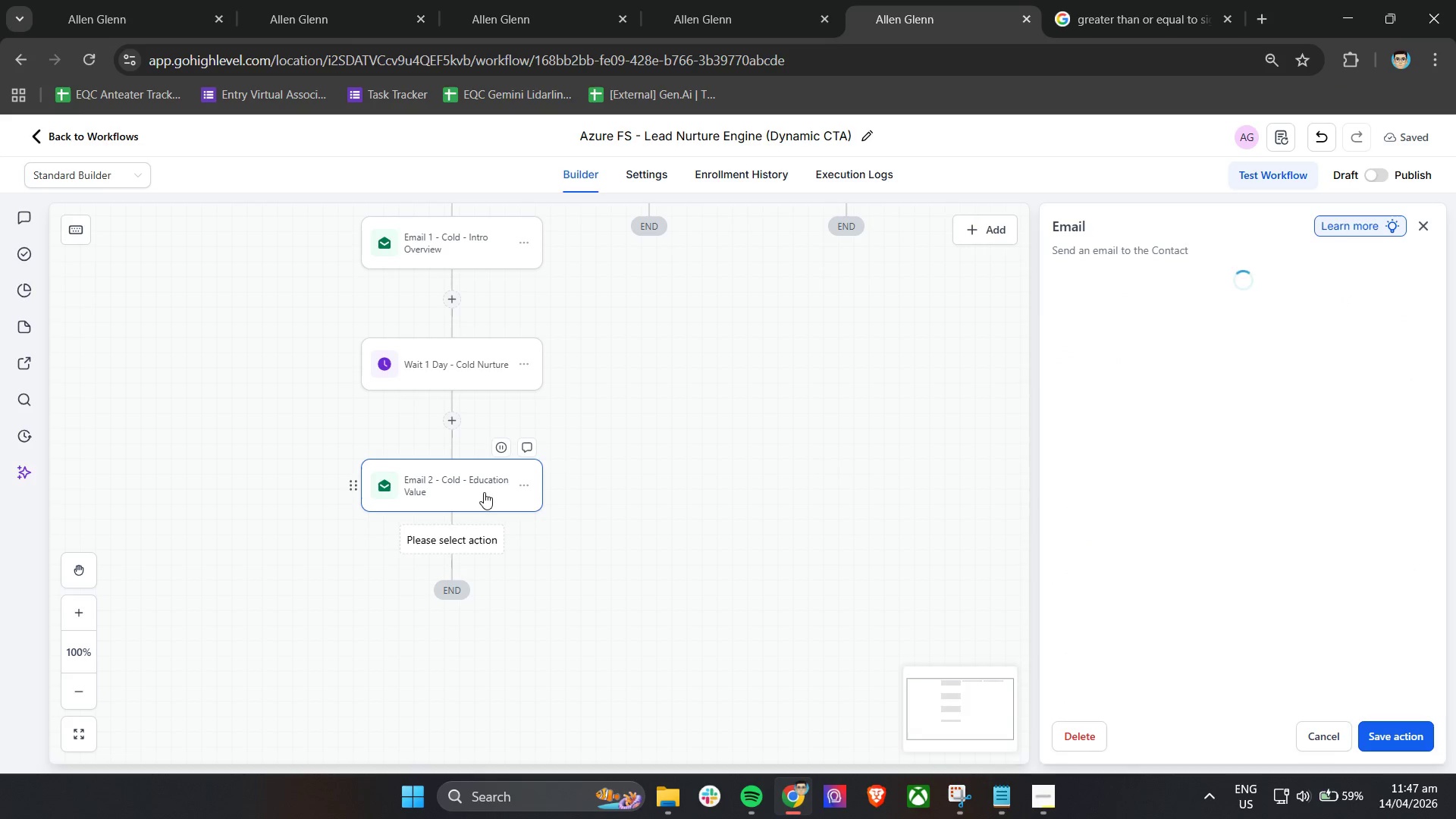 
scroll: coordinate [1160, 482], scroll_direction: down, amount: 2.0
 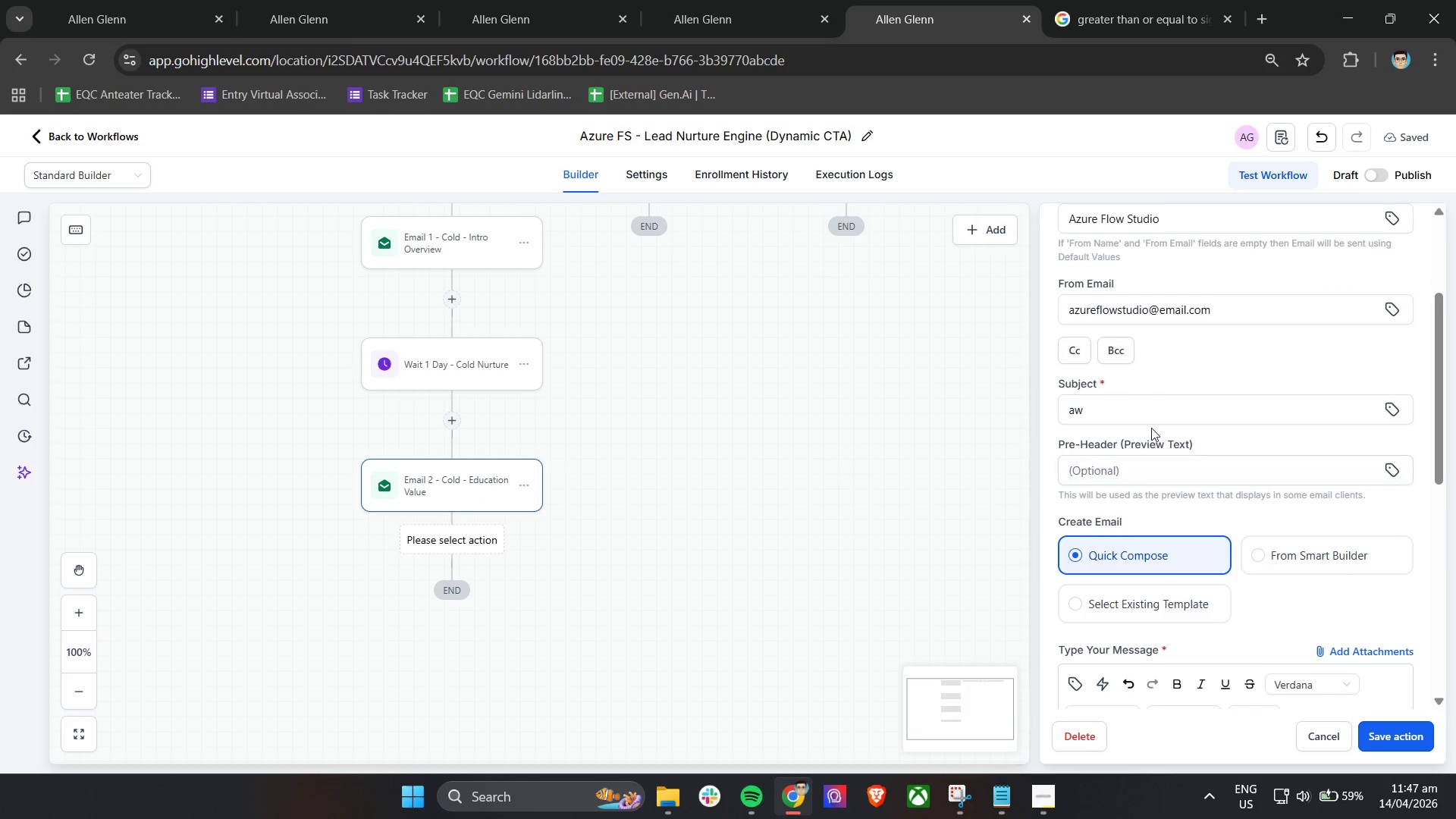 
left_click_drag(start_coordinate=[1125, 416], to_coordinate=[1052, 415])
 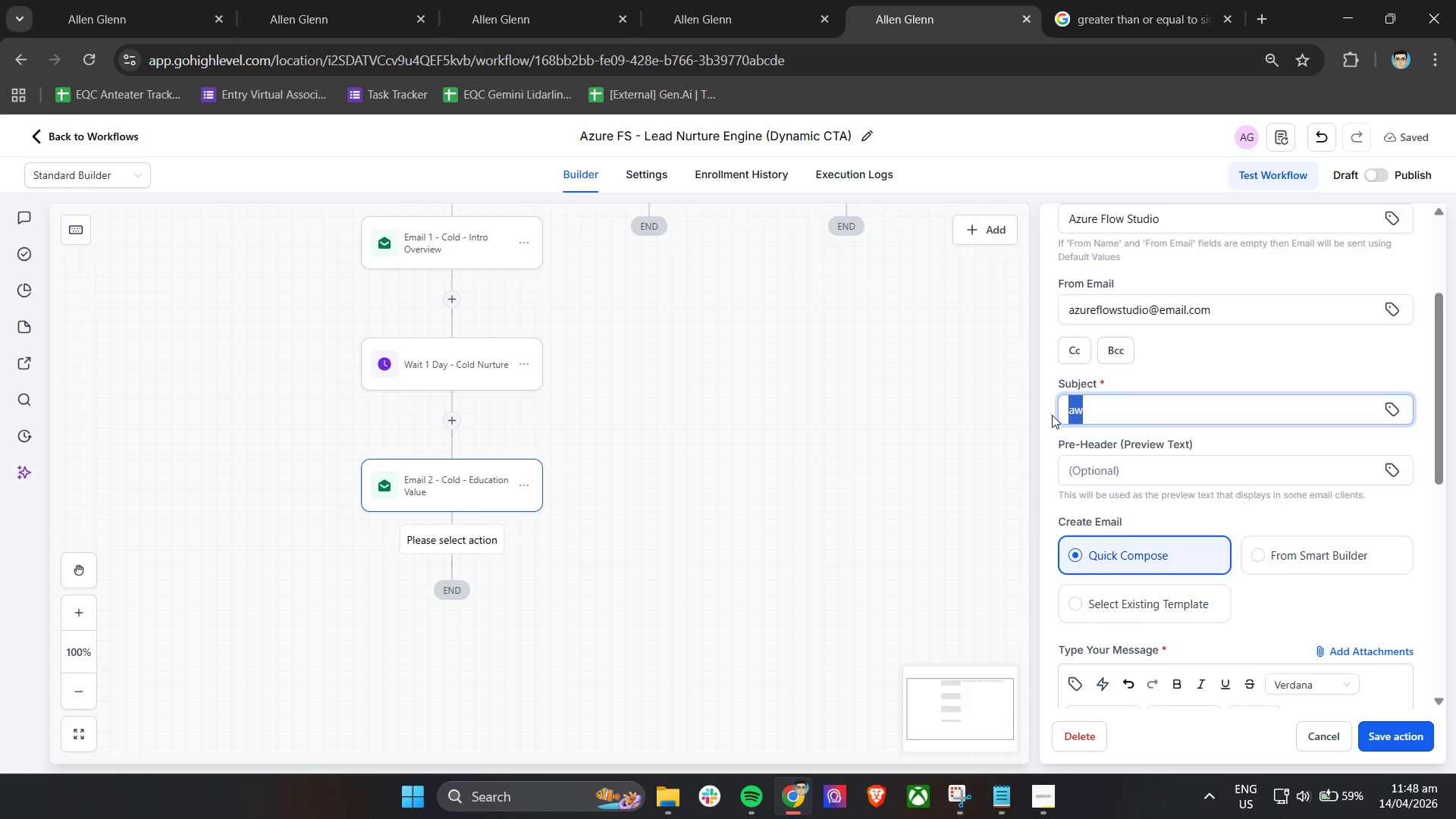 
type(What most people get wrong av)
key(Backspace)
type(bout retreats)
 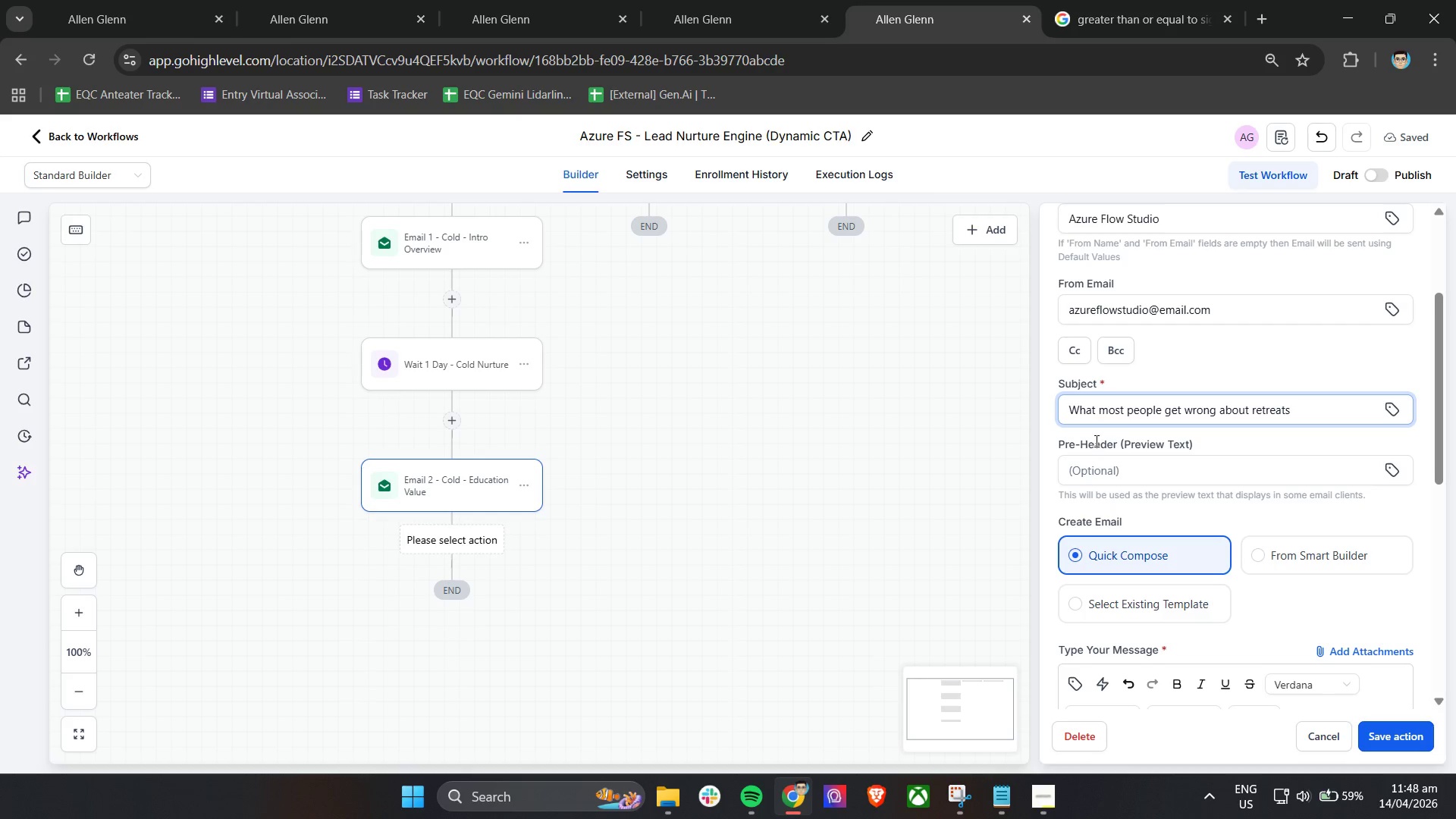 
left_click([1111, 467])
 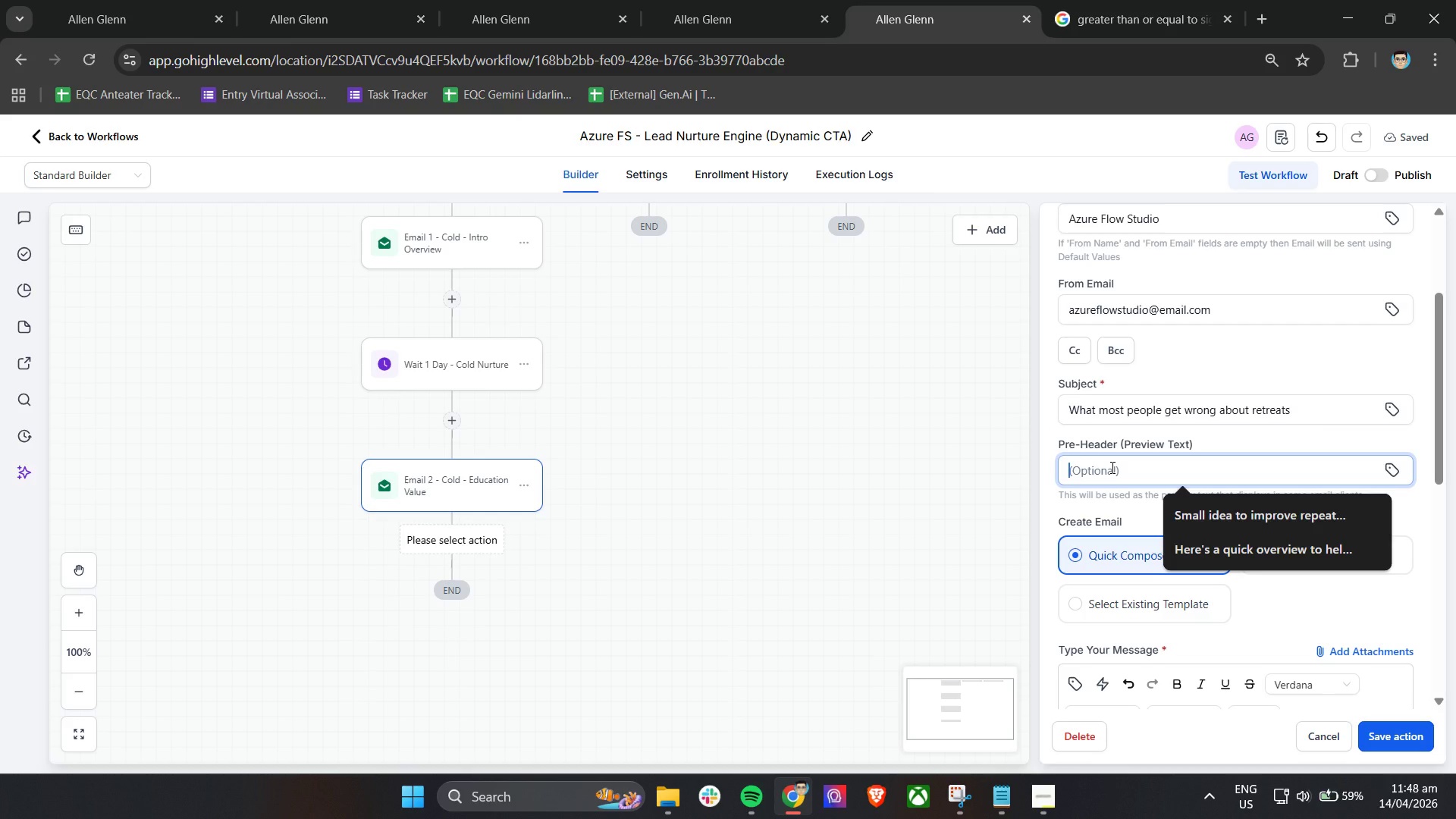 
type(not a)
key(Backspace)
key(Backspace)
key(Backspace)
key(Backspace)
key(Backspace)
key(Backspace)
type(Not all retreats a)
key(Backspace)
type(creae)
key(Backspace)
type(te lasting reus)
key(Backspace)
key(Backspace)
type(sults - here's the difference)
 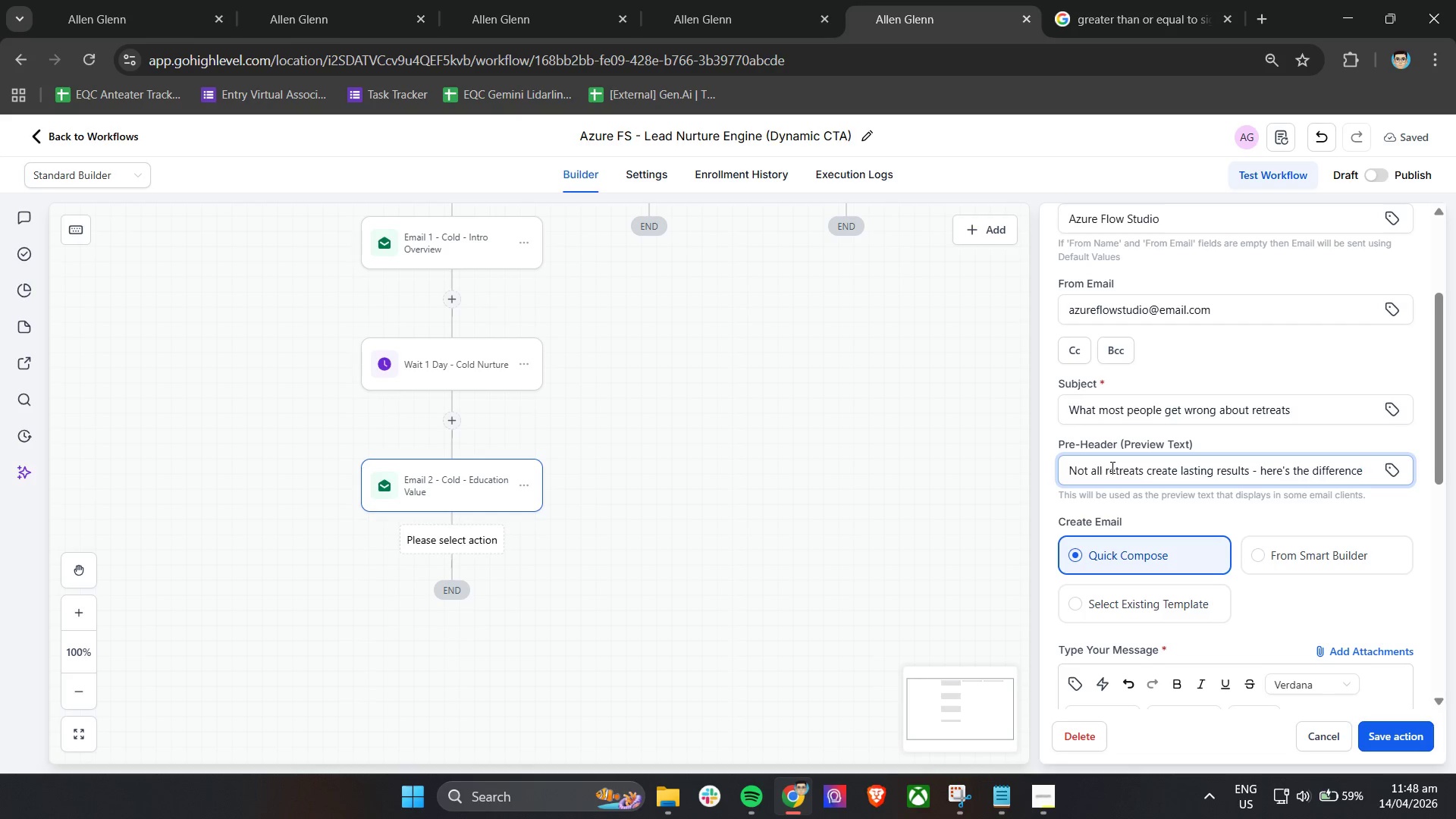 
scroll: coordinate [1254, 470], scroll_direction: down, amount: 4.0
 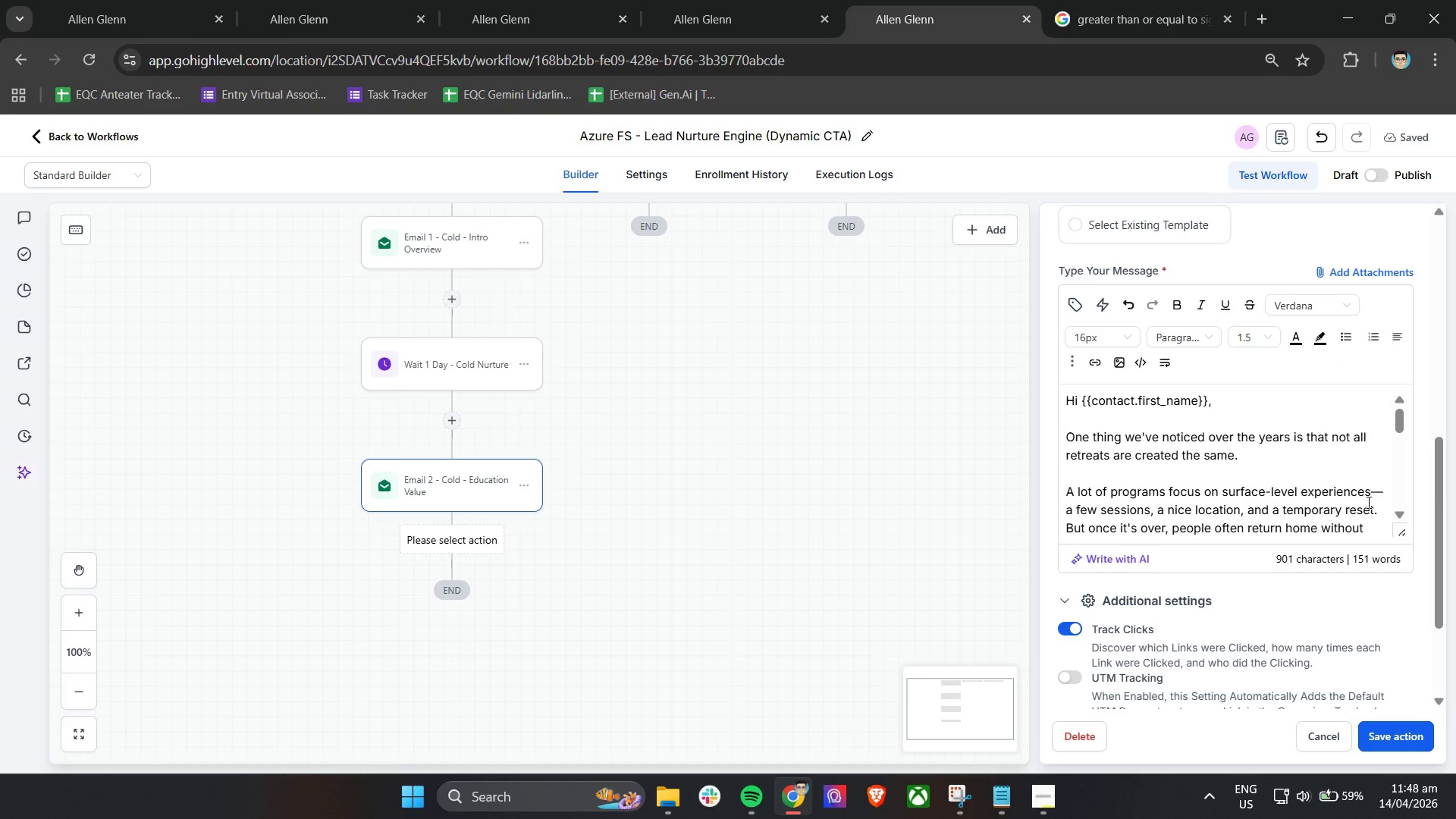 
left_click_drag(start_coordinate=[1371, 497], to_coordinate=[1383, 497])
 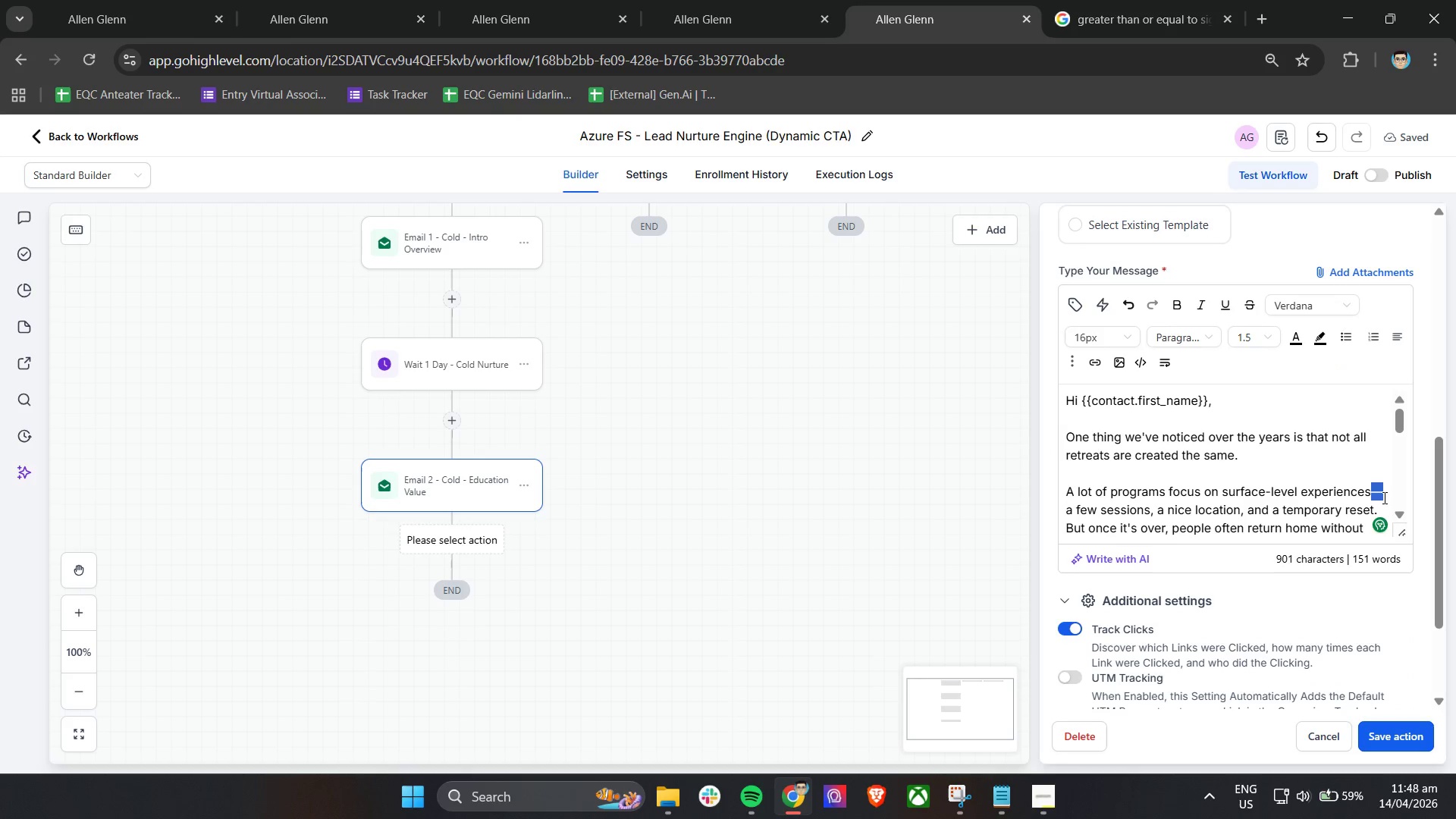 
key(Control+C)
 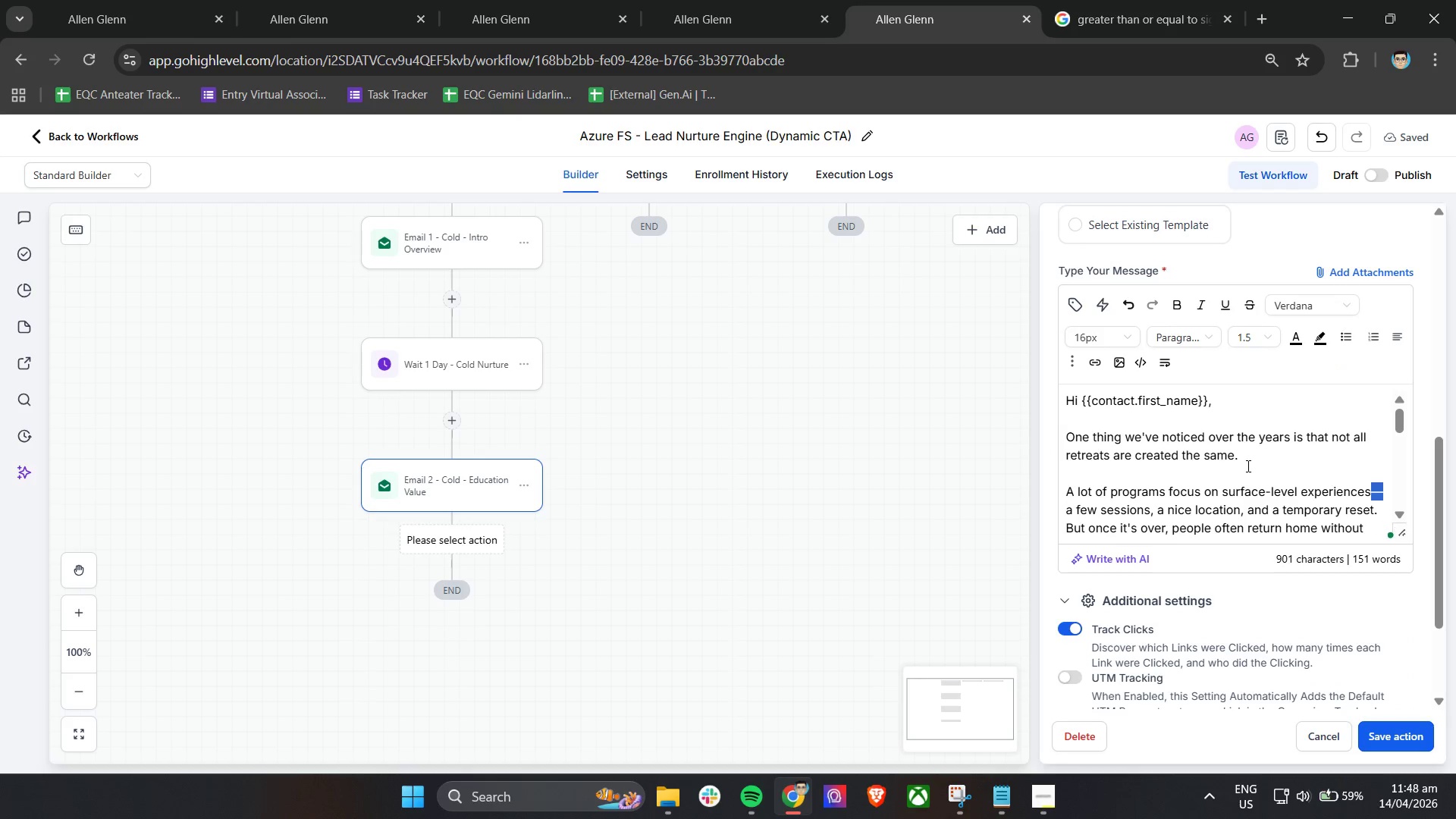 
scroll: coordinate [1247, 466], scroll_direction: up, amount: 4.0
 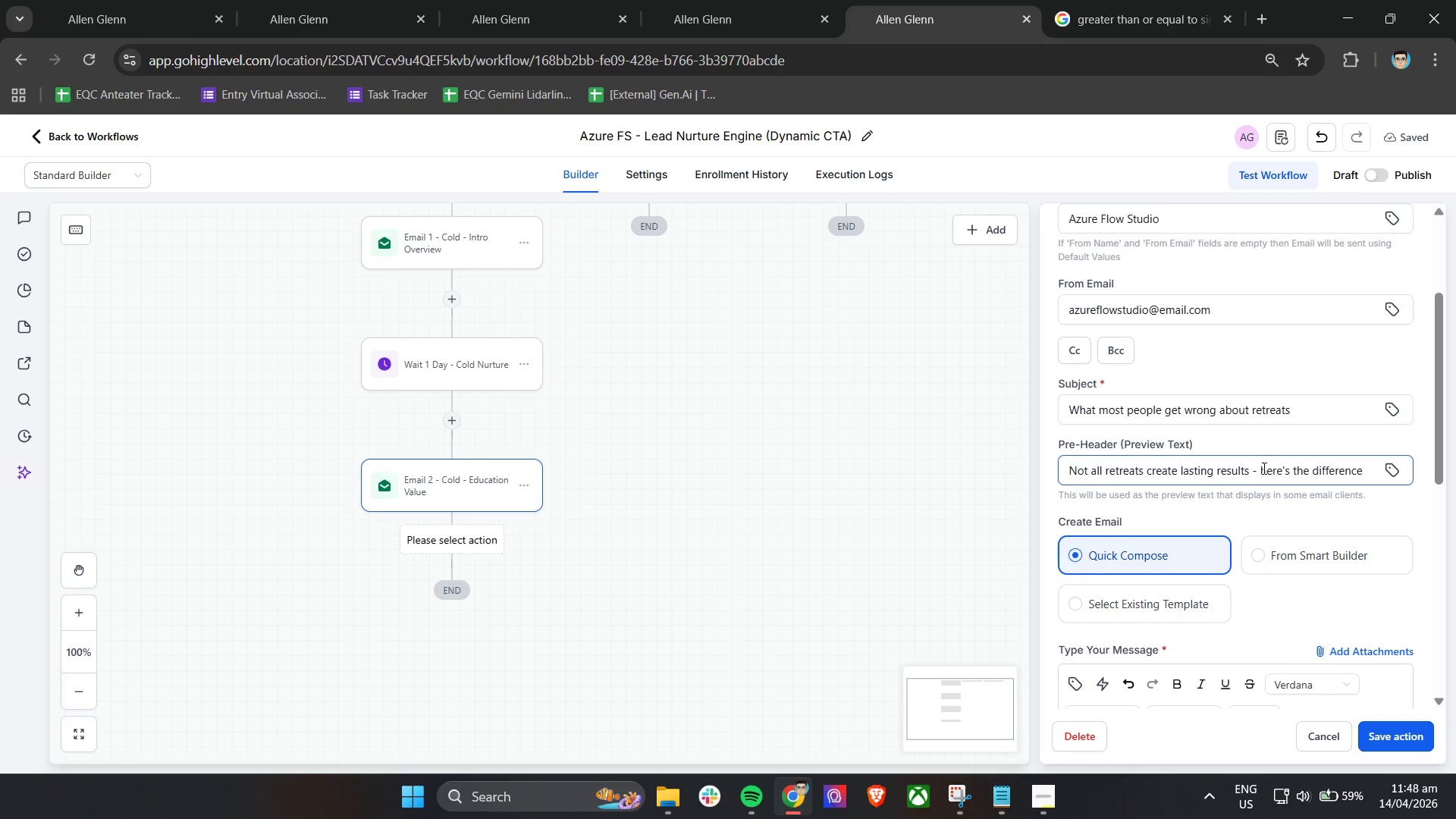 
left_click_drag(start_coordinate=[1260, 469], to_coordinate=[1250, 470])
 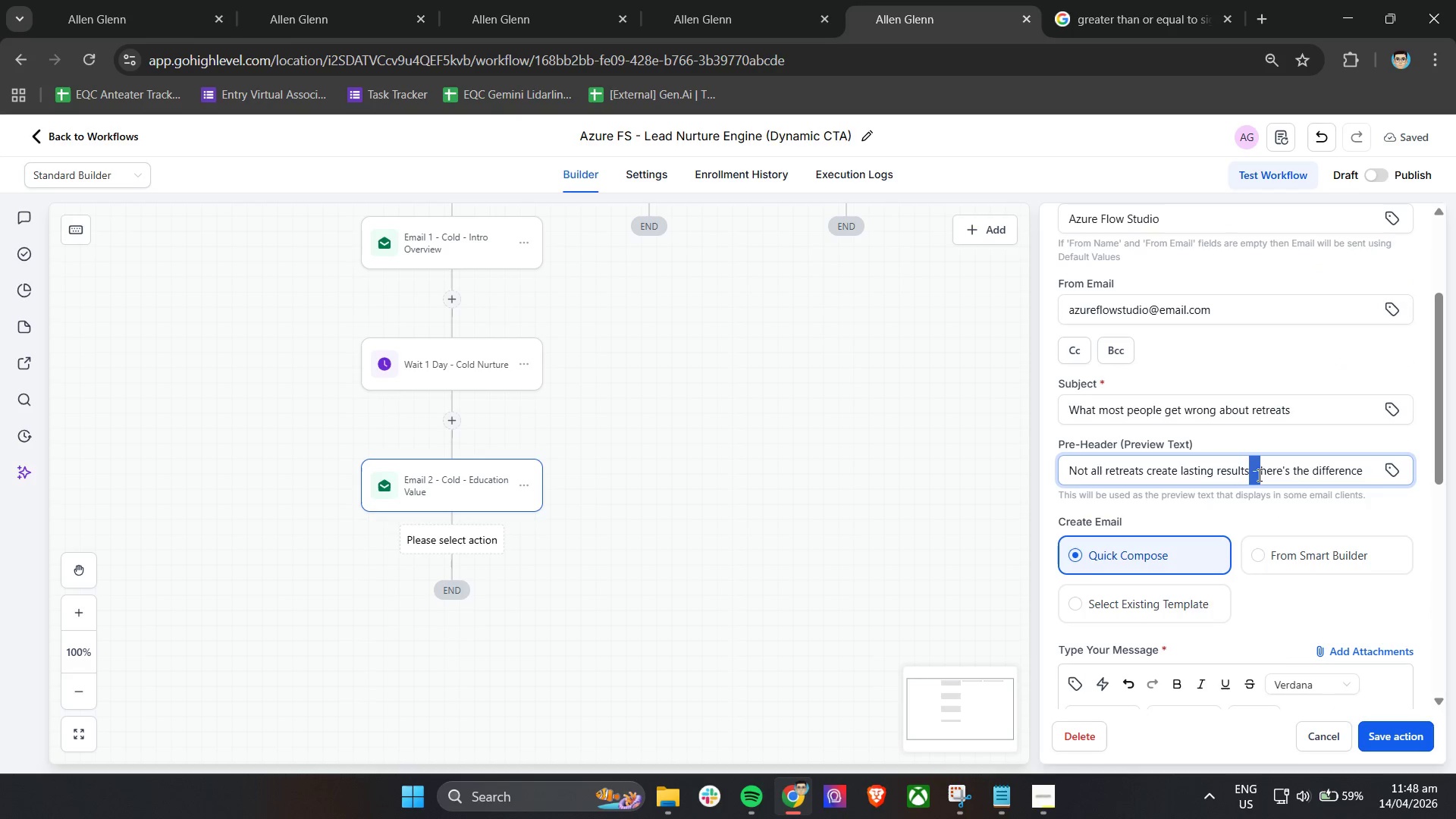 
key(Control+V)
 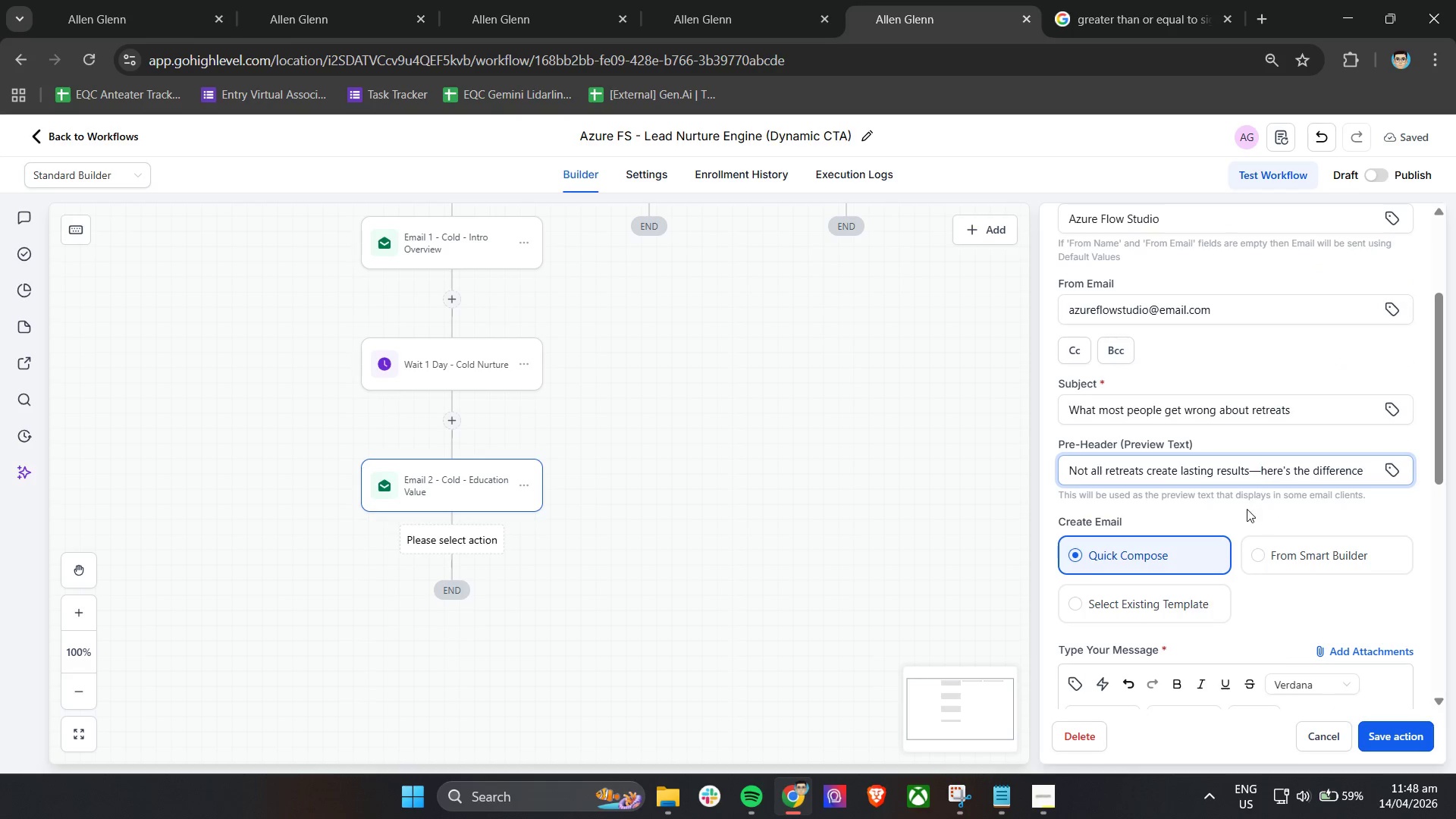 
left_click([1236, 510])
 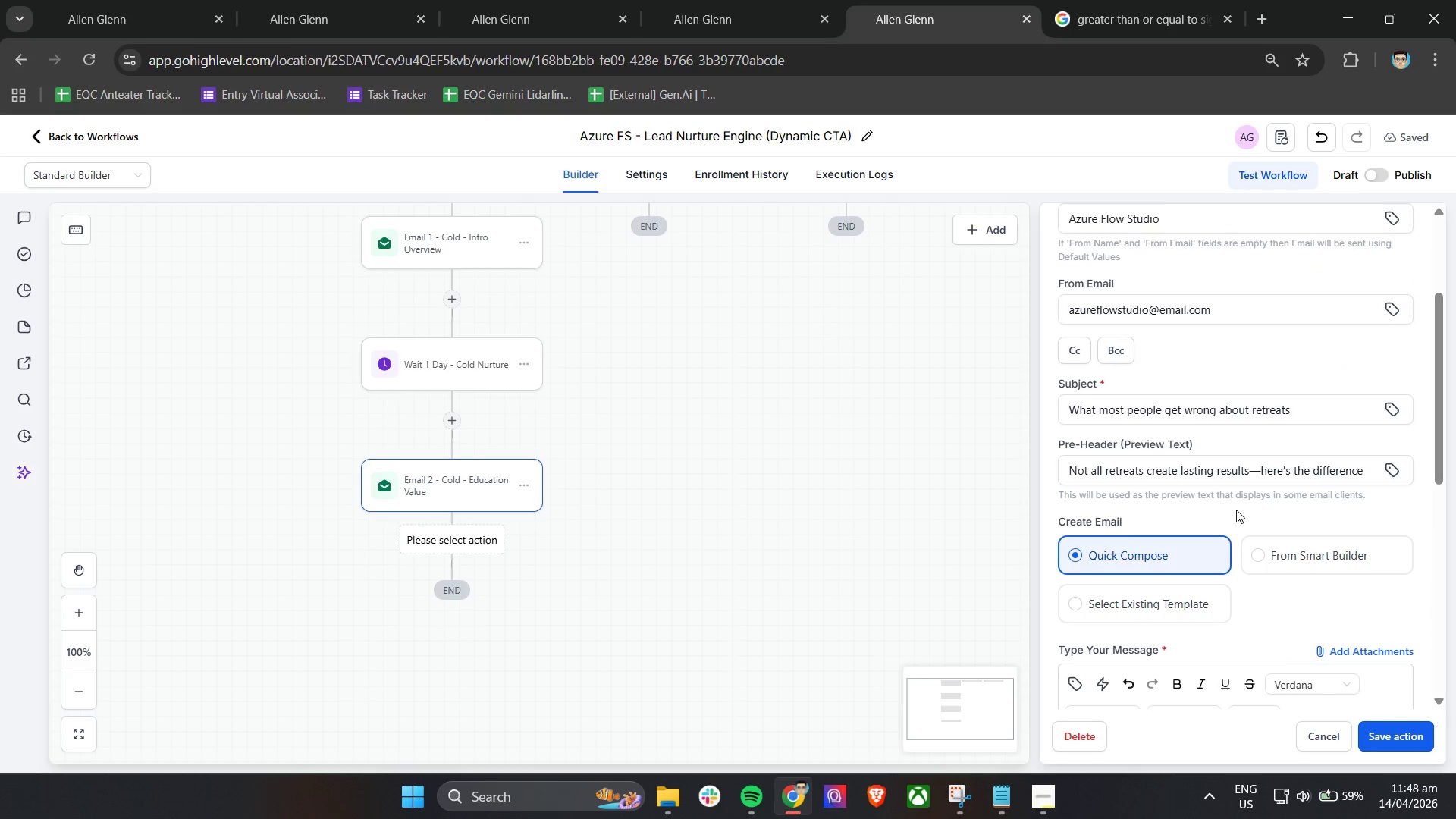 
scroll: coordinate [1236, 510], scroll_direction: down, amount: 5.0
 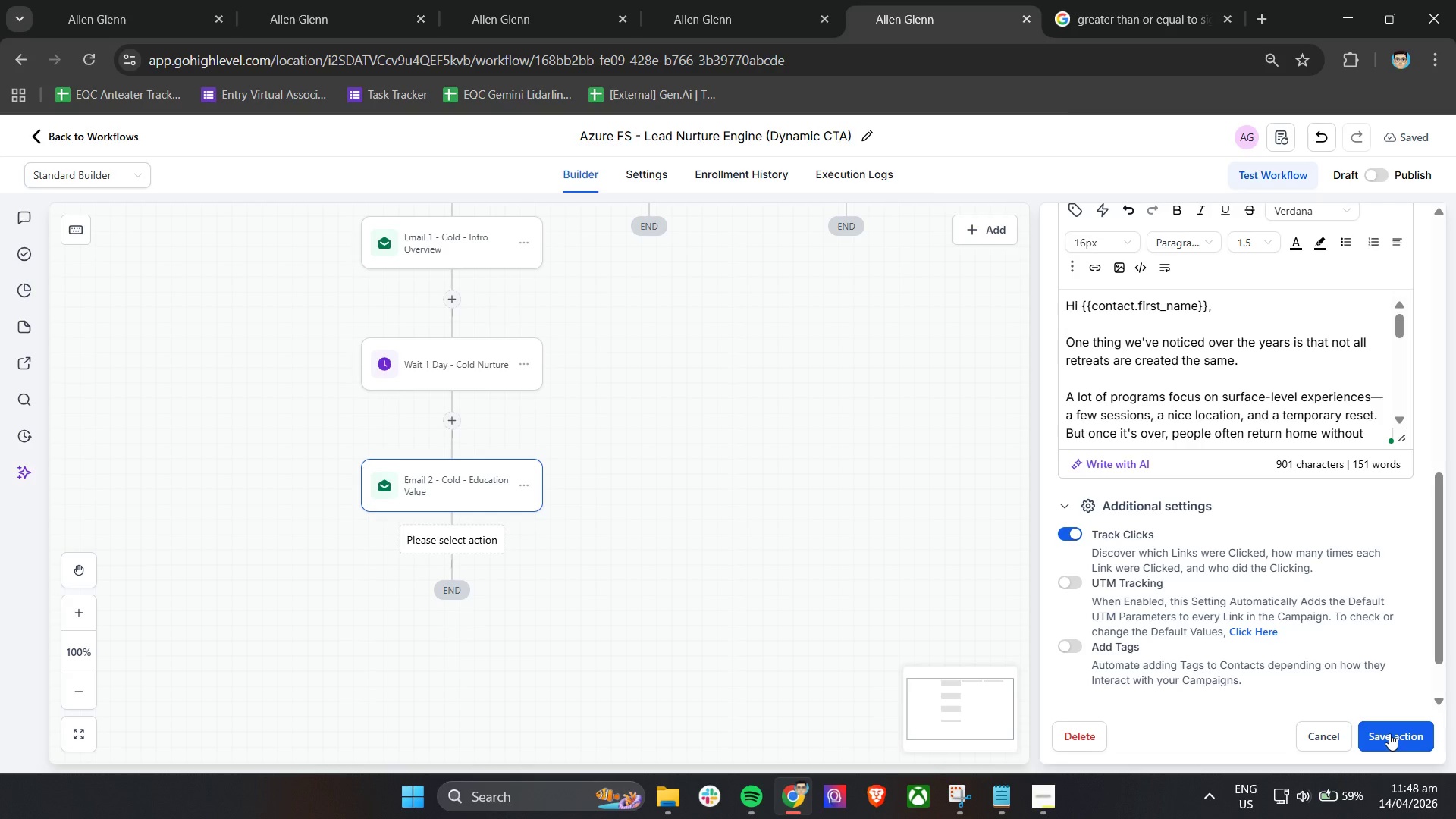 
left_click([1389, 733])
 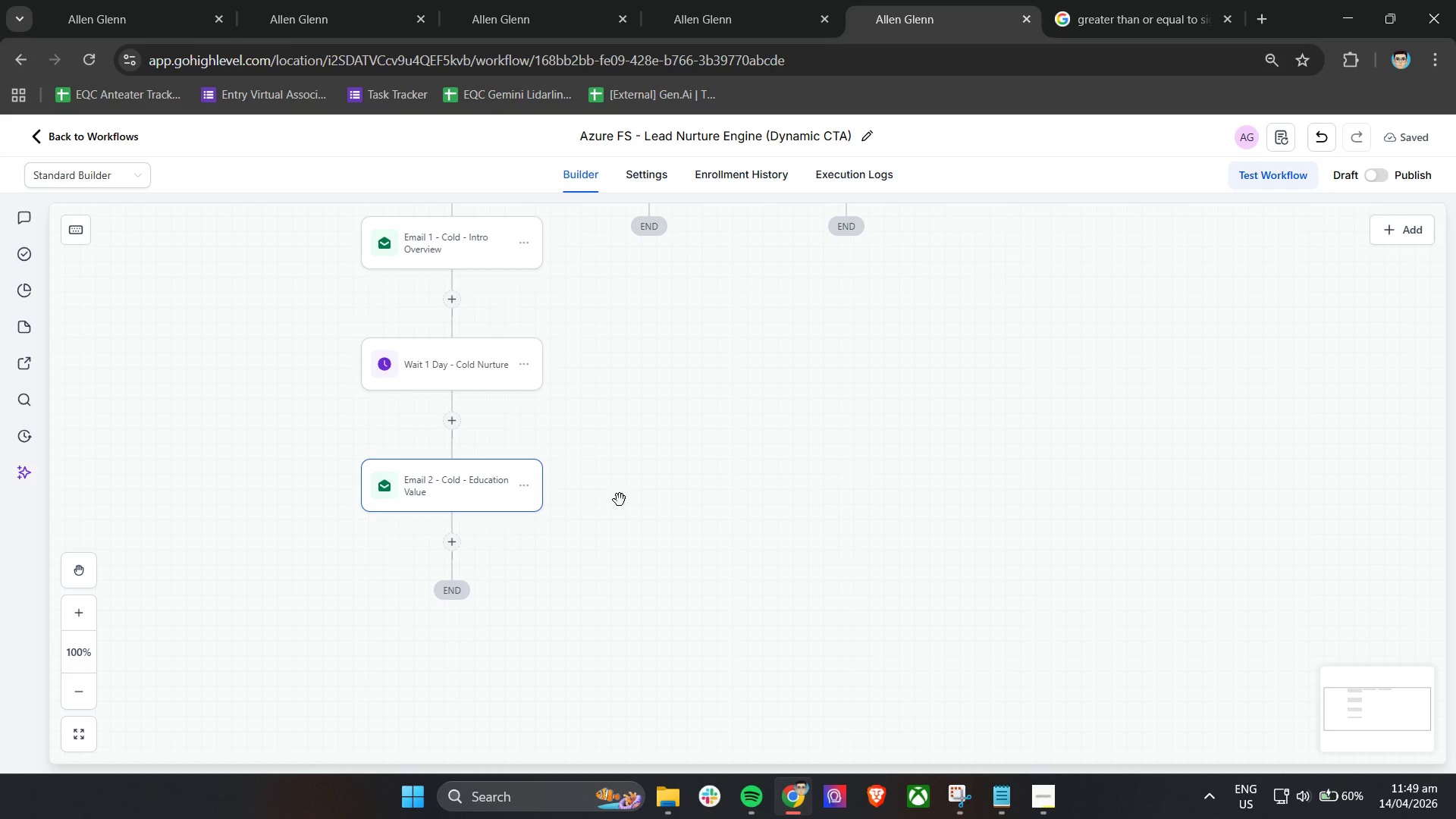 
wait(18.52)
 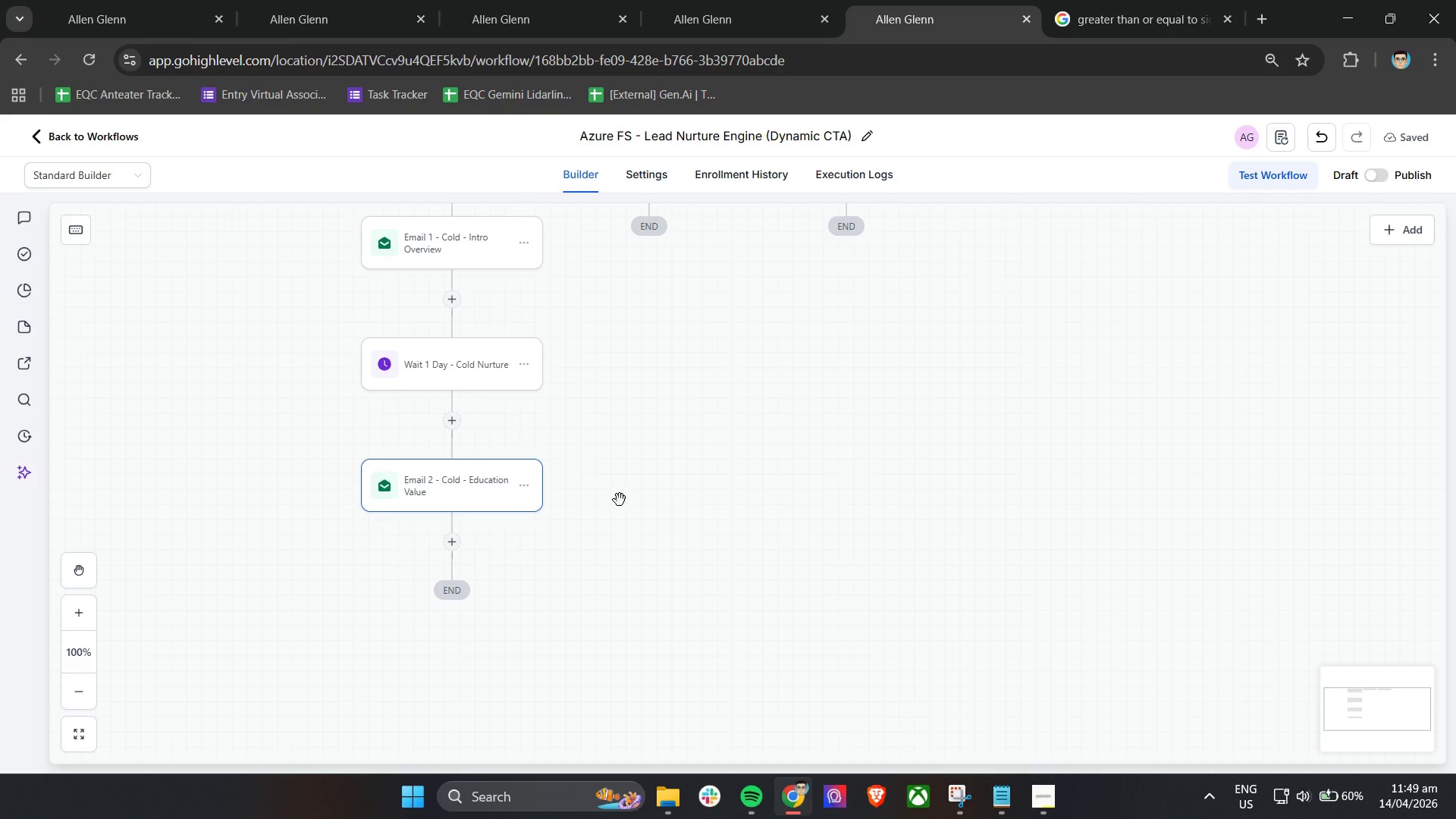 
left_click([452, 544])
 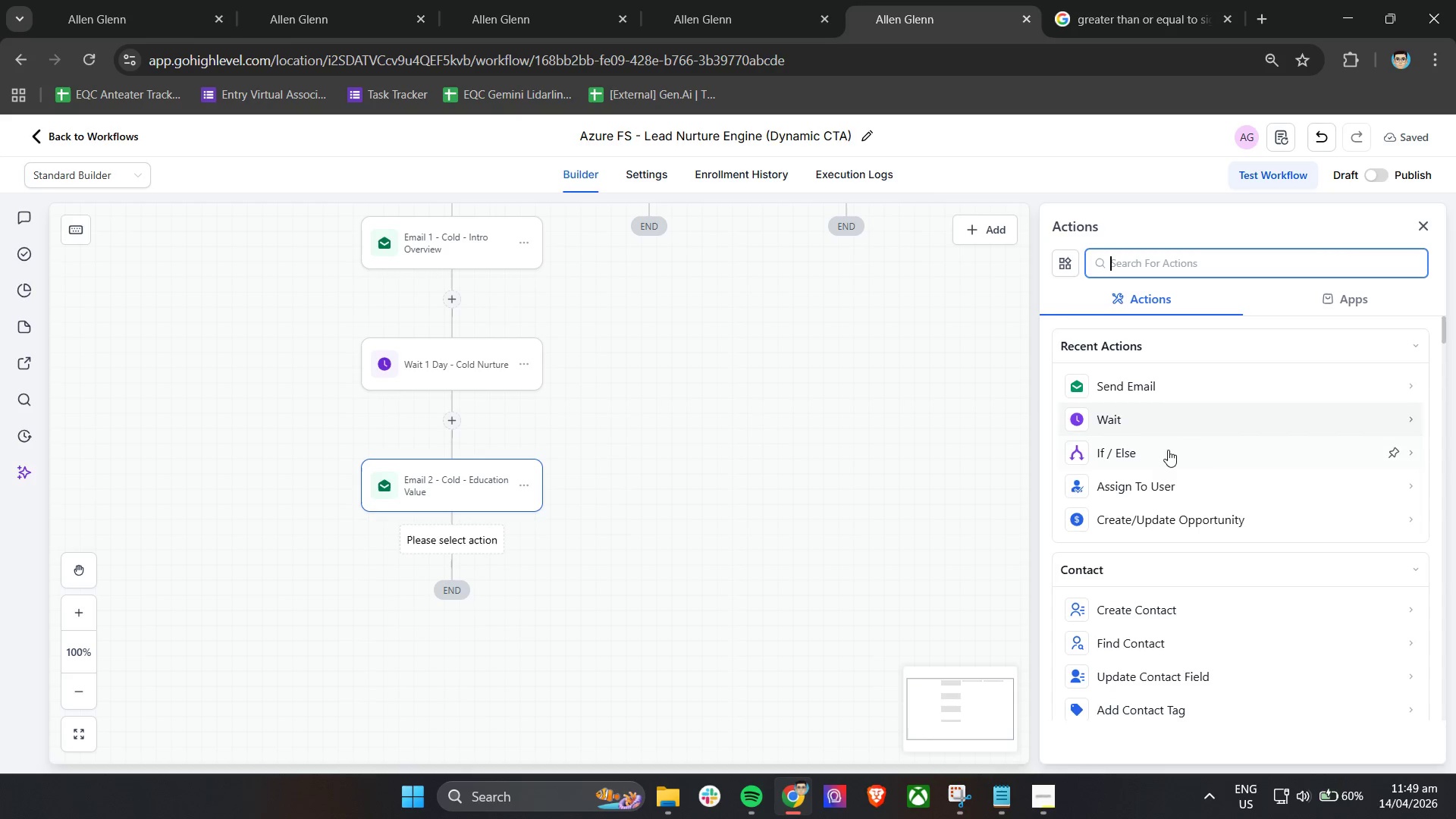 
left_click([1166, 457])
 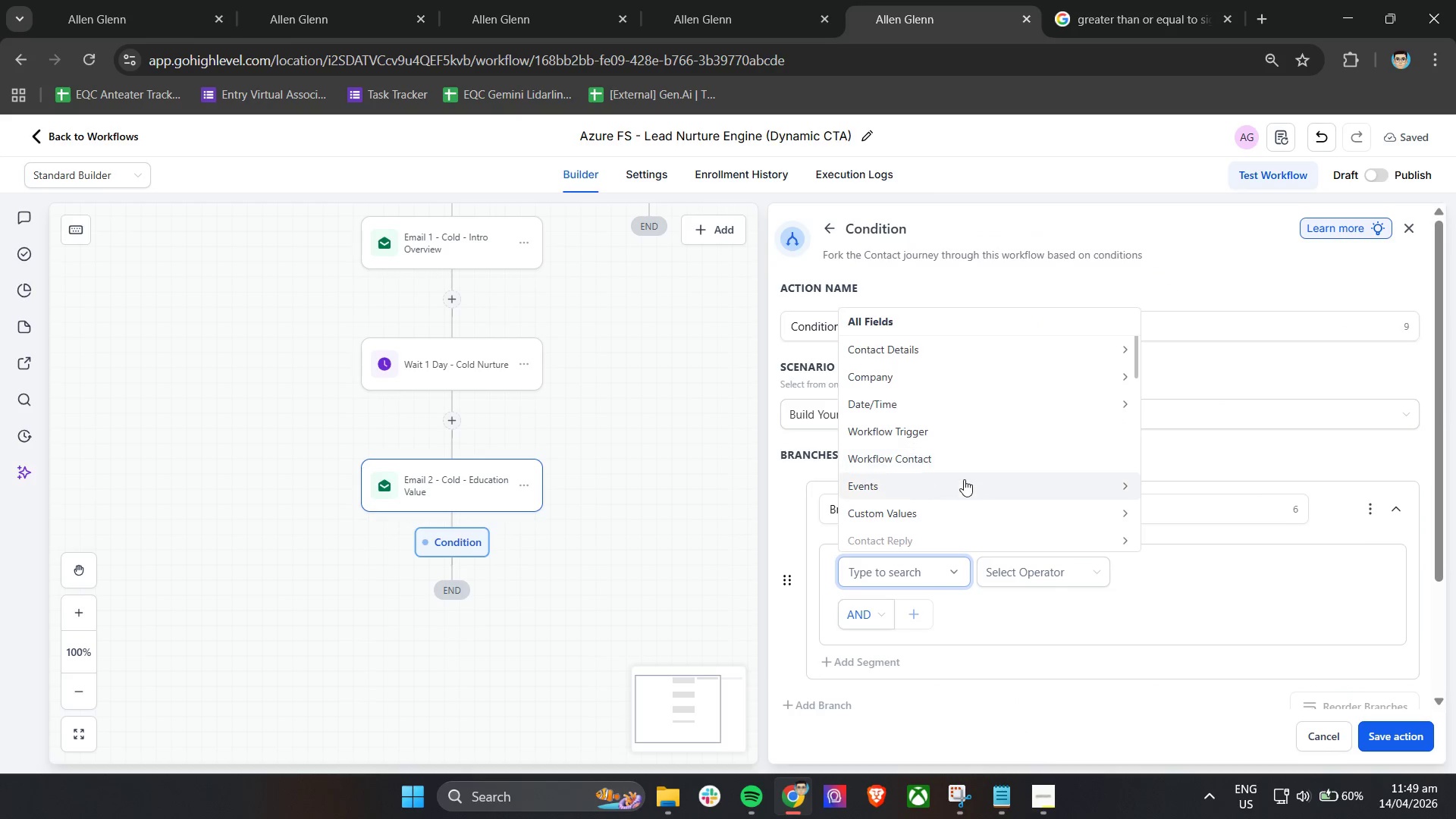 
left_click([964, 479])
 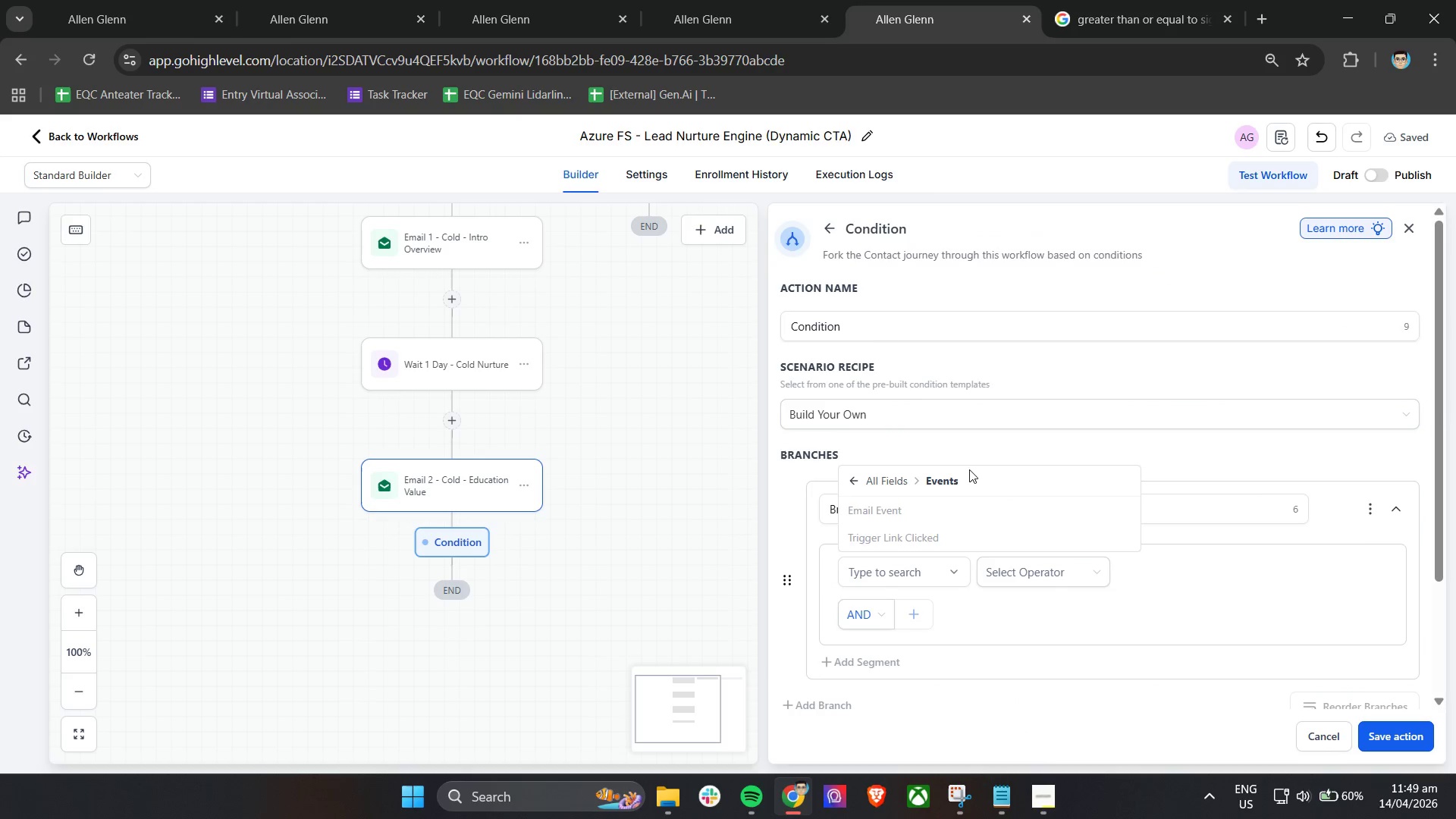 
scroll: coordinate [966, 480], scroll_direction: down, amount: 2.0
 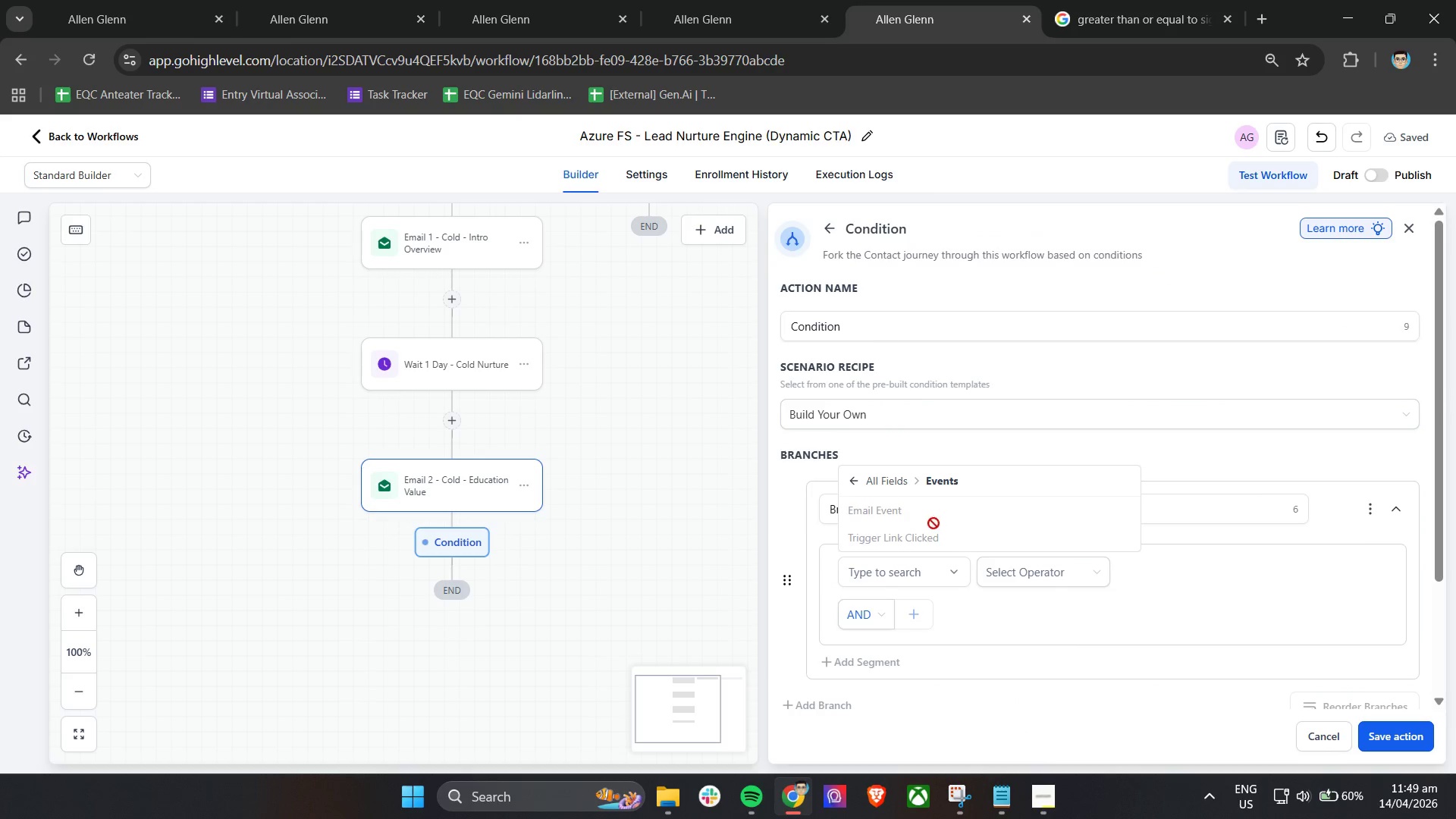 
mouse_move([909, 543])
 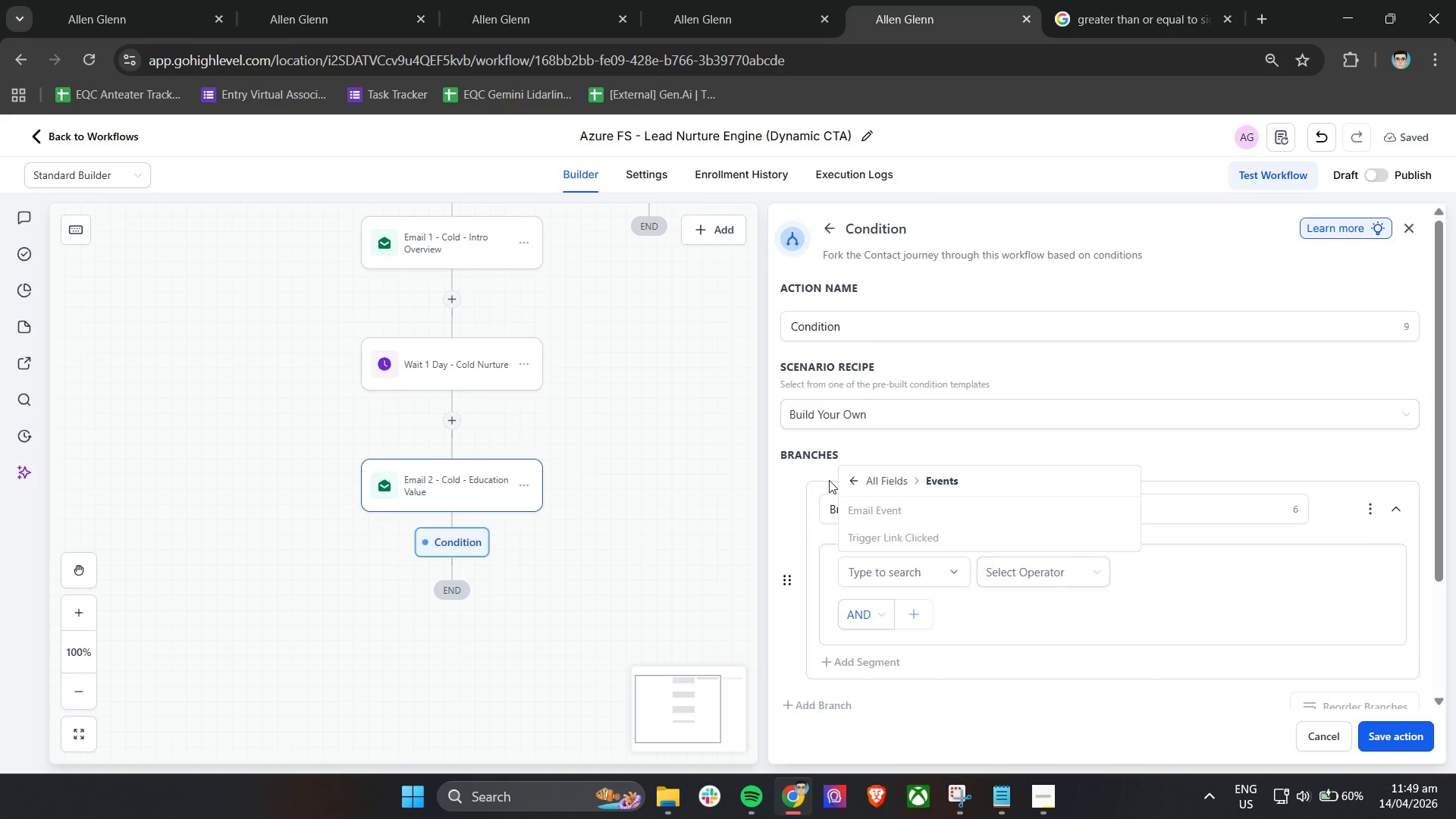 
left_click([846, 479])
 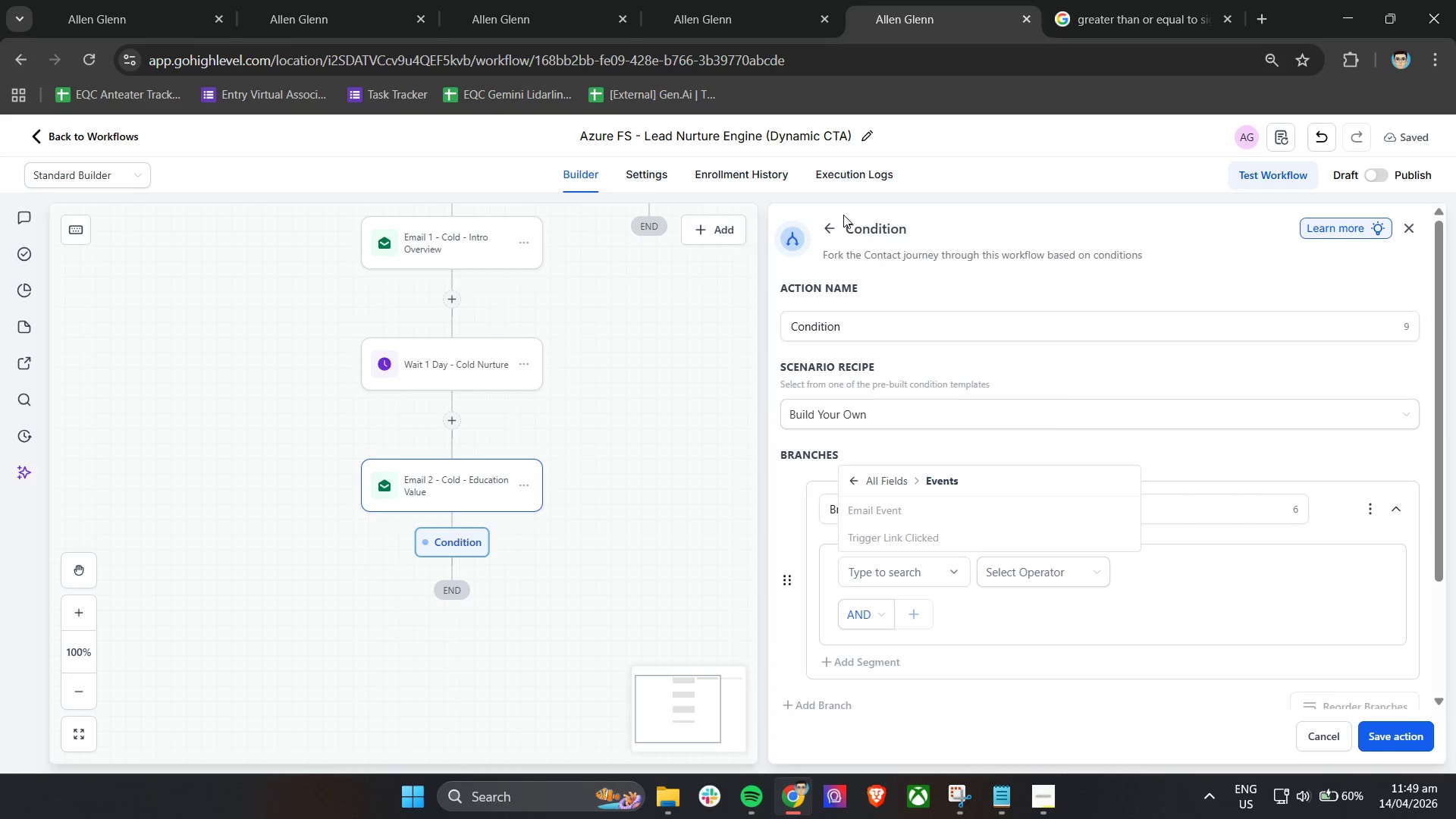 
left_click([830, 227])
 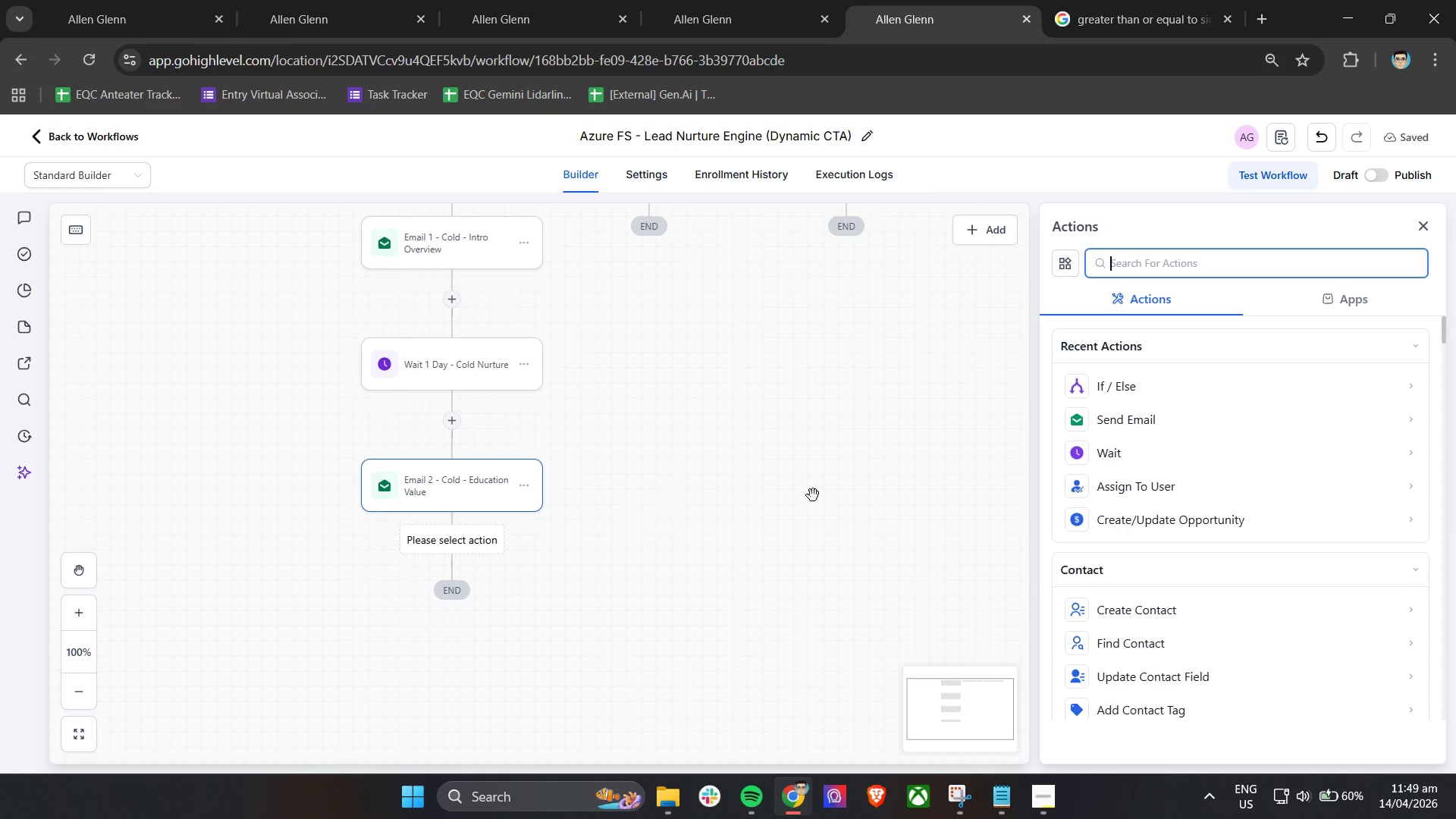 
left_click([1116, 450])
 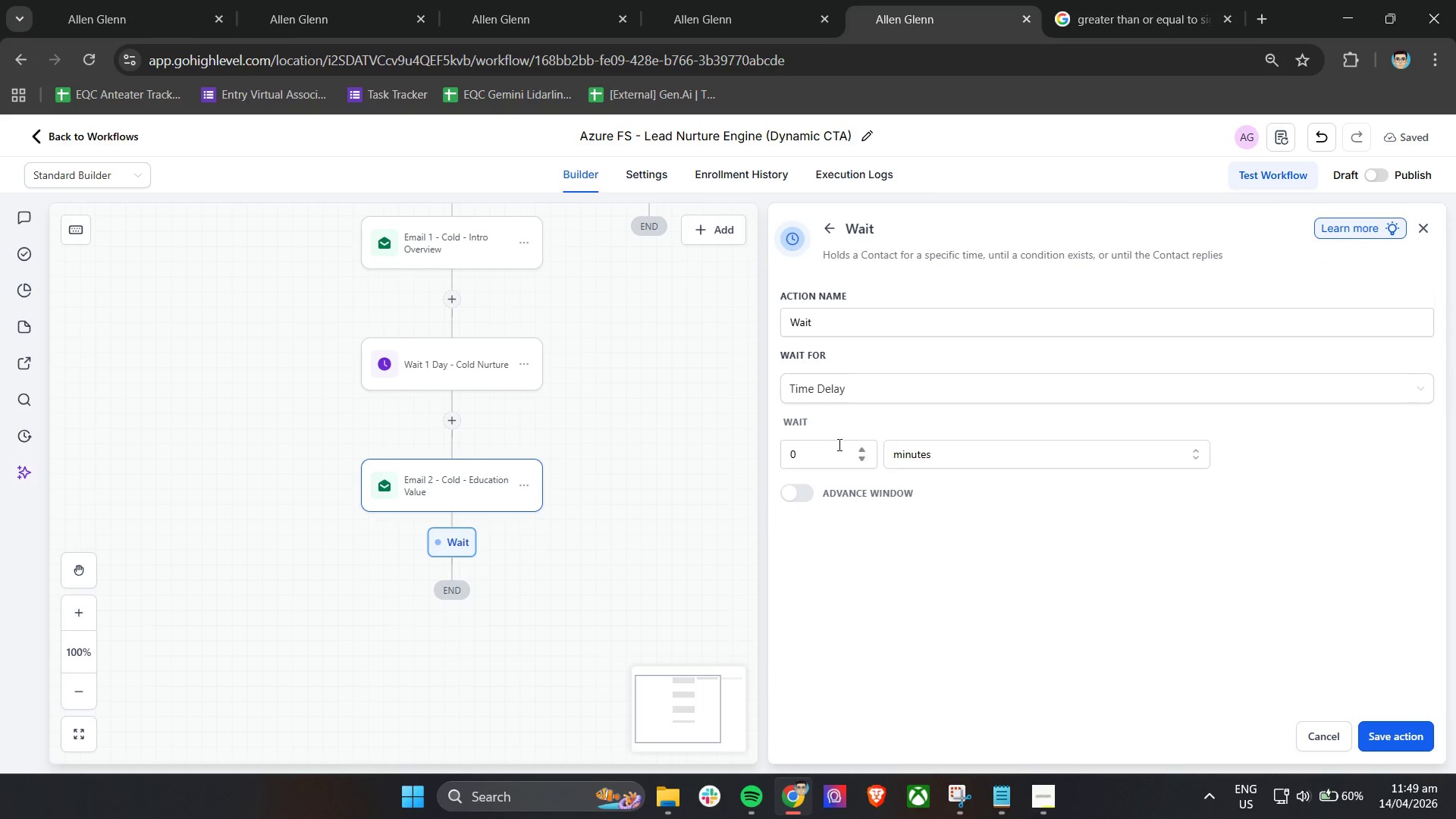 
left_click([880, 323])
 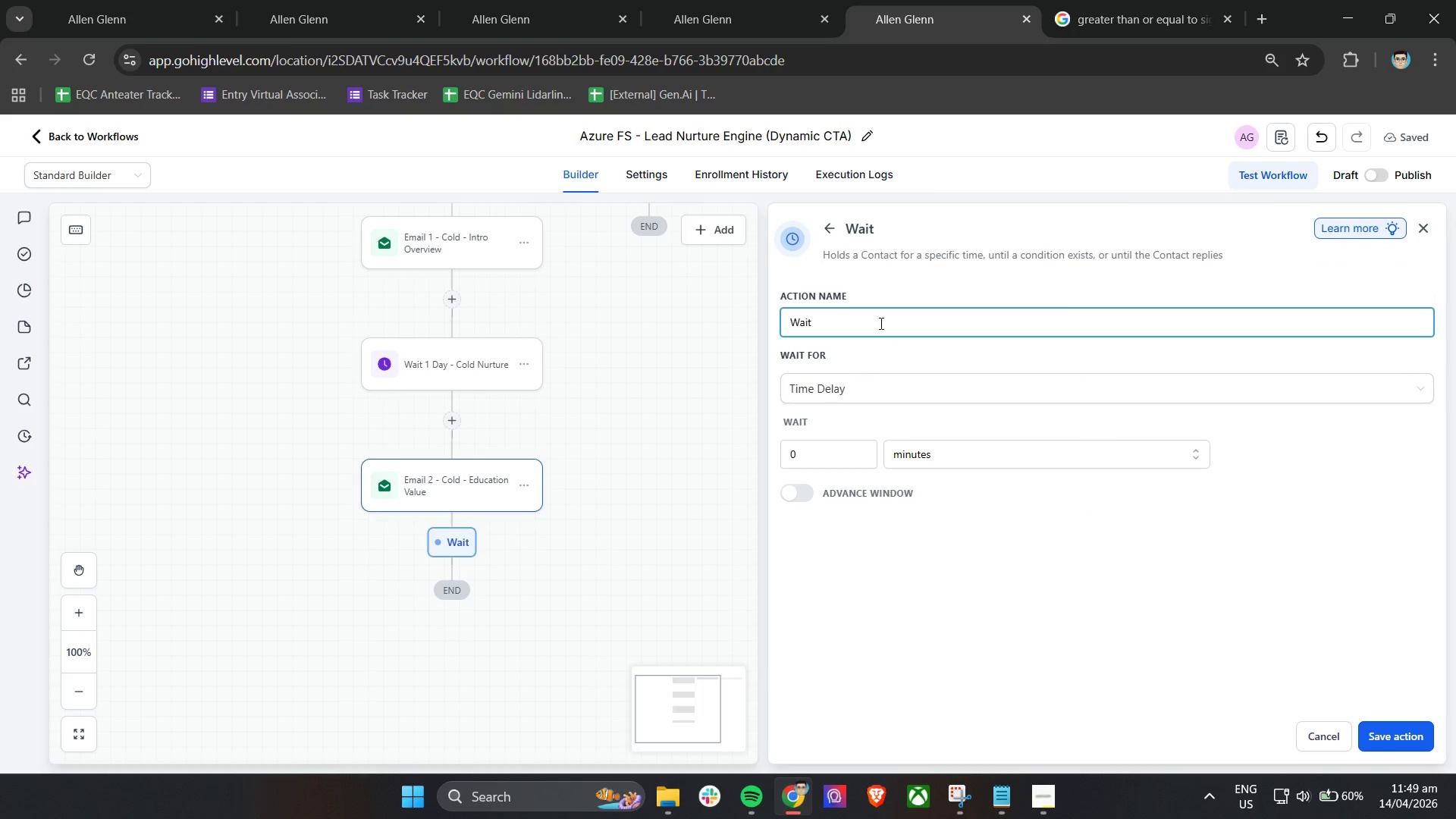 
type( 2 Days - Cold Nurture)
 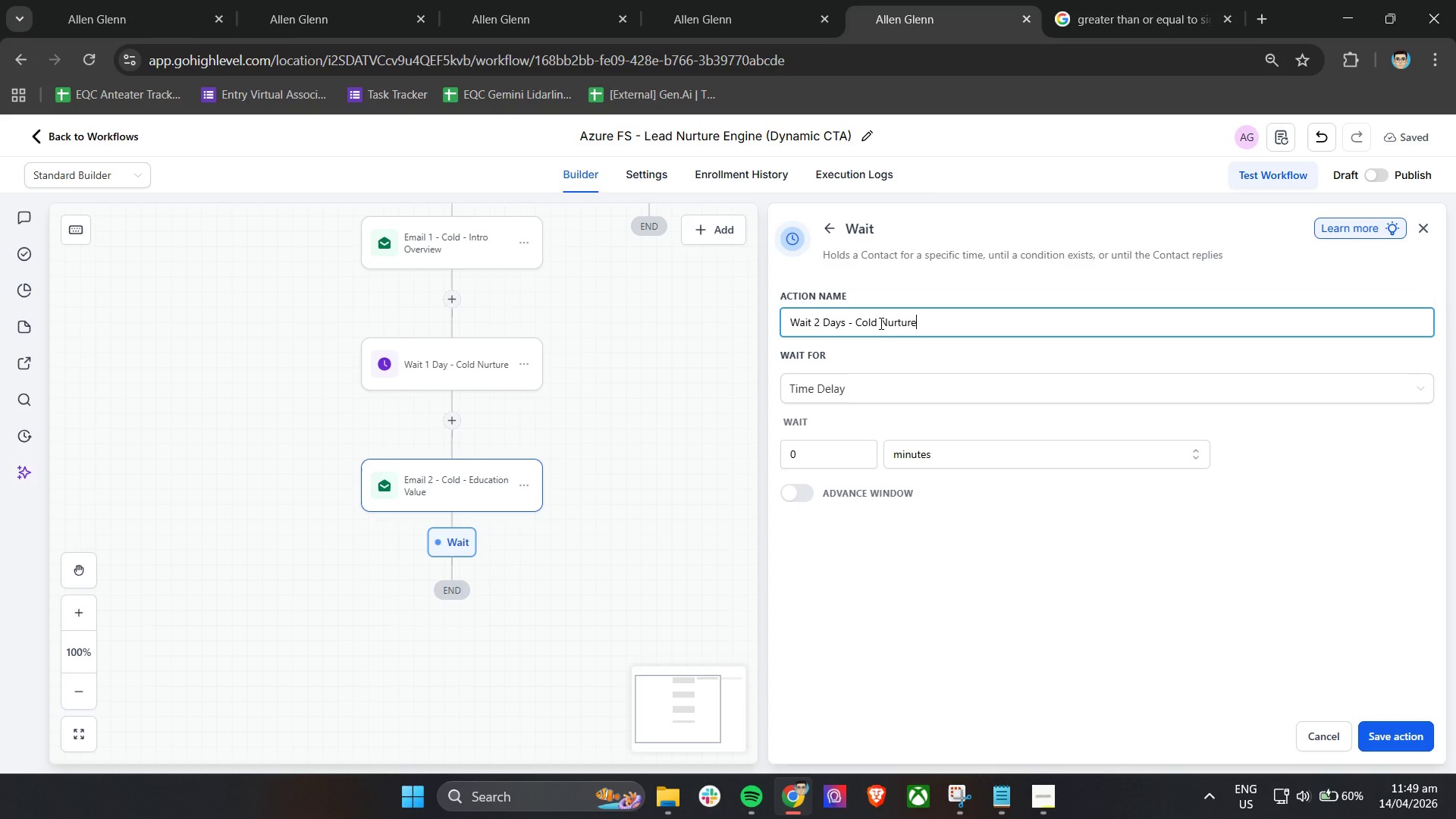 
left_click([880, 381])
 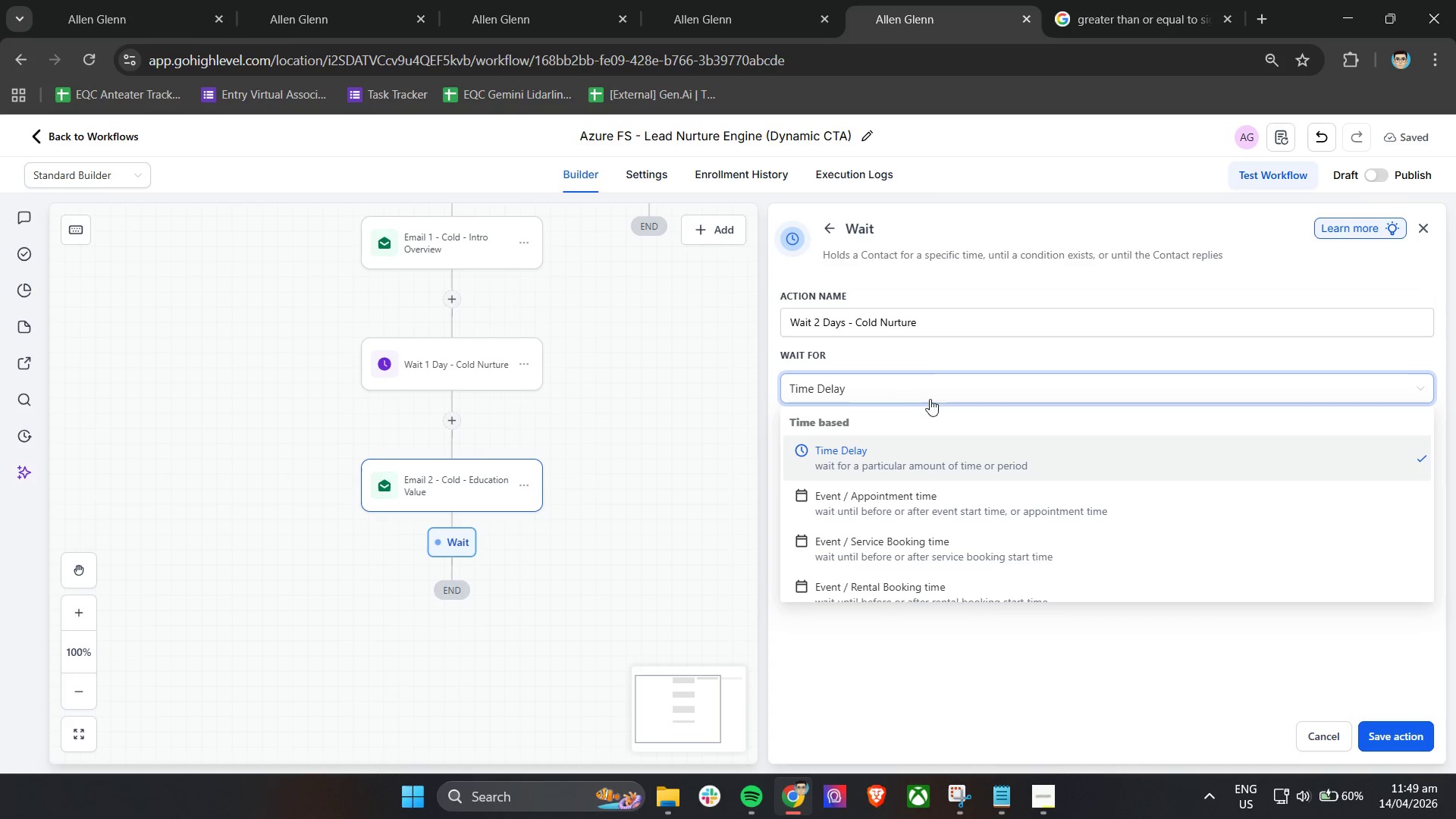 
scroll: coordinate [977, 514], scroll_direction: down, amount: 3.0
 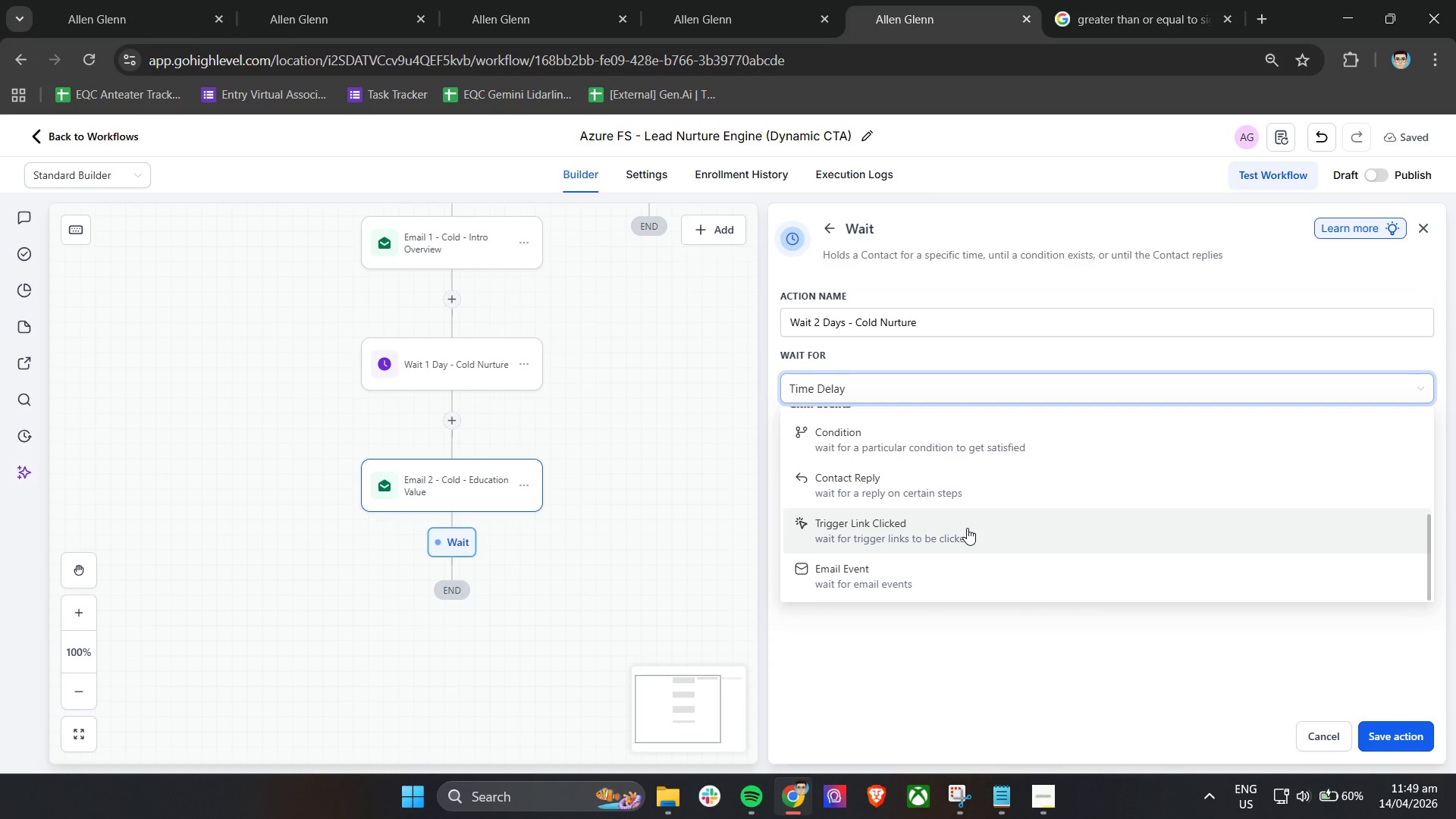 
left_click([967, 528])
 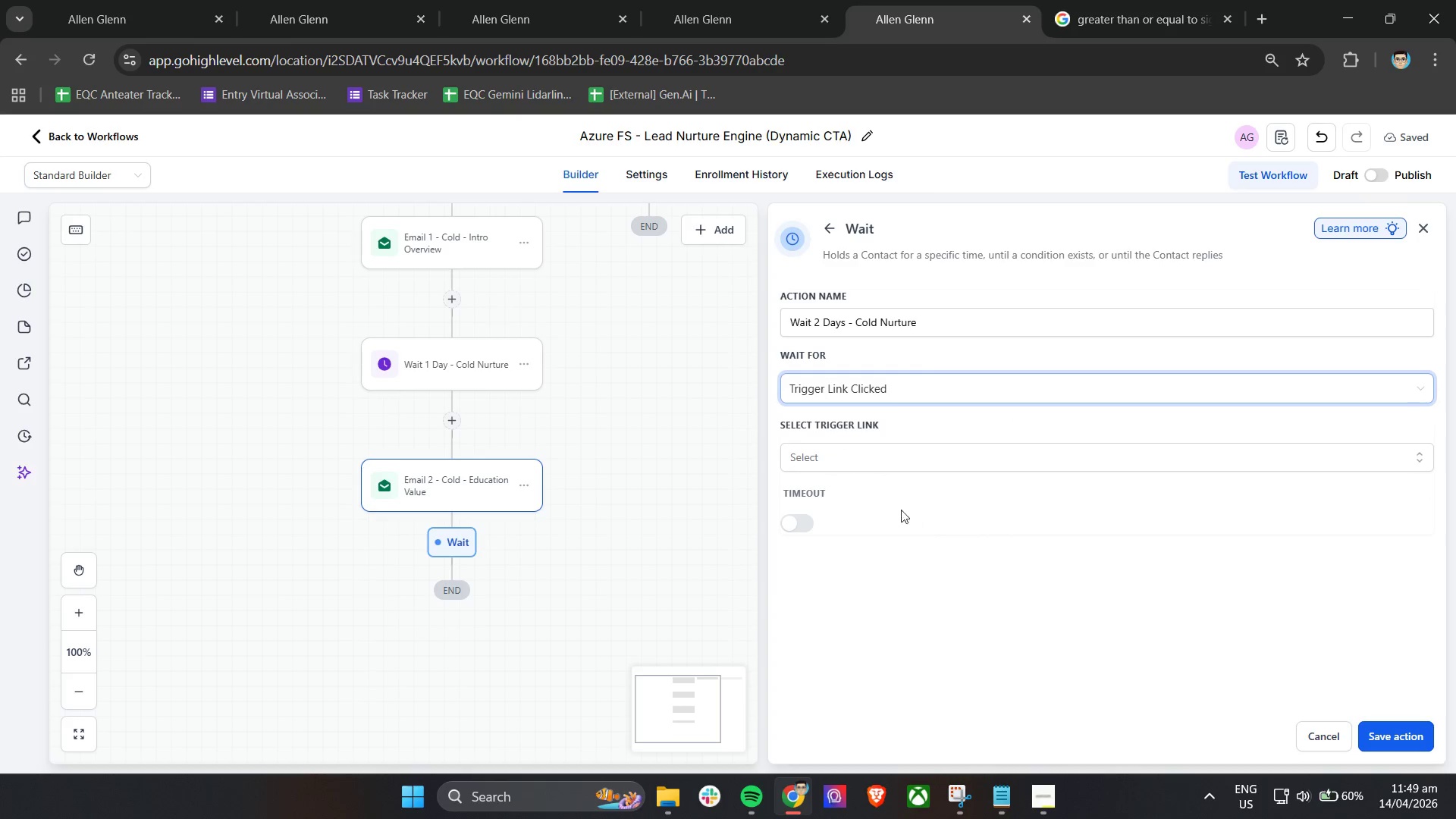 
left_click([891, 470])
 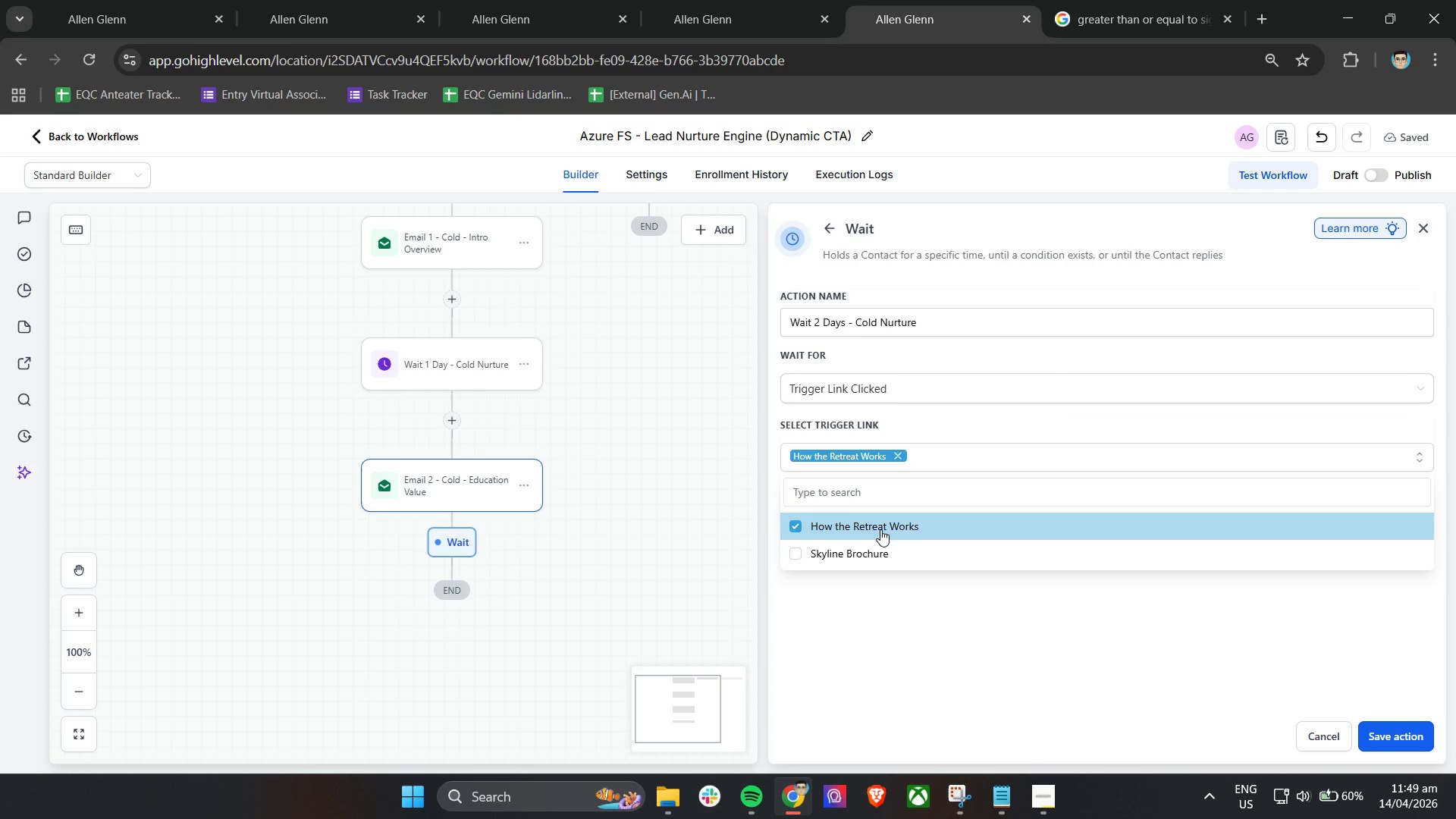 
left_click([953, 610])
 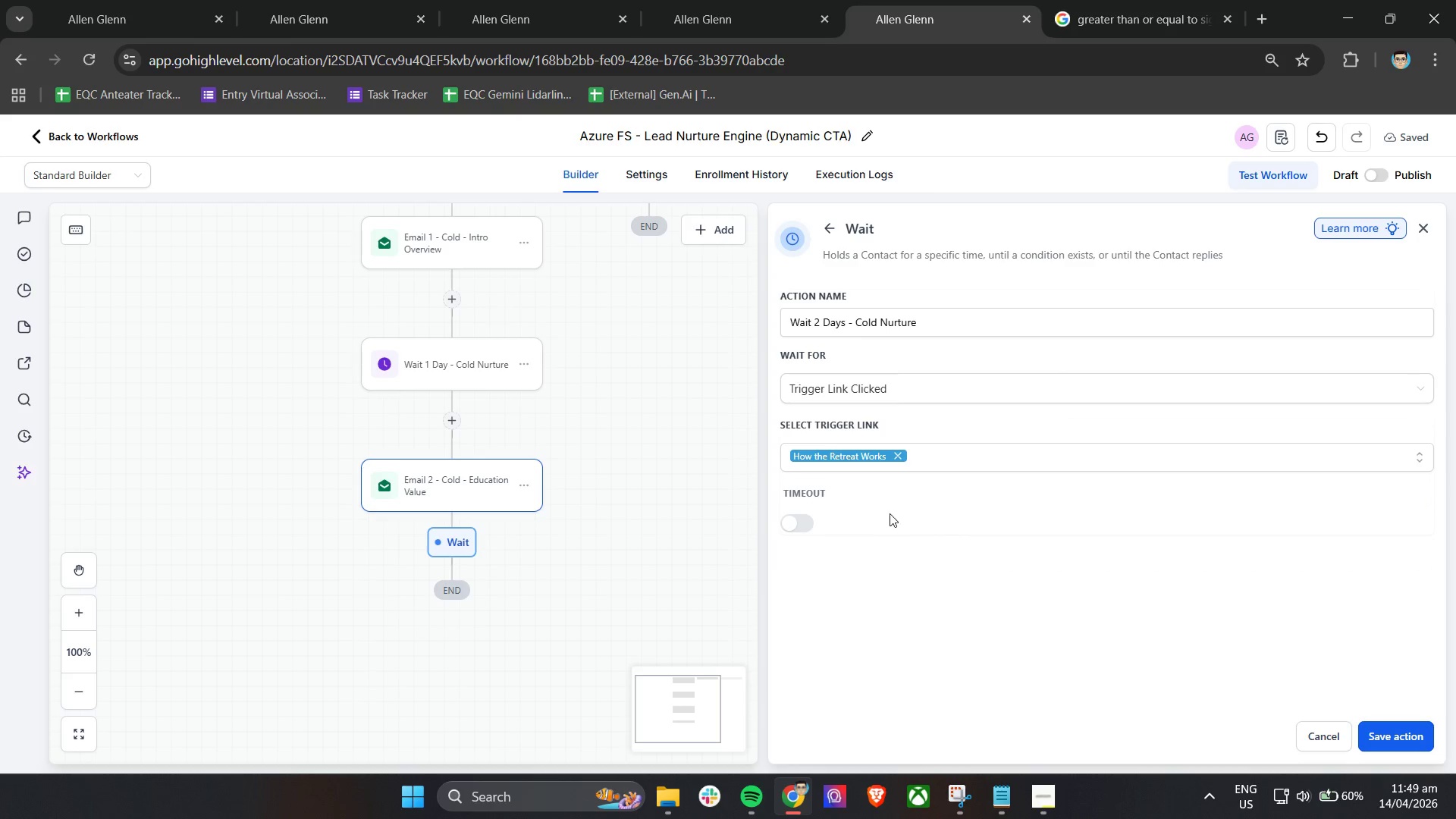 
left_click([902, 509])
 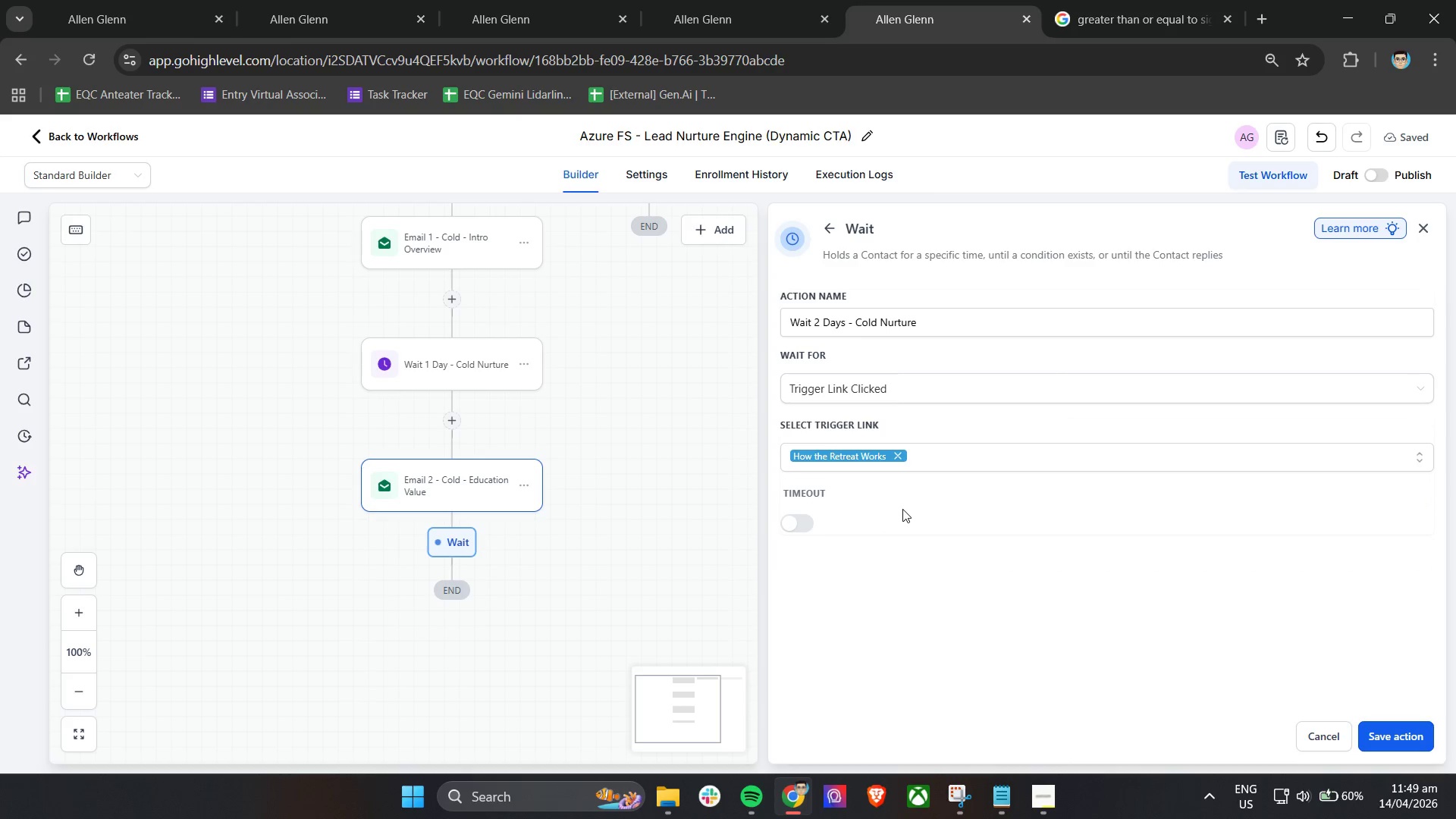 
left_click([871, 506])
 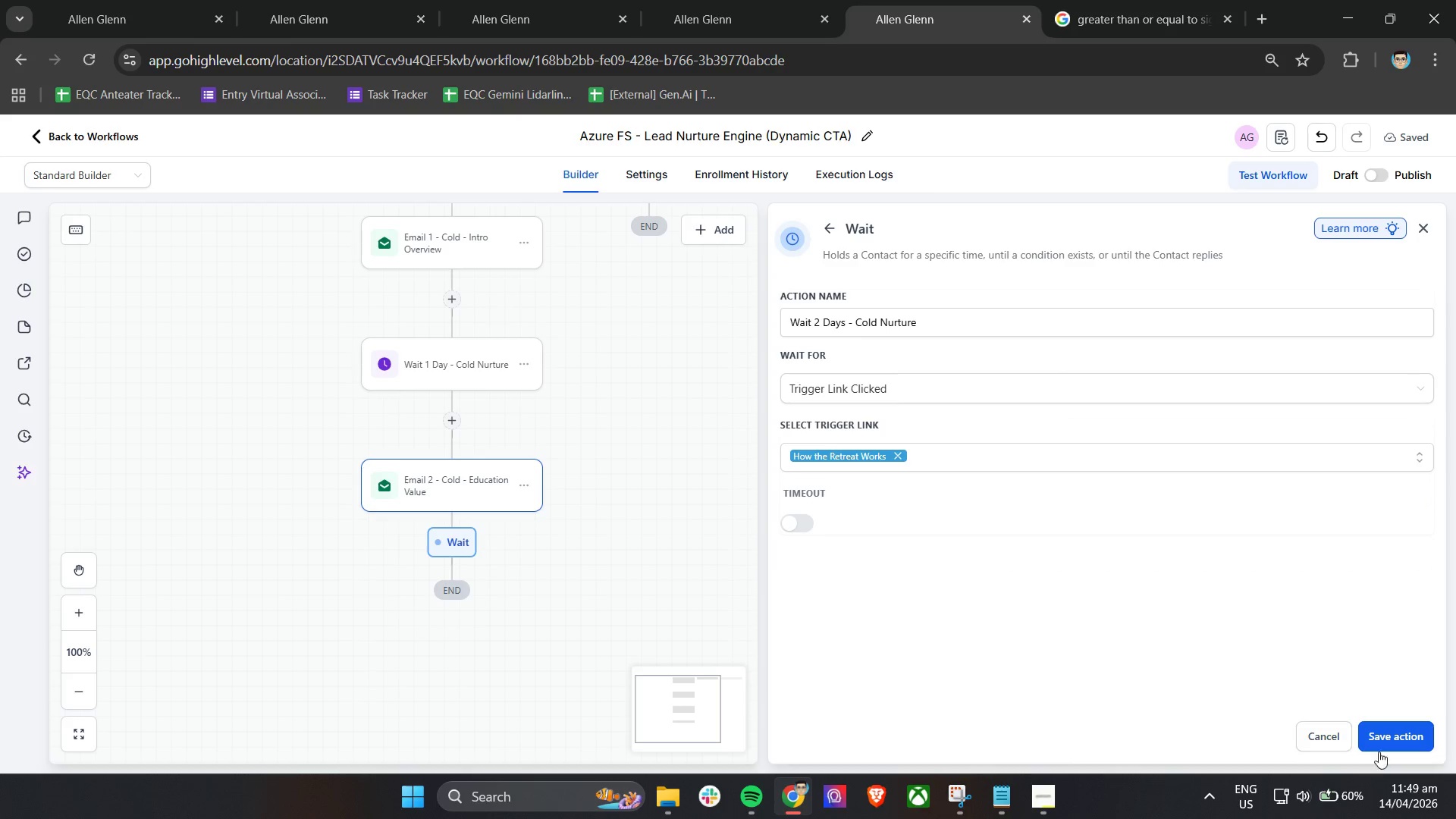 
left_click([1385, 736])
 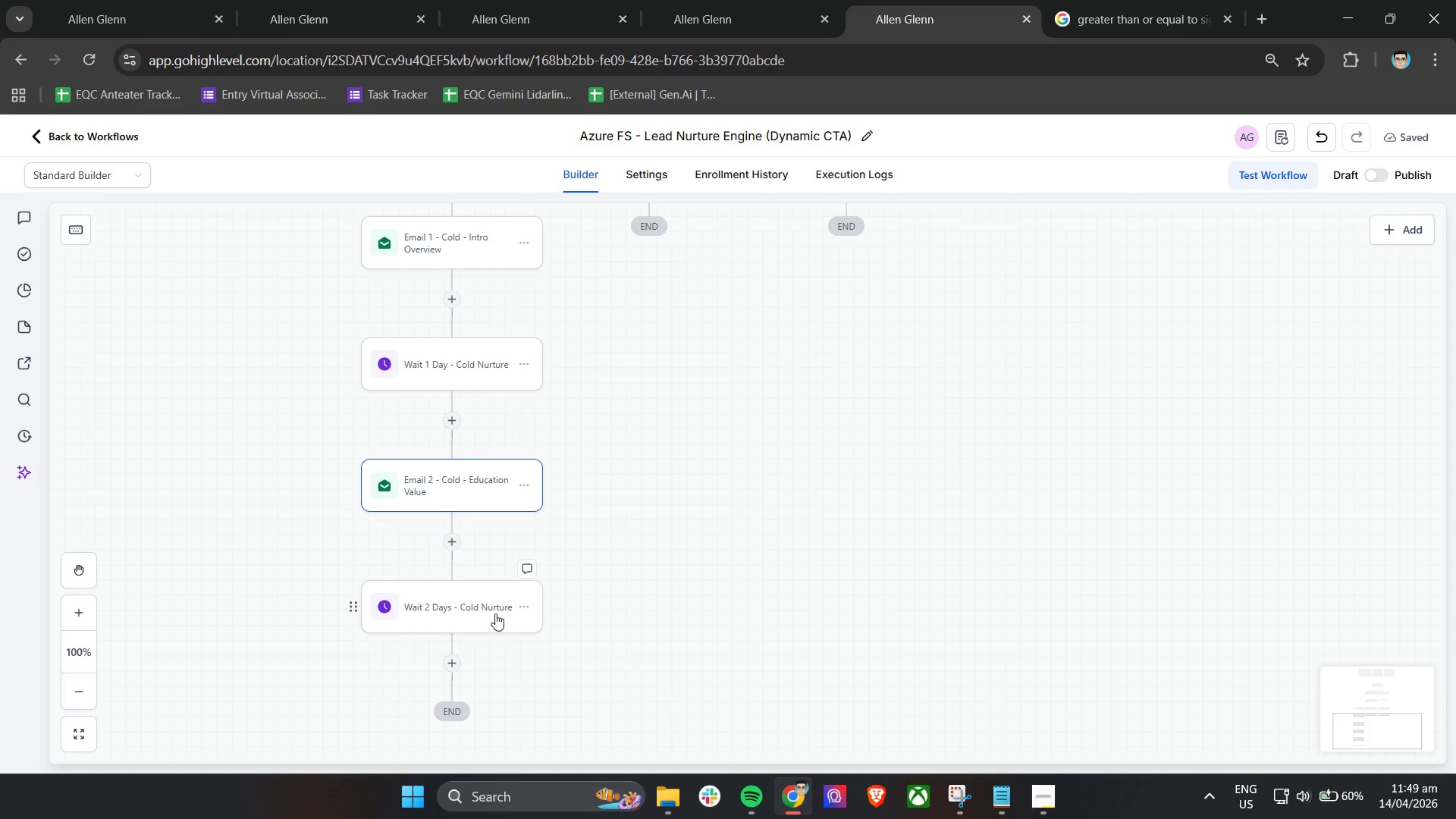 
left_click([489, 599])
 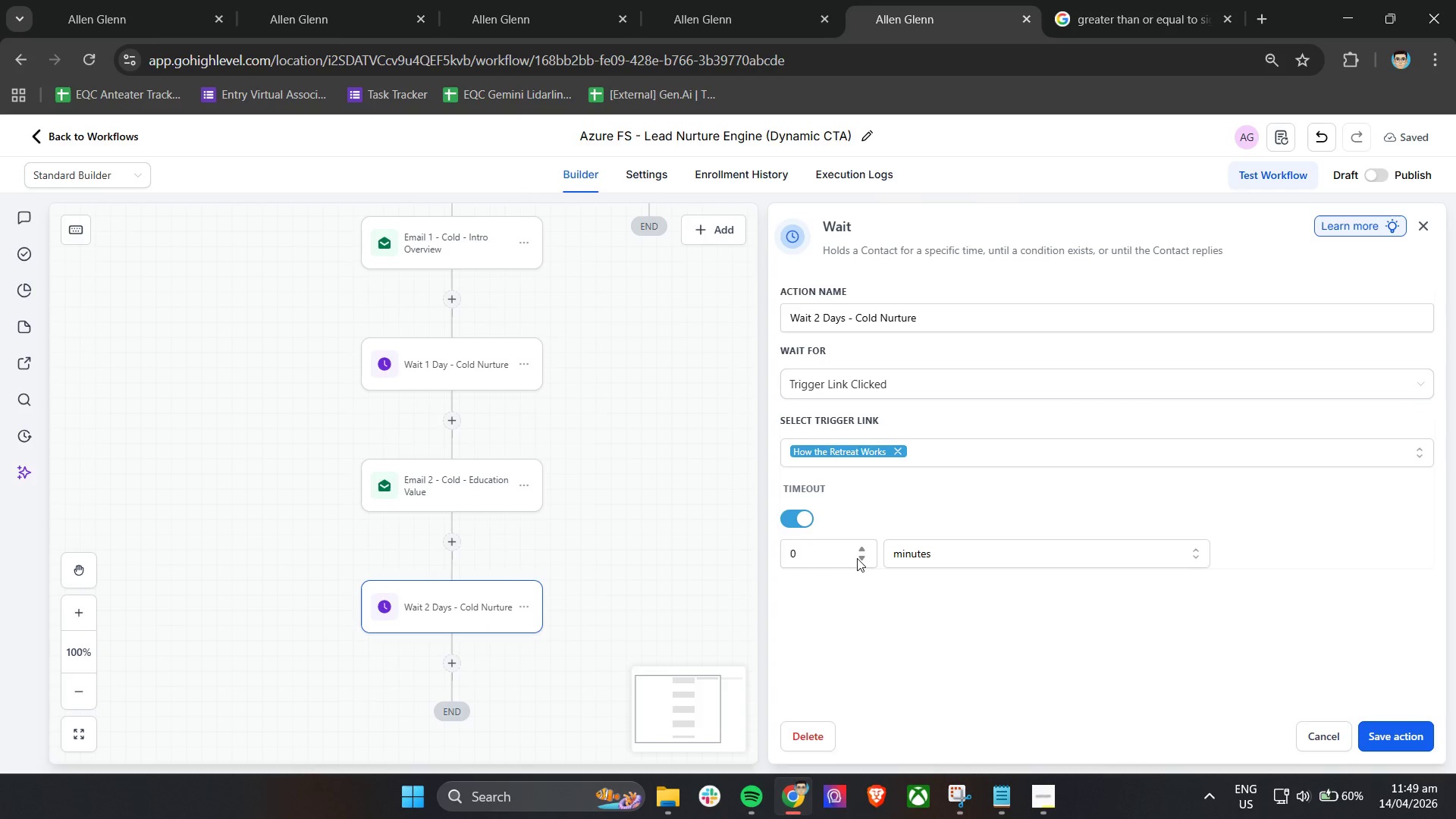 
left_click([925, 552])
 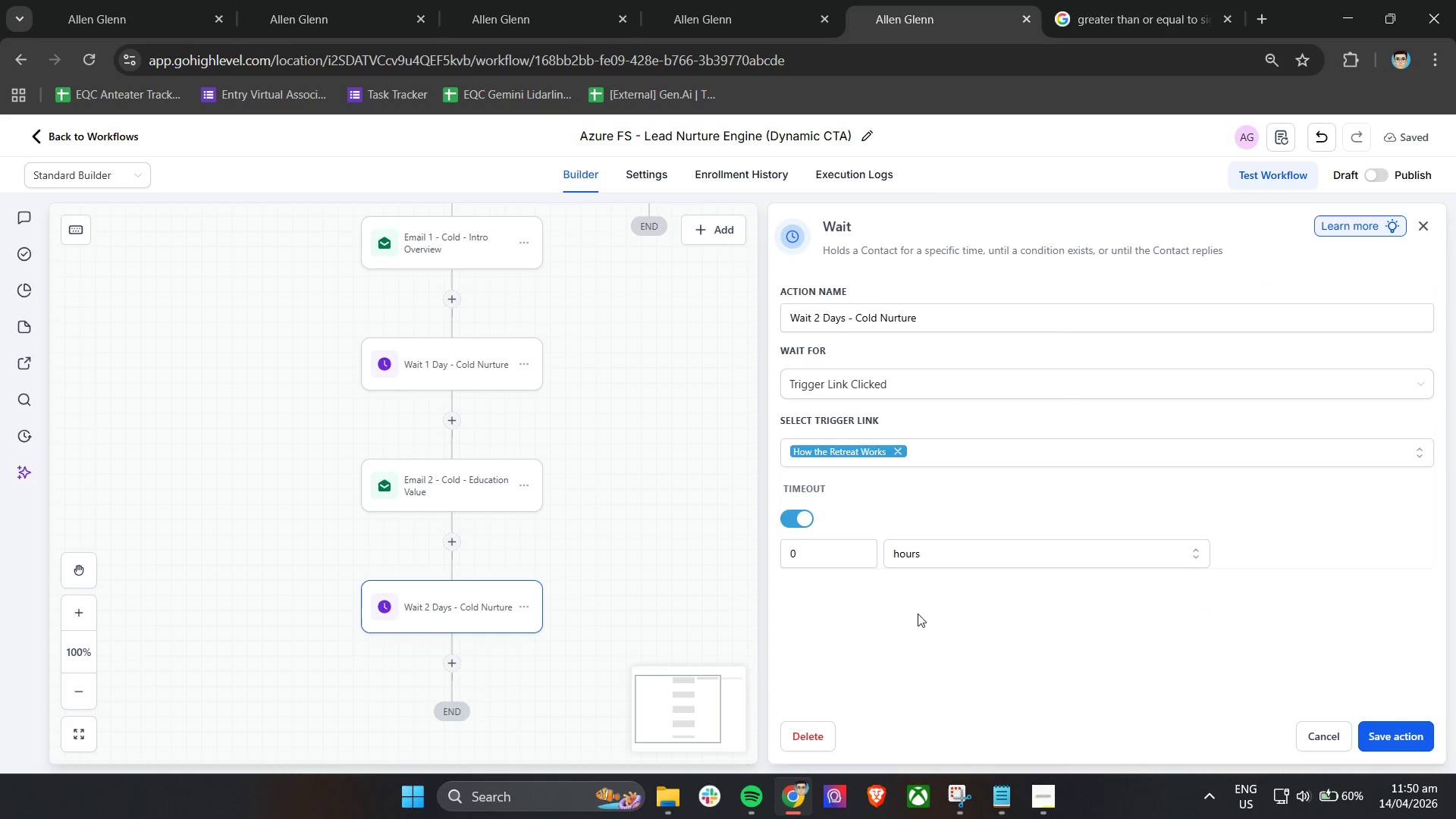 
left_click_drag(start_coordinate=[837, 554], to_coordinate=[771, 554])
 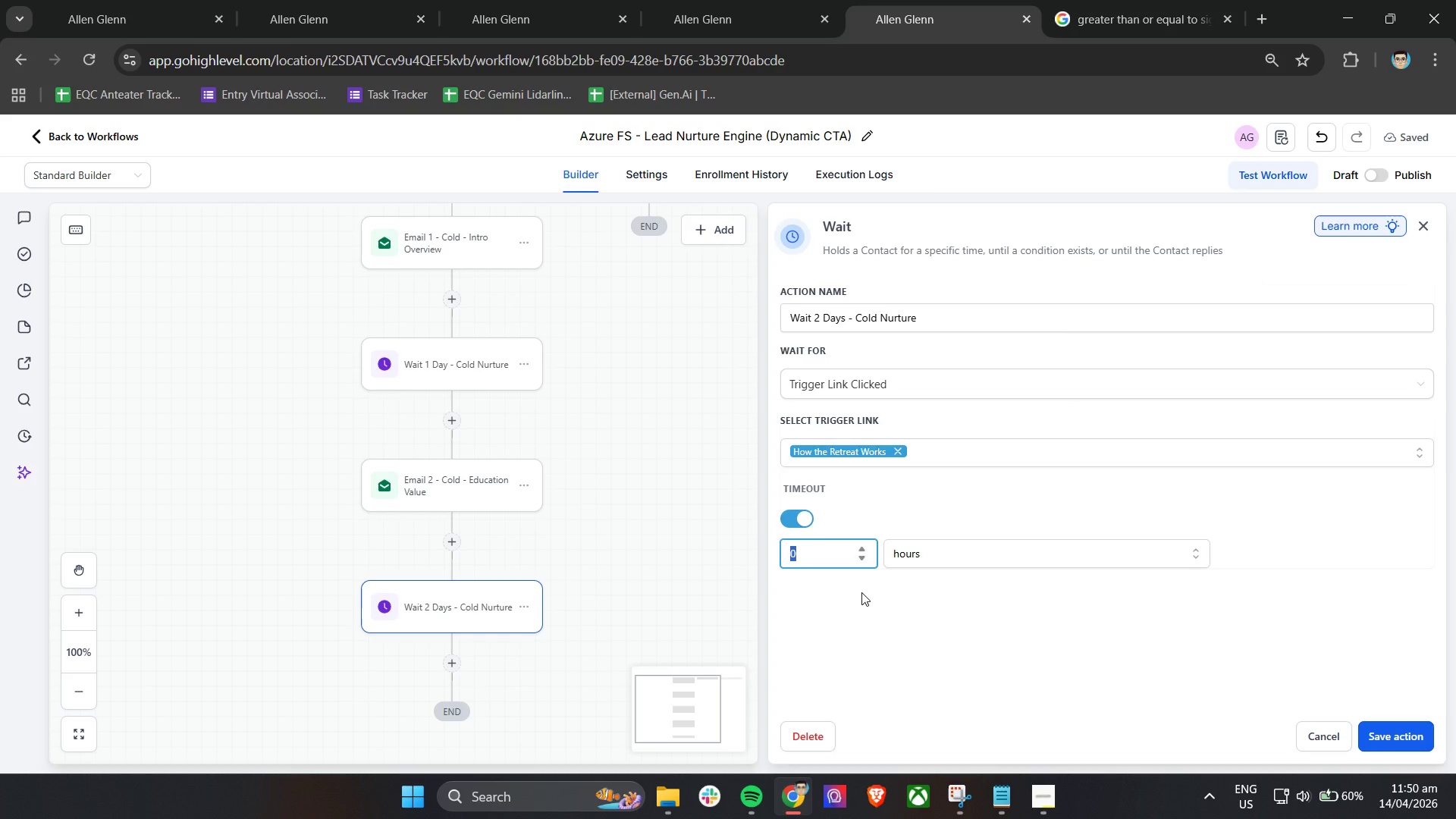 
key(2)
 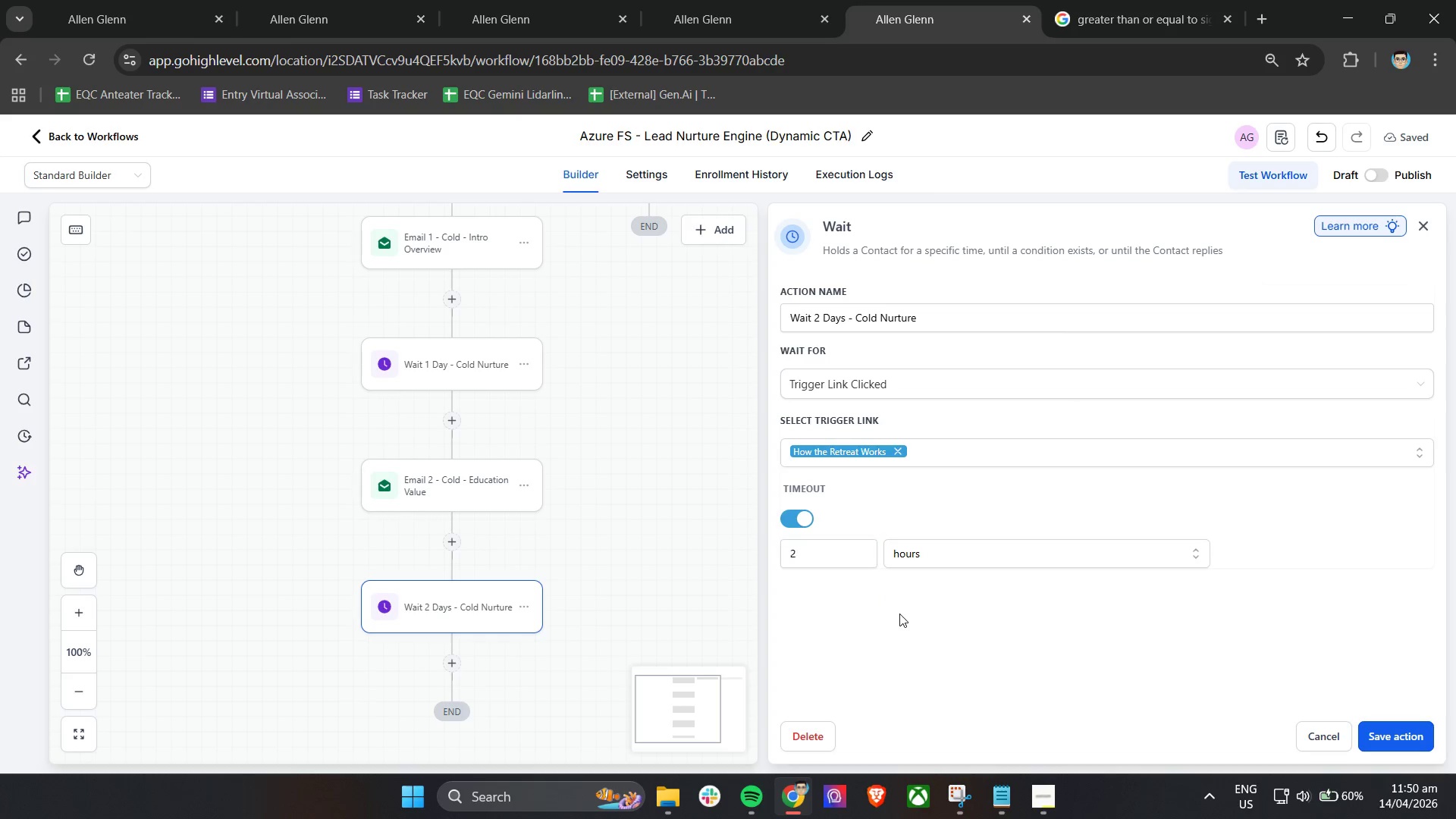 
left_click([899, 613])
 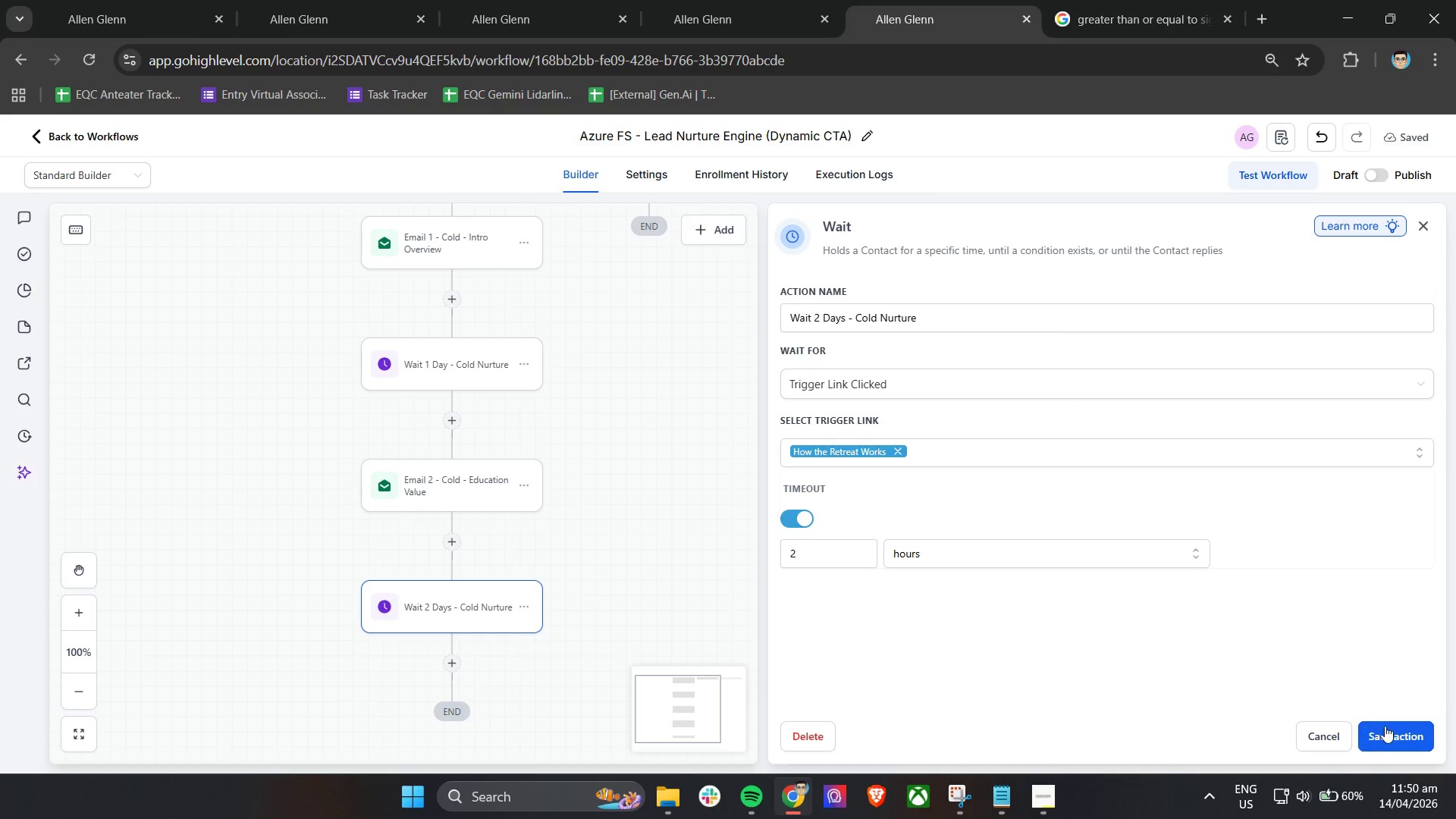 
left_click([1392, 726])
 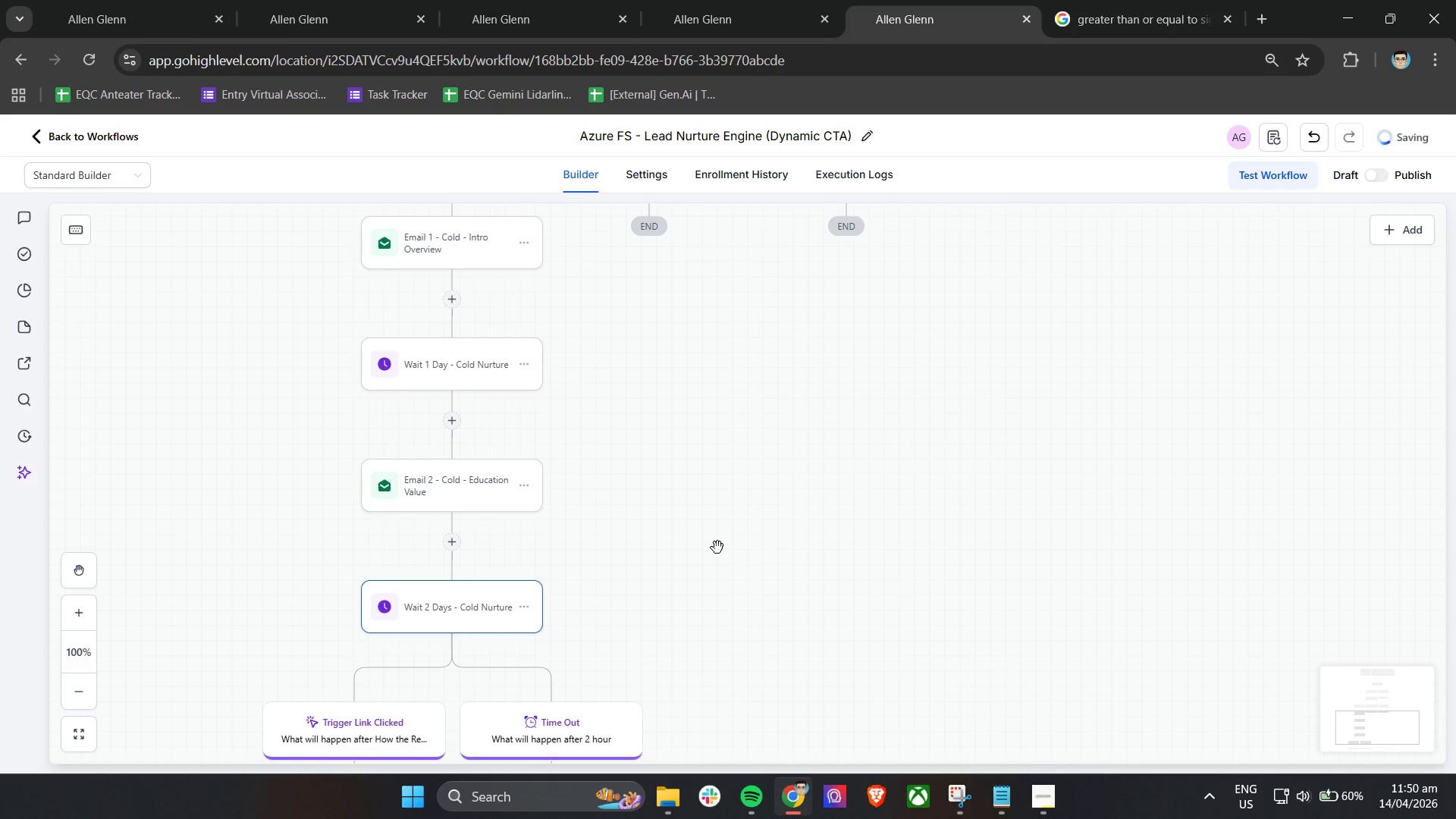 
scroll: coordinate [682, 541], scroll_direction: down, amount: 2.0
 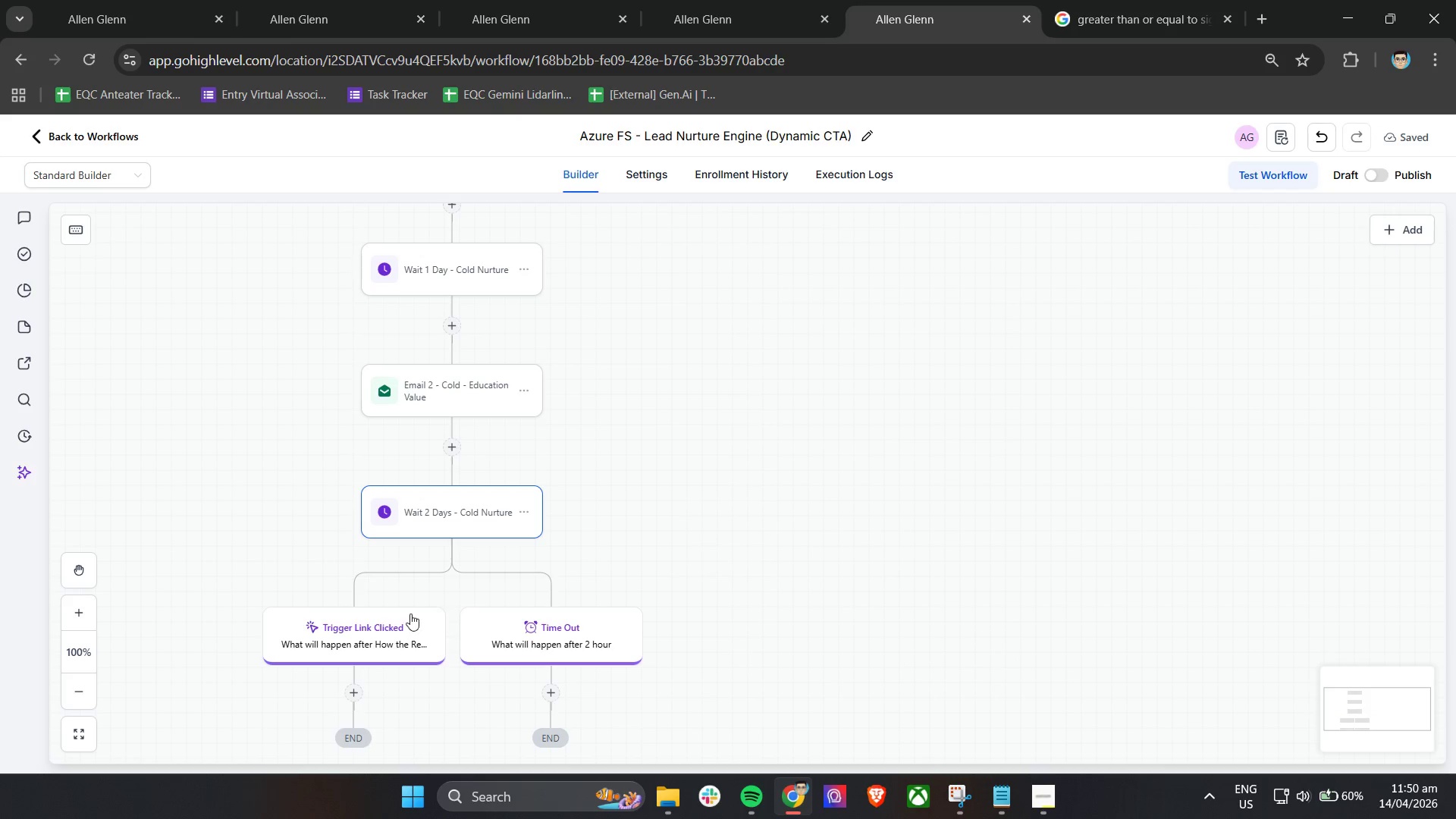 
left_click([394, 628])
 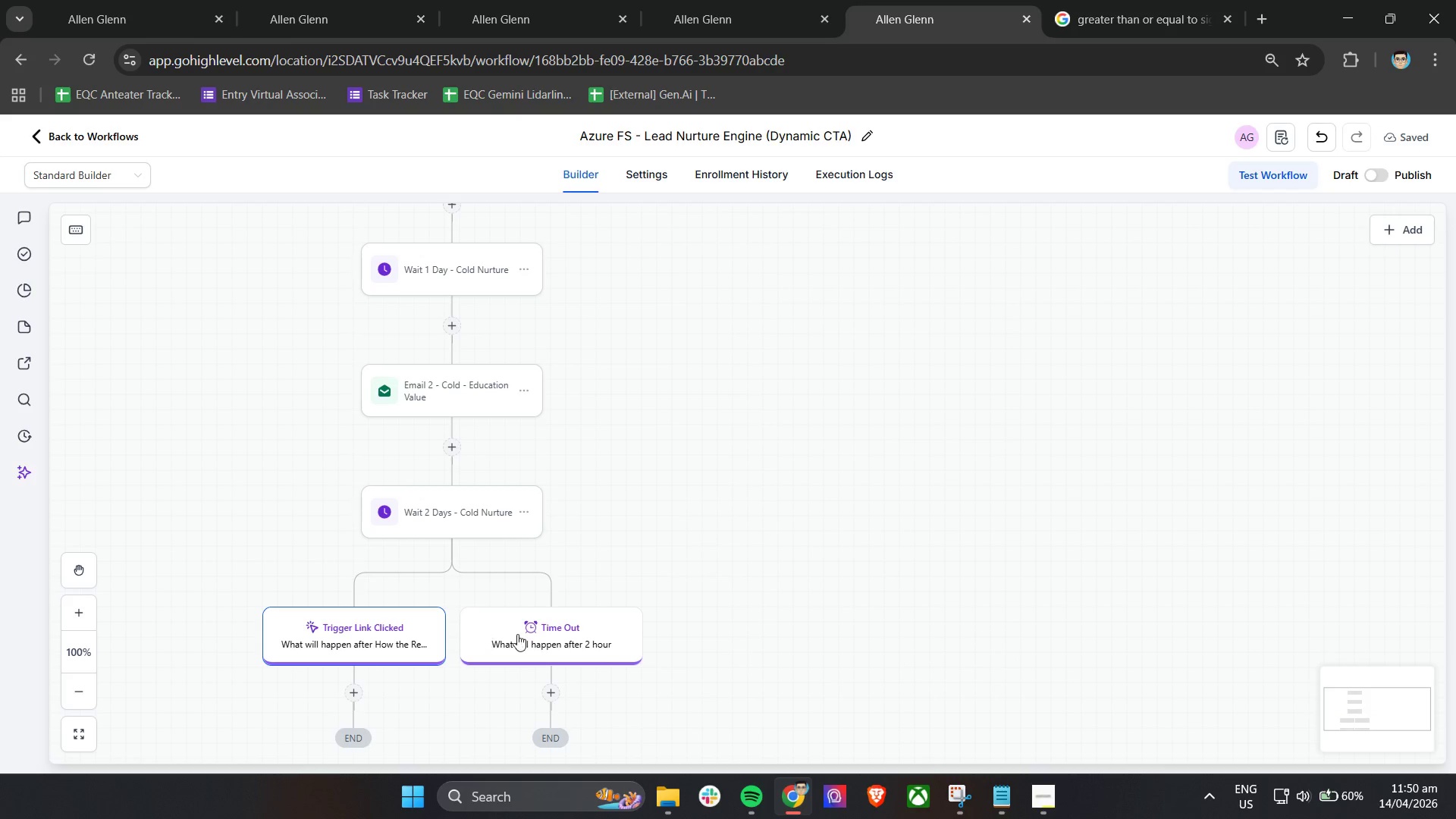 
double_click([519, 634])
 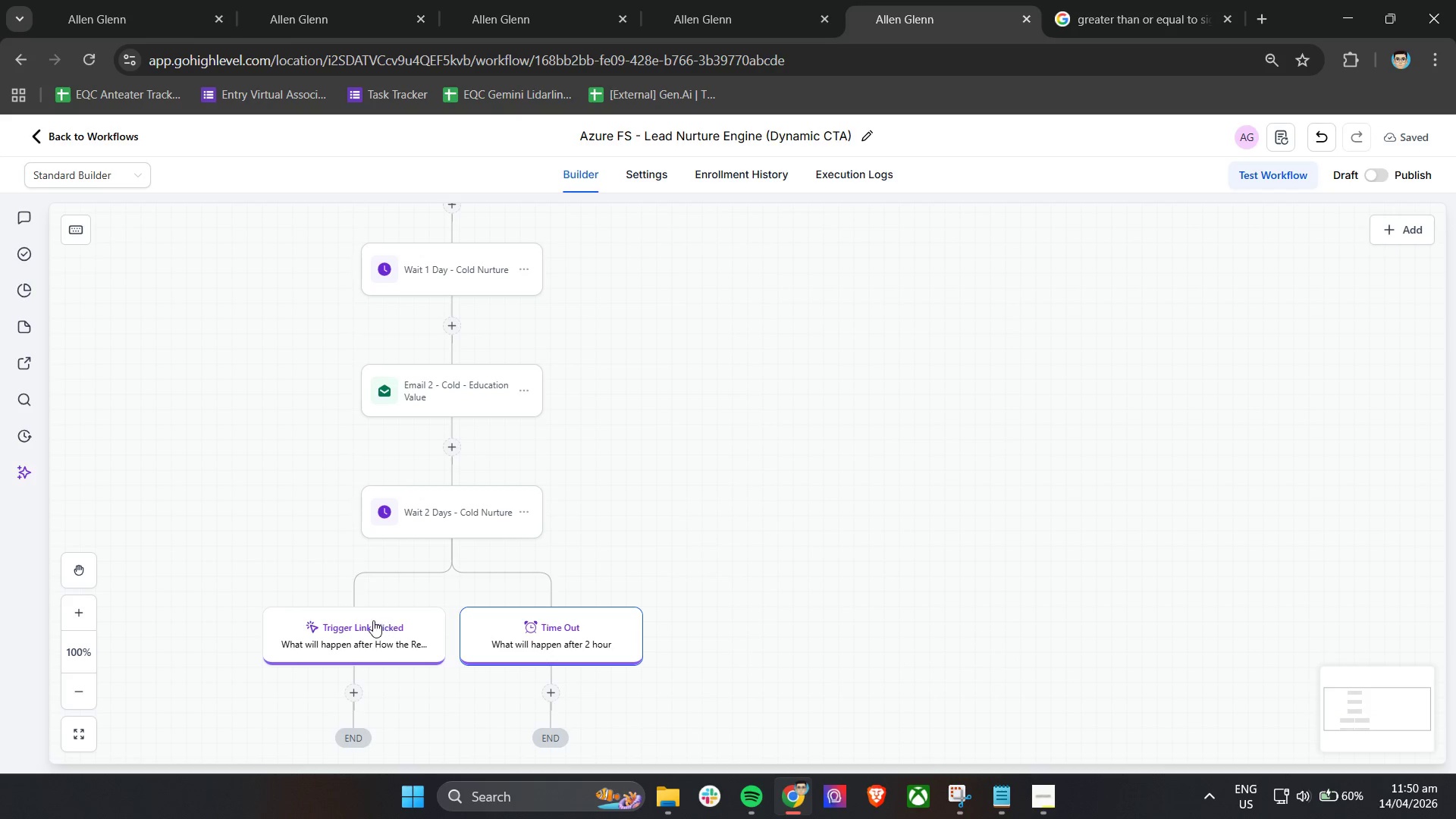 
double_click([372, 621])
 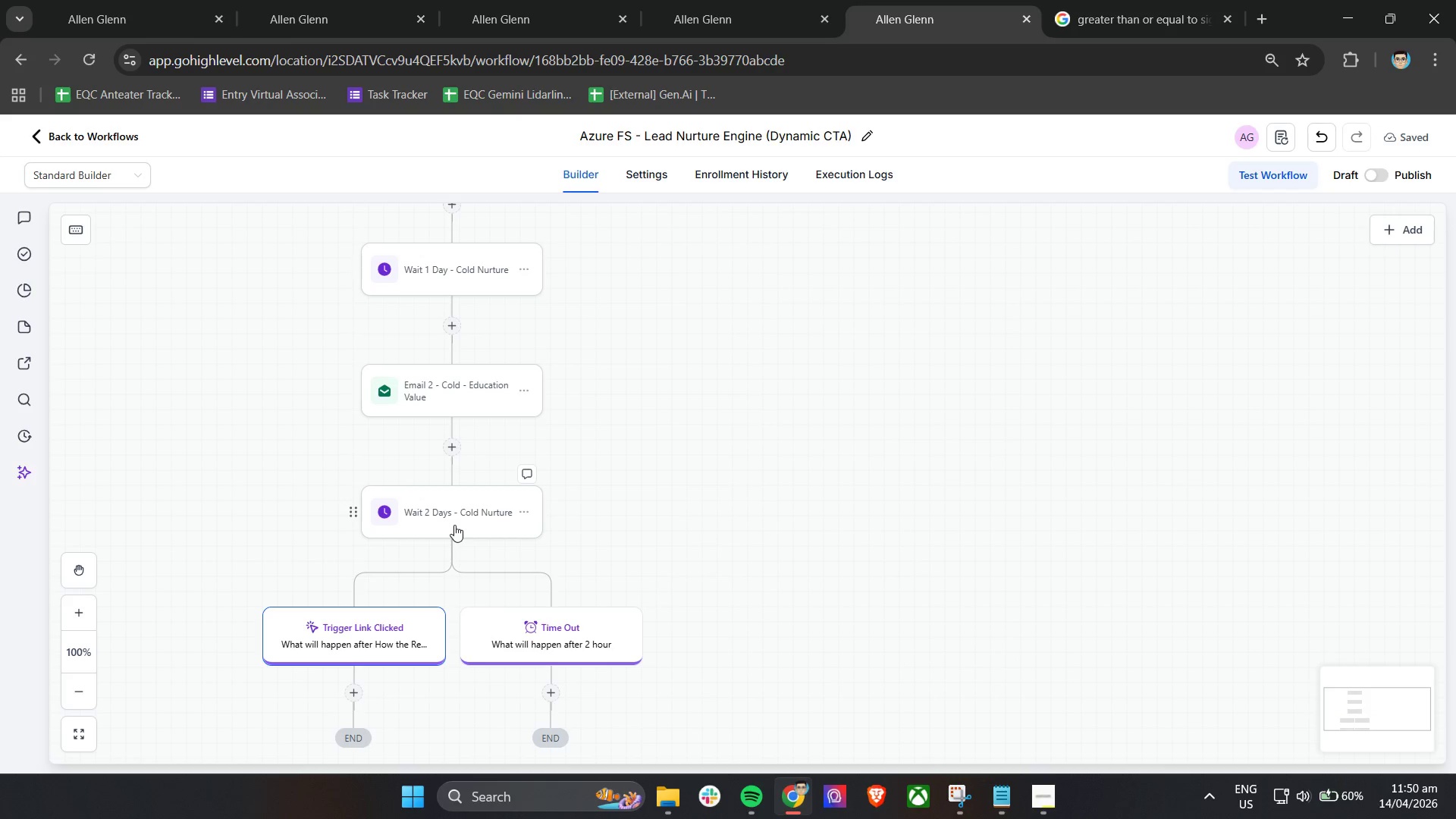 
double_click([454, 525])
 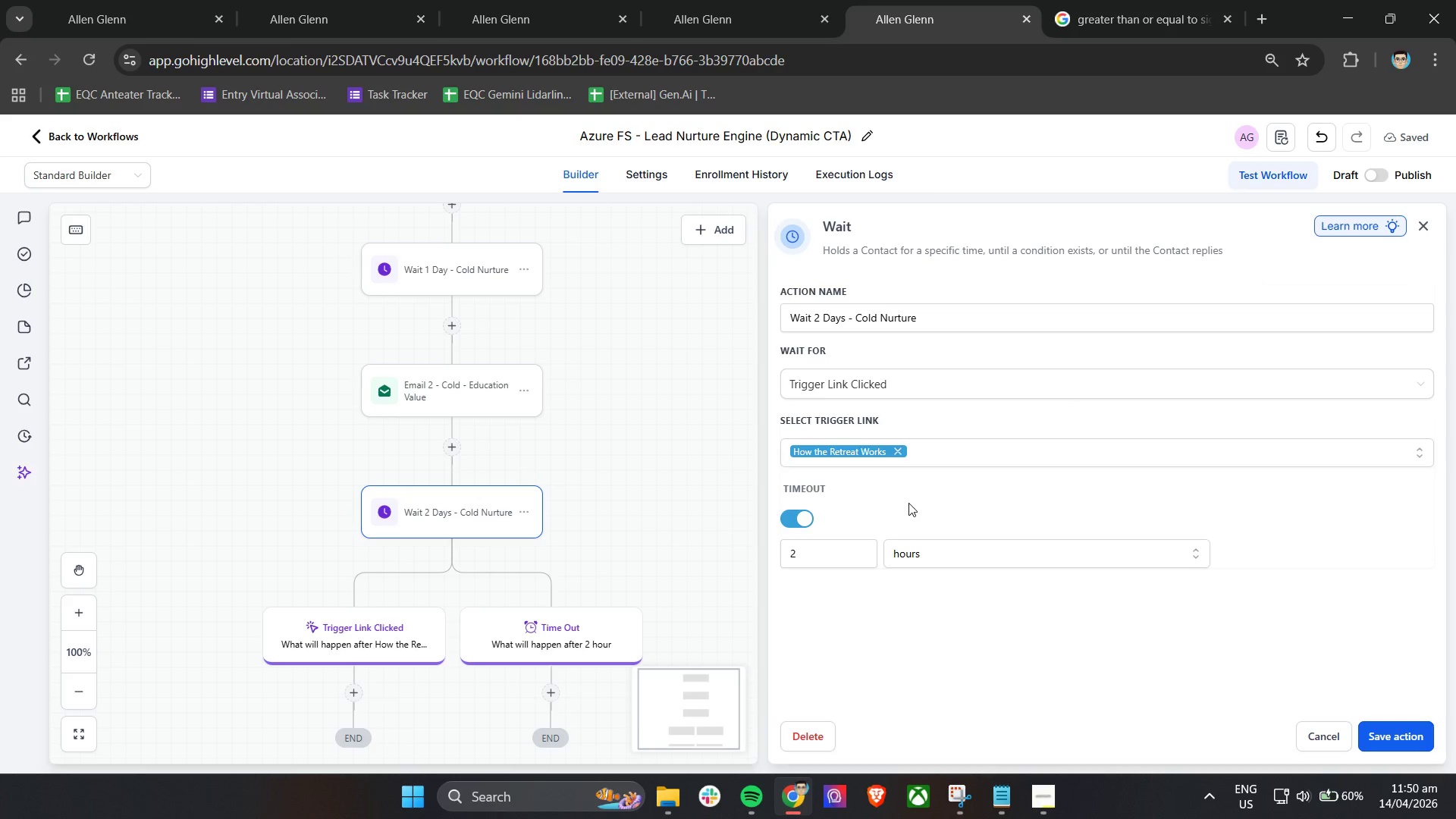 
left_click_drag(start_coordinate=[943, 643], to_coordinate=[949, 642])
 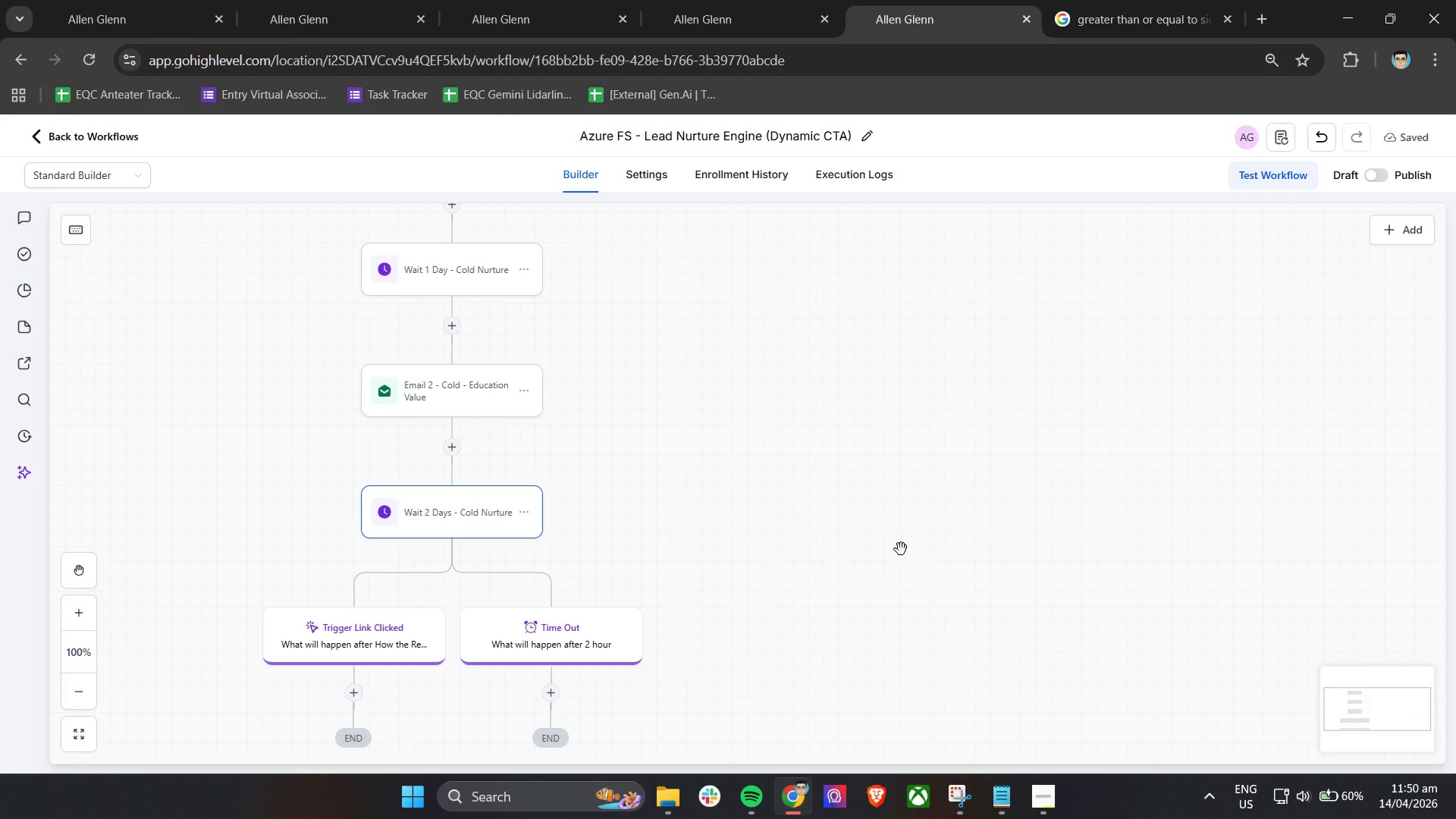 
wait(16.09)
 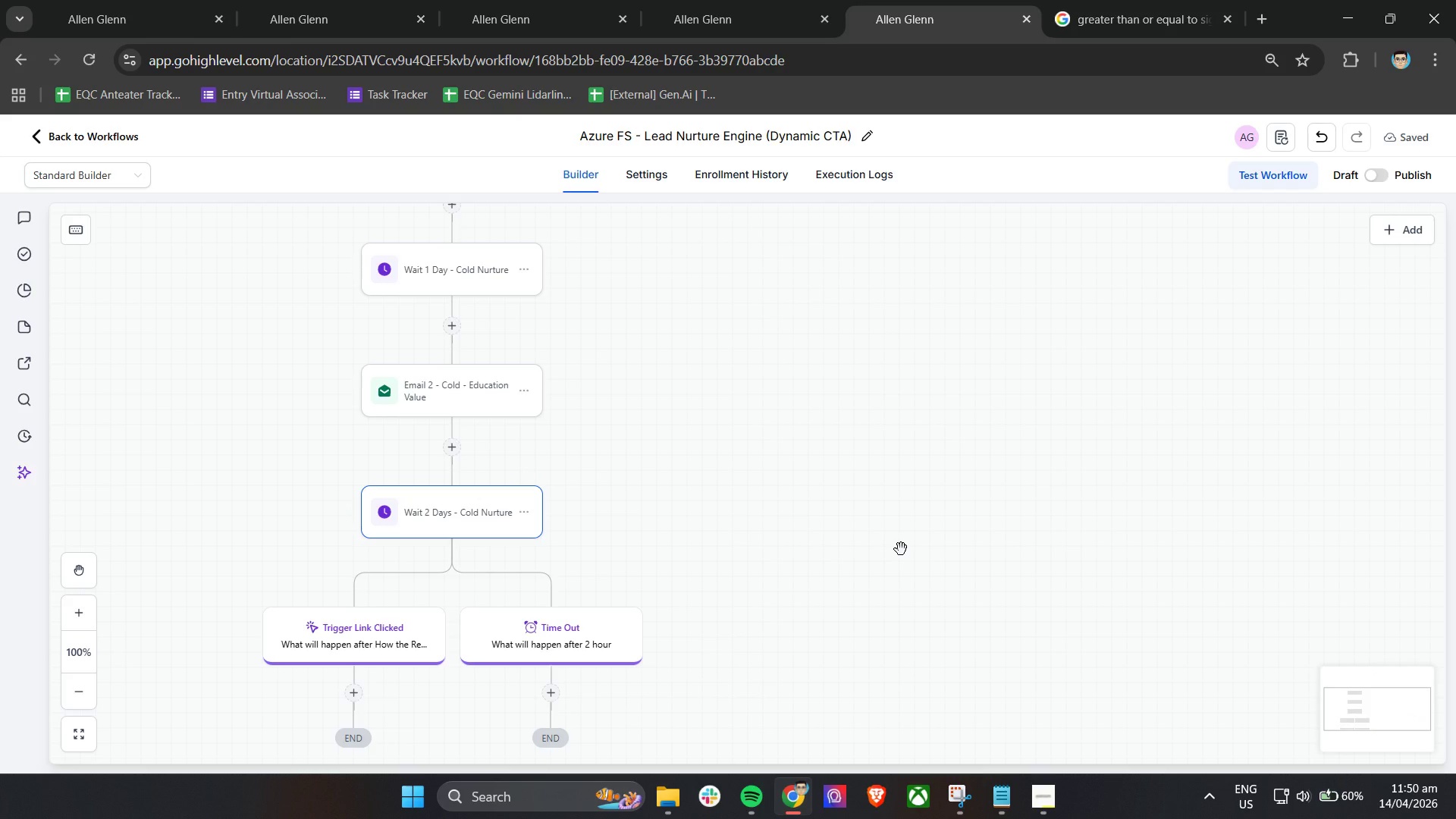 
left_click([353, 695])
 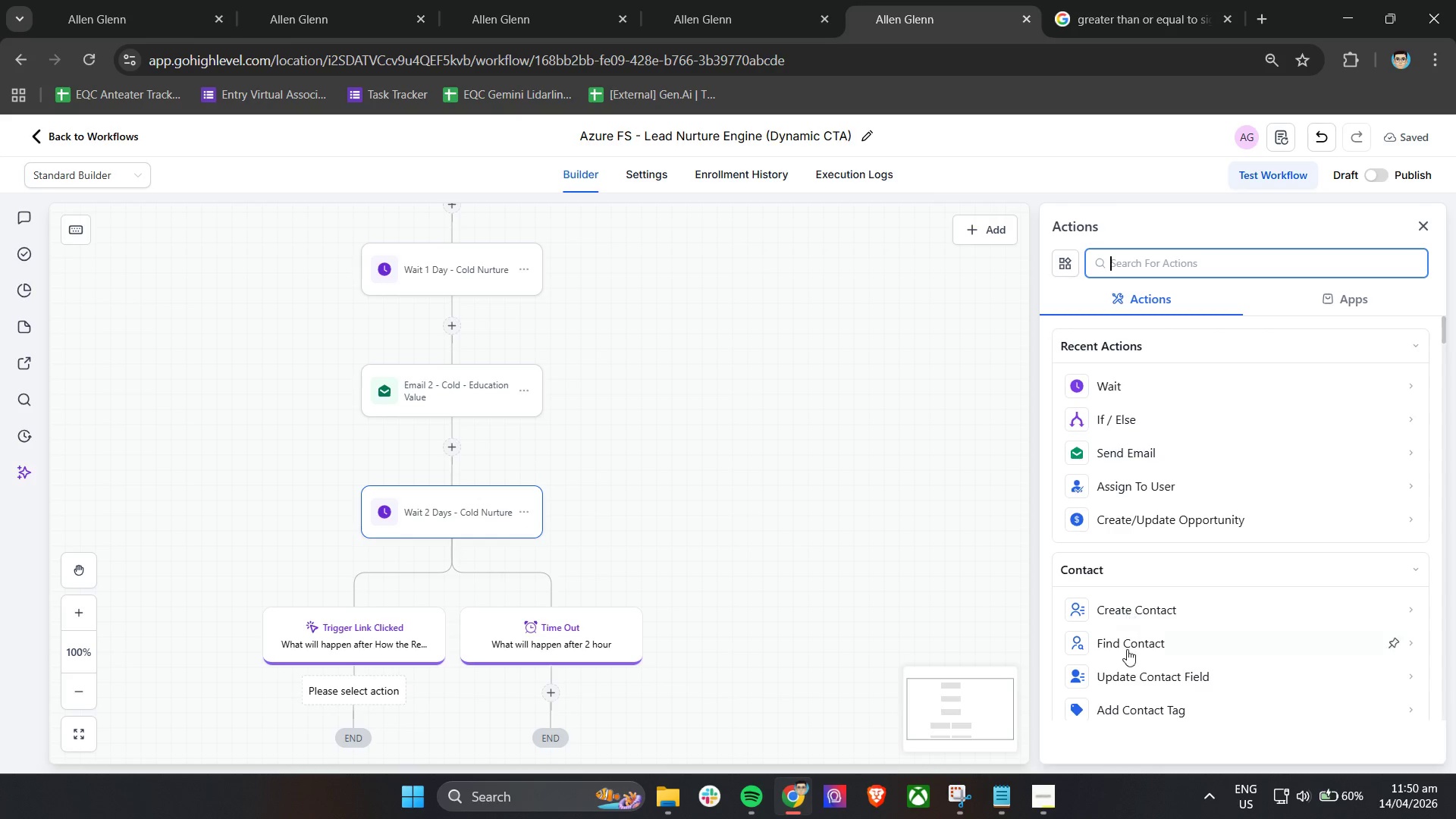 
wait(6.67)
 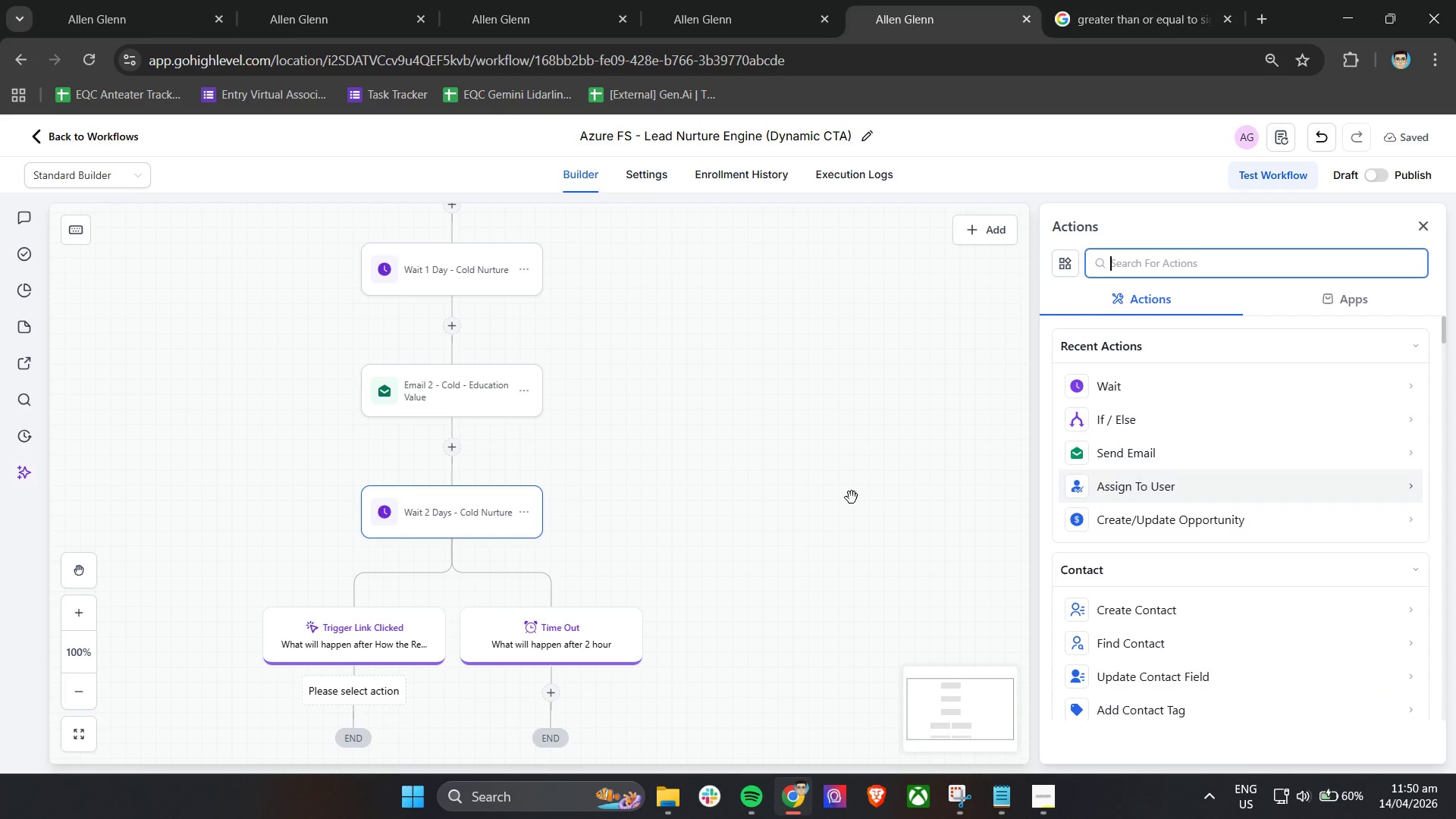 
left_click([1143, 681])
 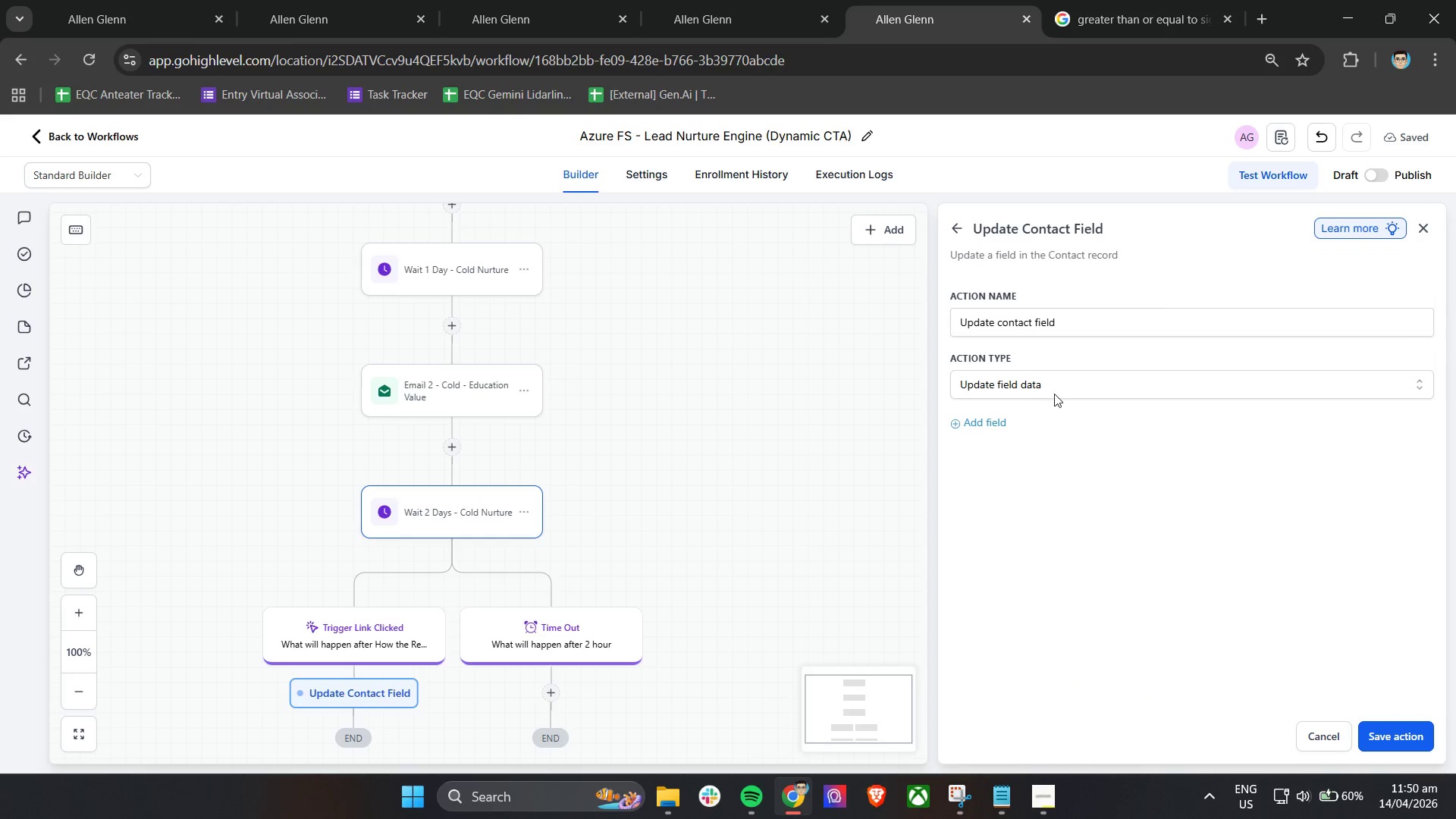 
left_click([1058, 389])
 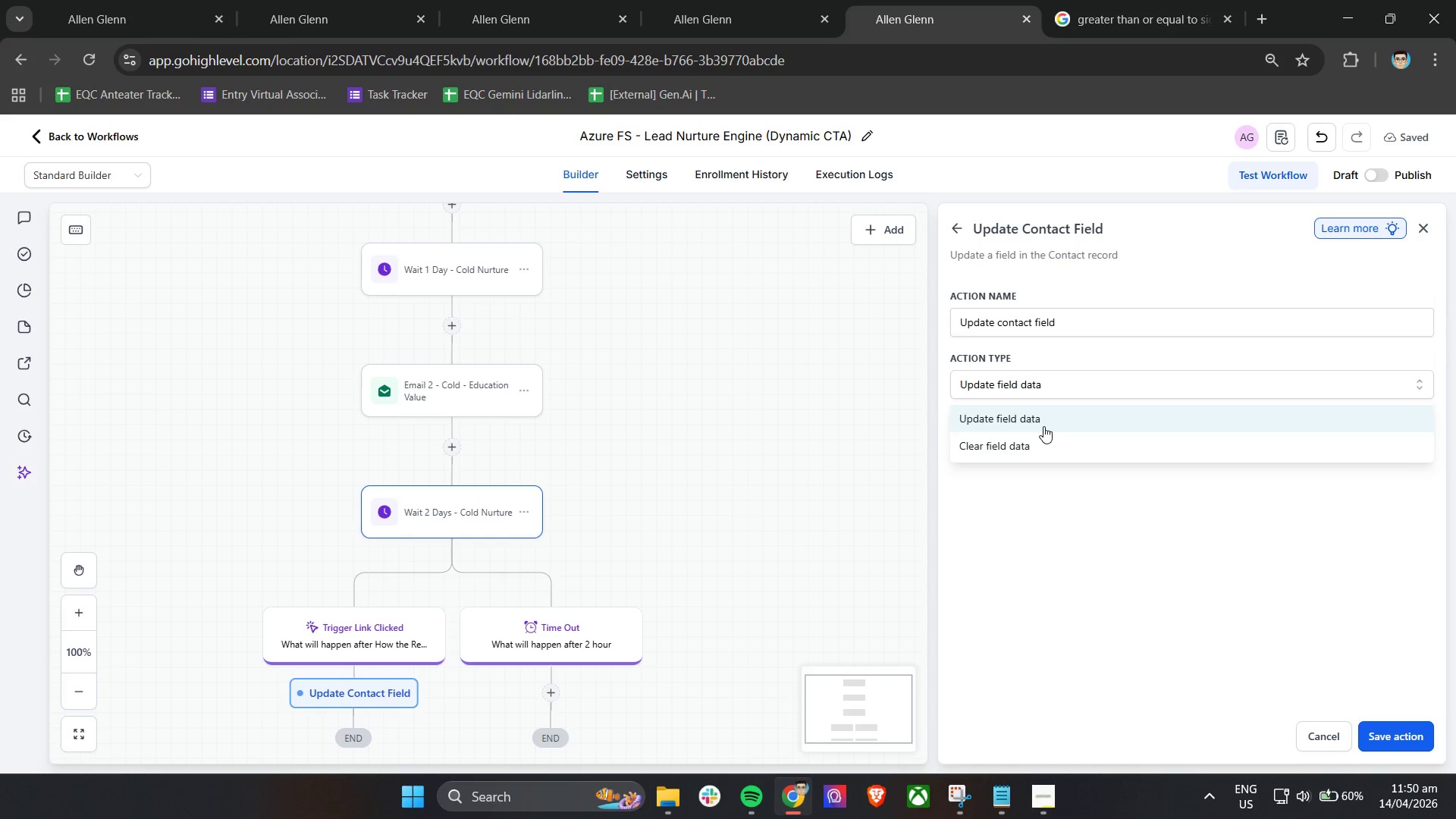 
double_click([987, 425])
 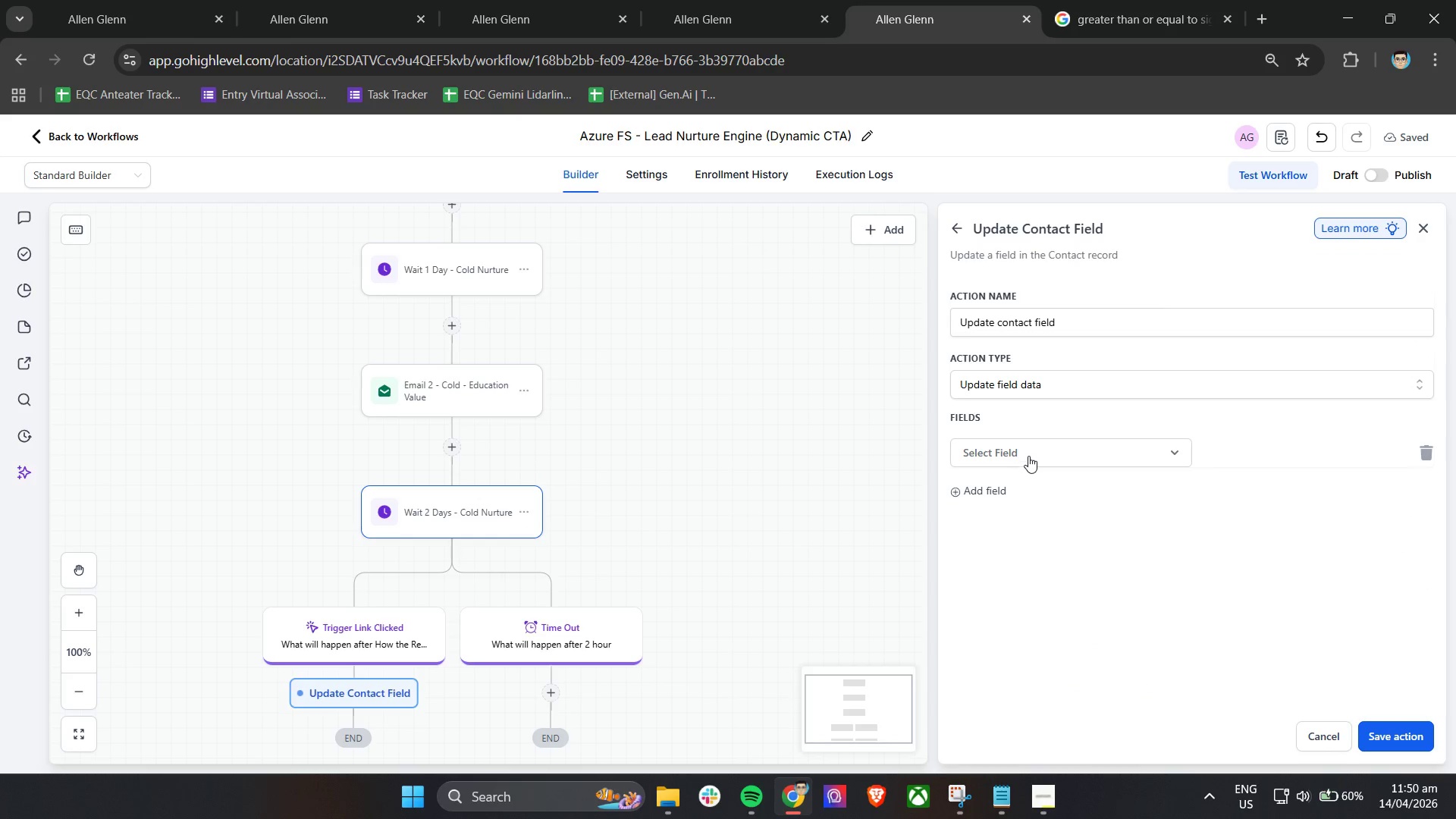 
left_click([1030, 455])
 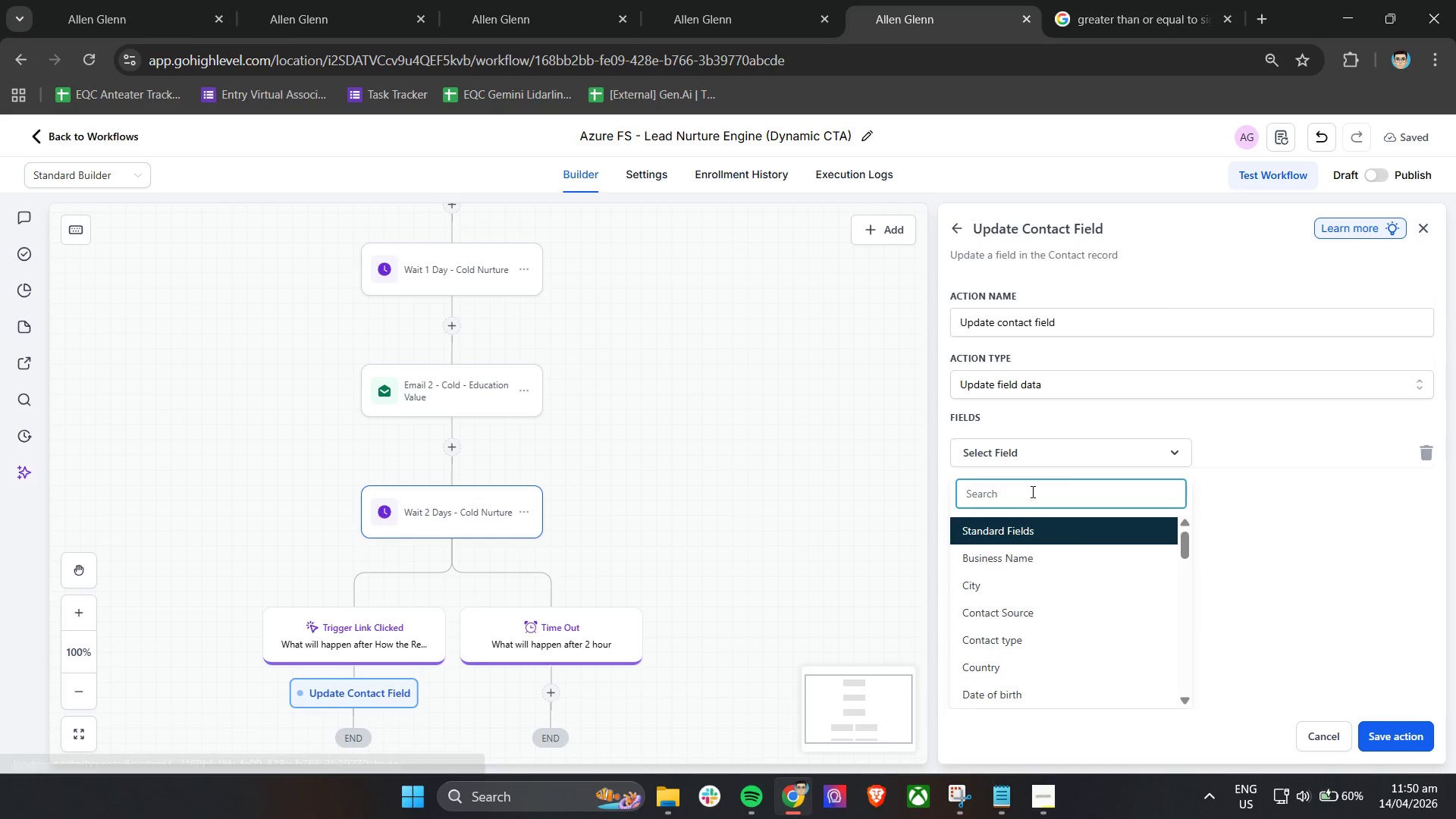 
left_click([1031, 491])
 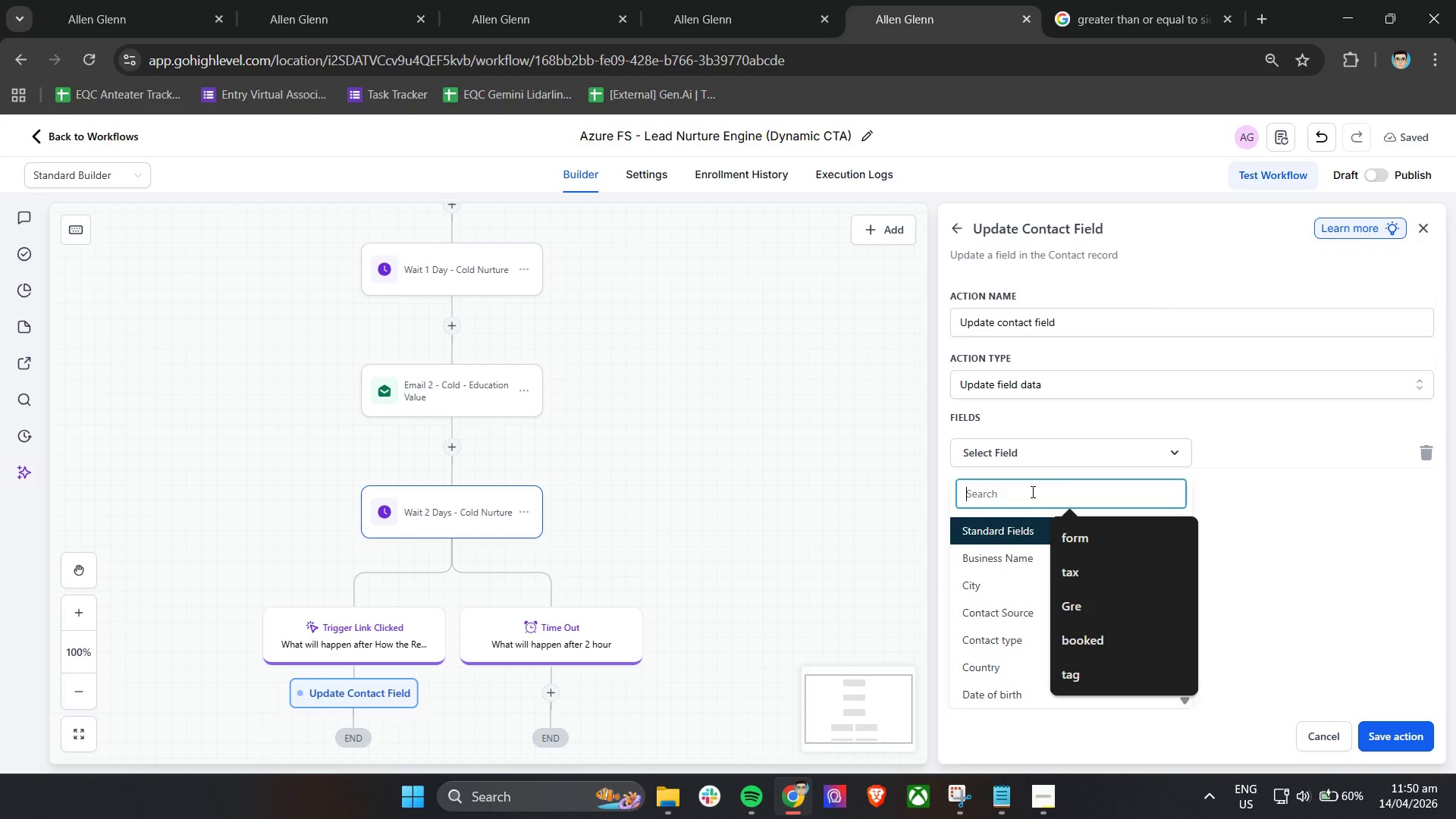 
type(lead)
 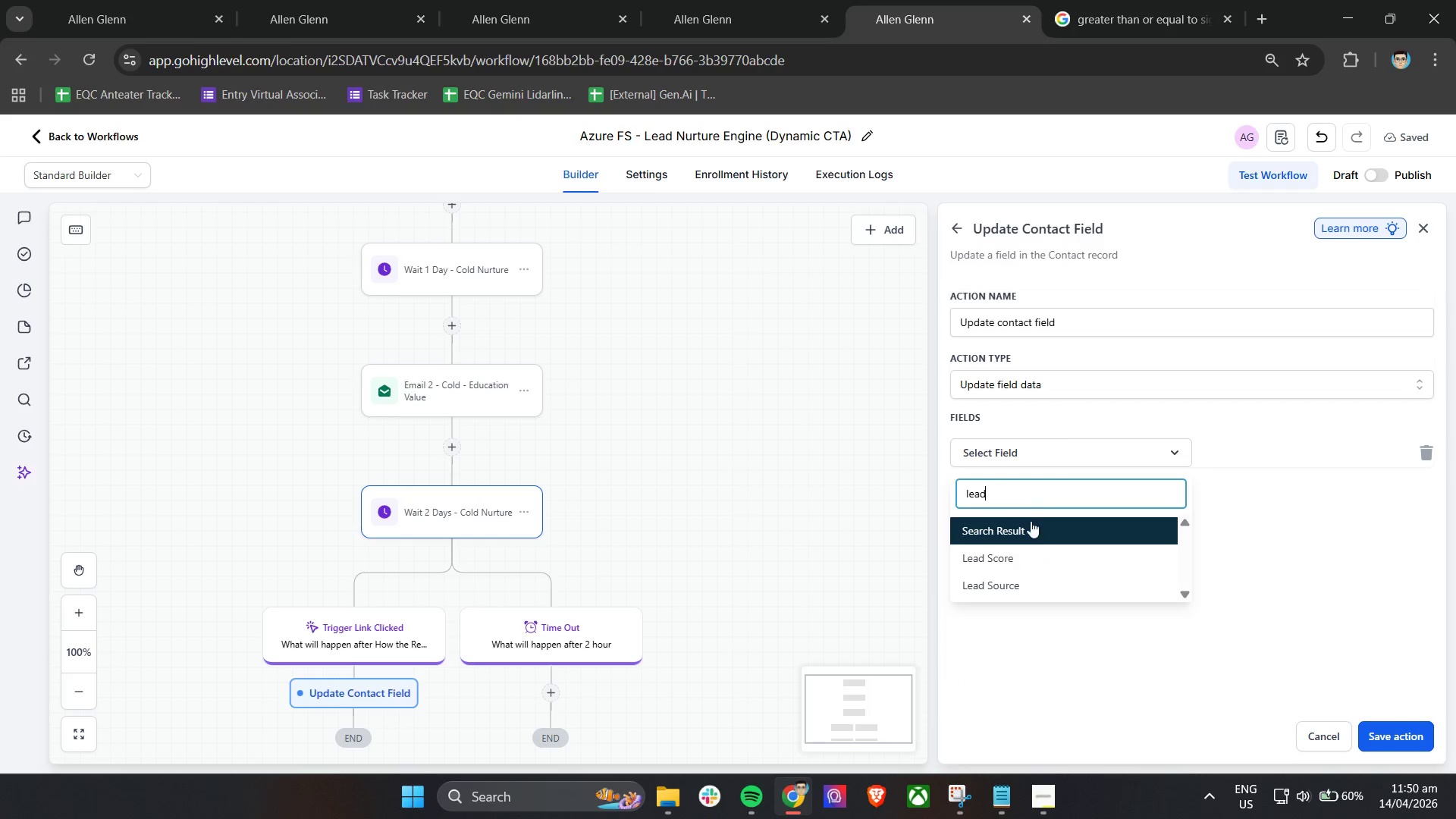 
left_click([1022, 549])
 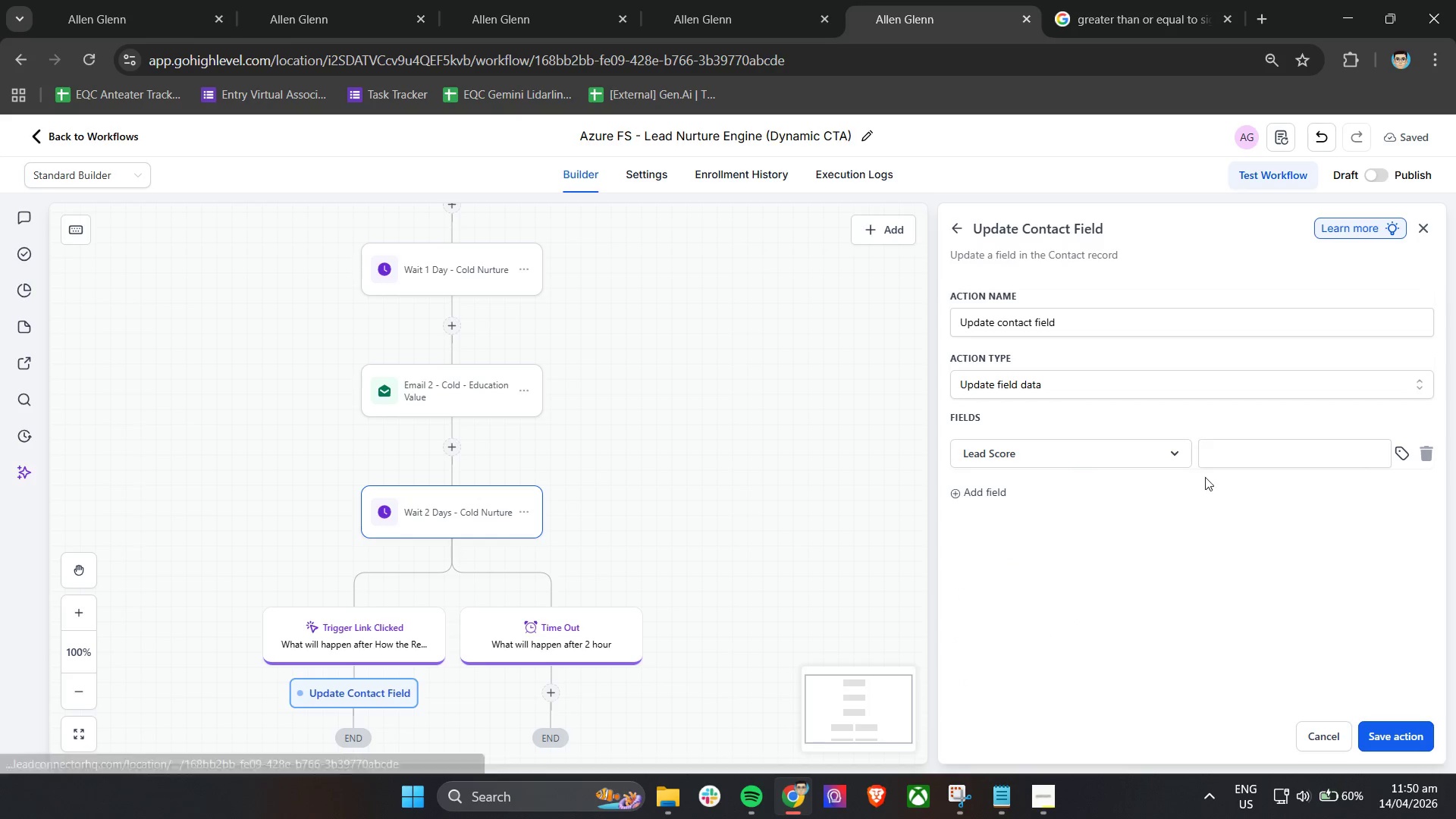 
left_click([1256, 458])
 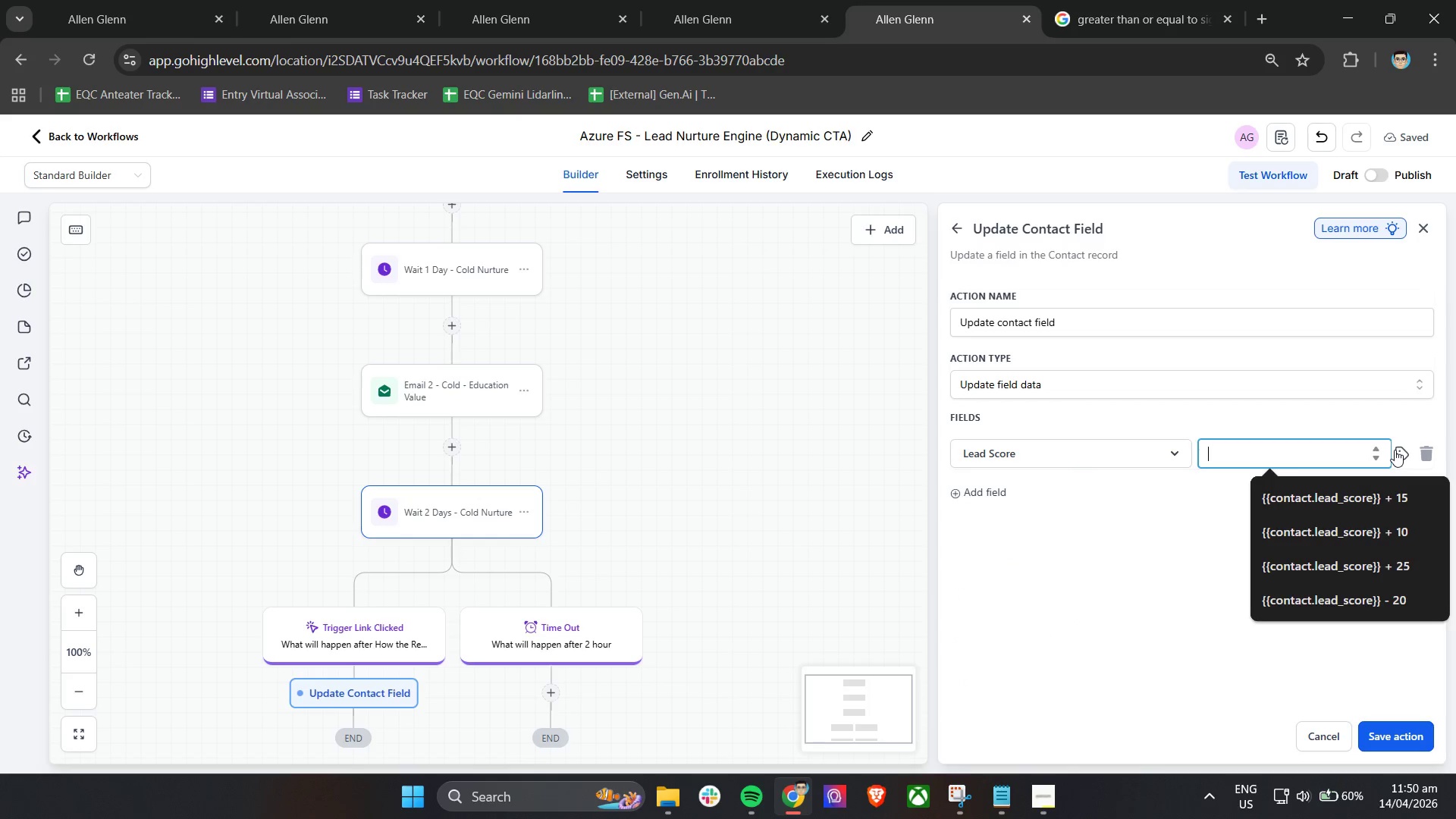 
left_click([1364, 527])
 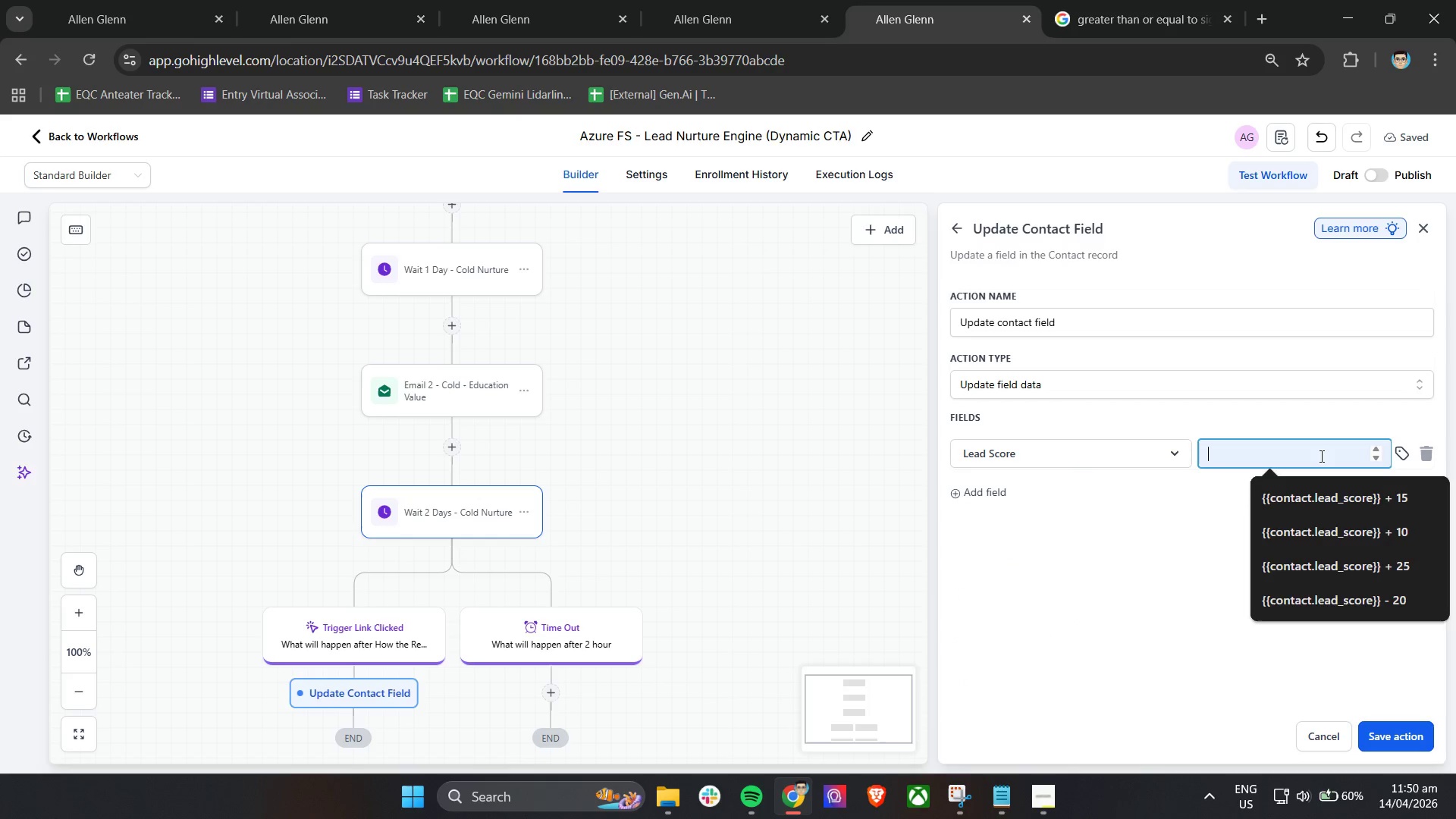 
left_click([1345, 530])
 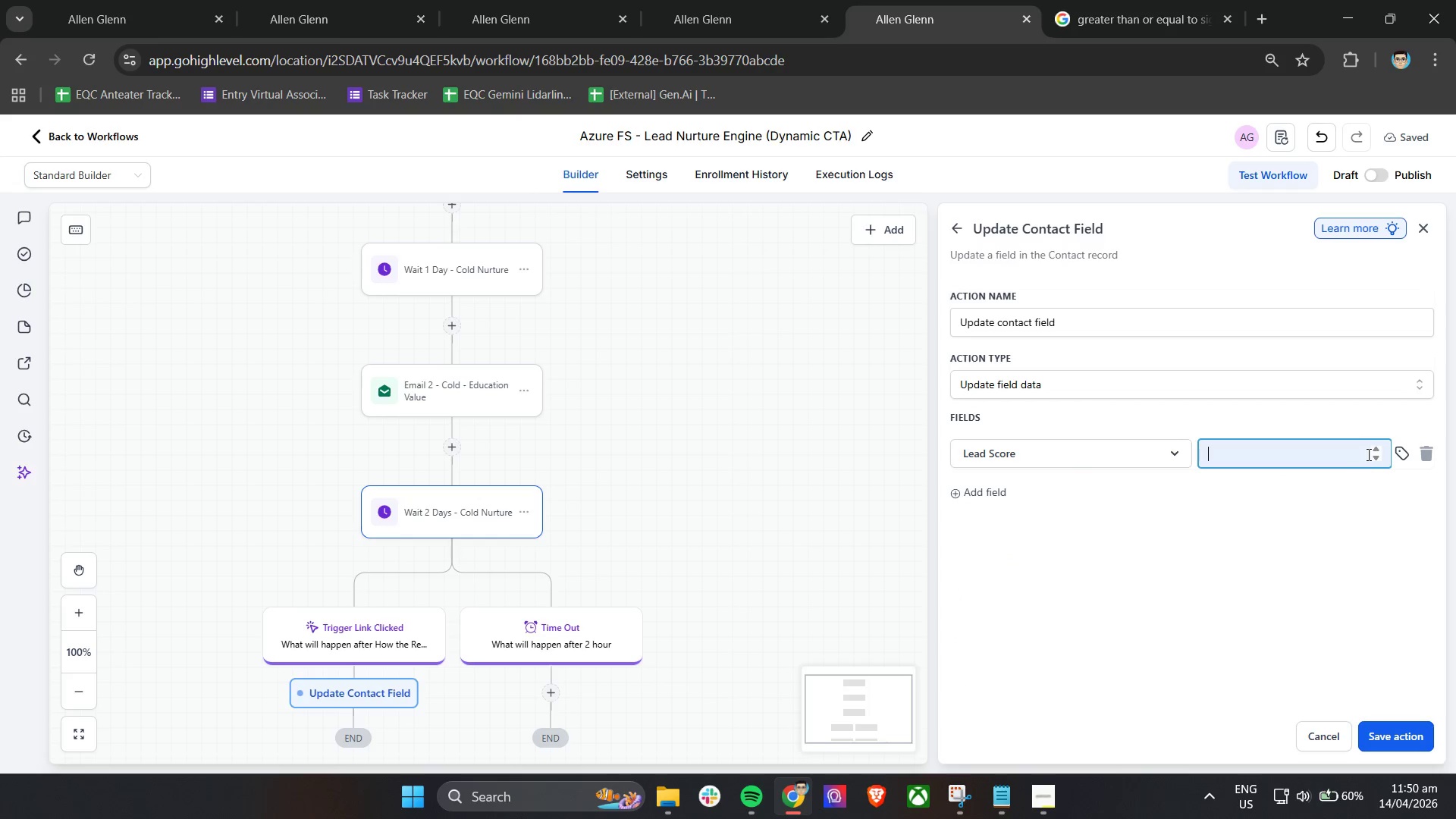 
left_click([1408, 449])
 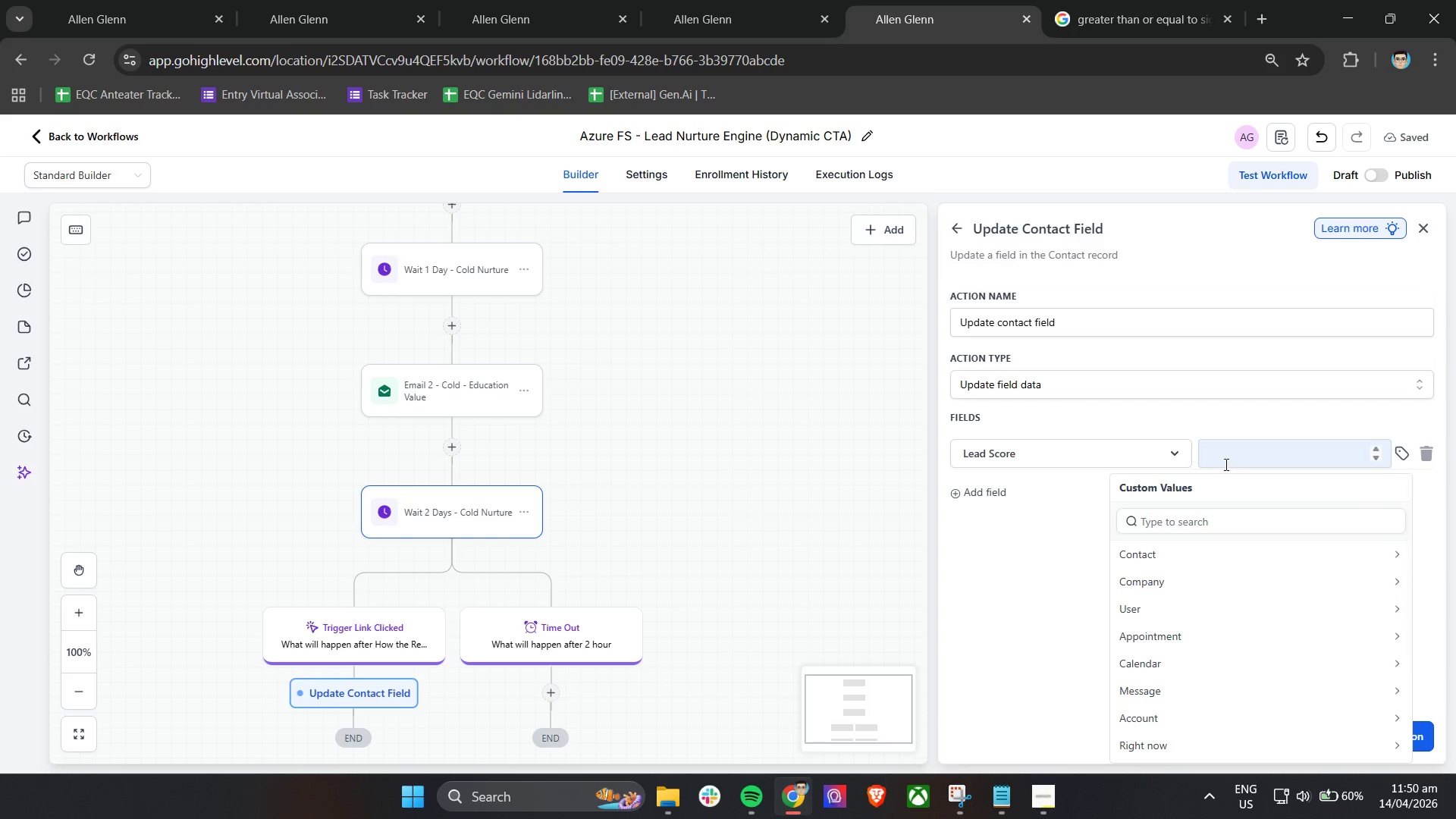 
left_click([1225, 464])
 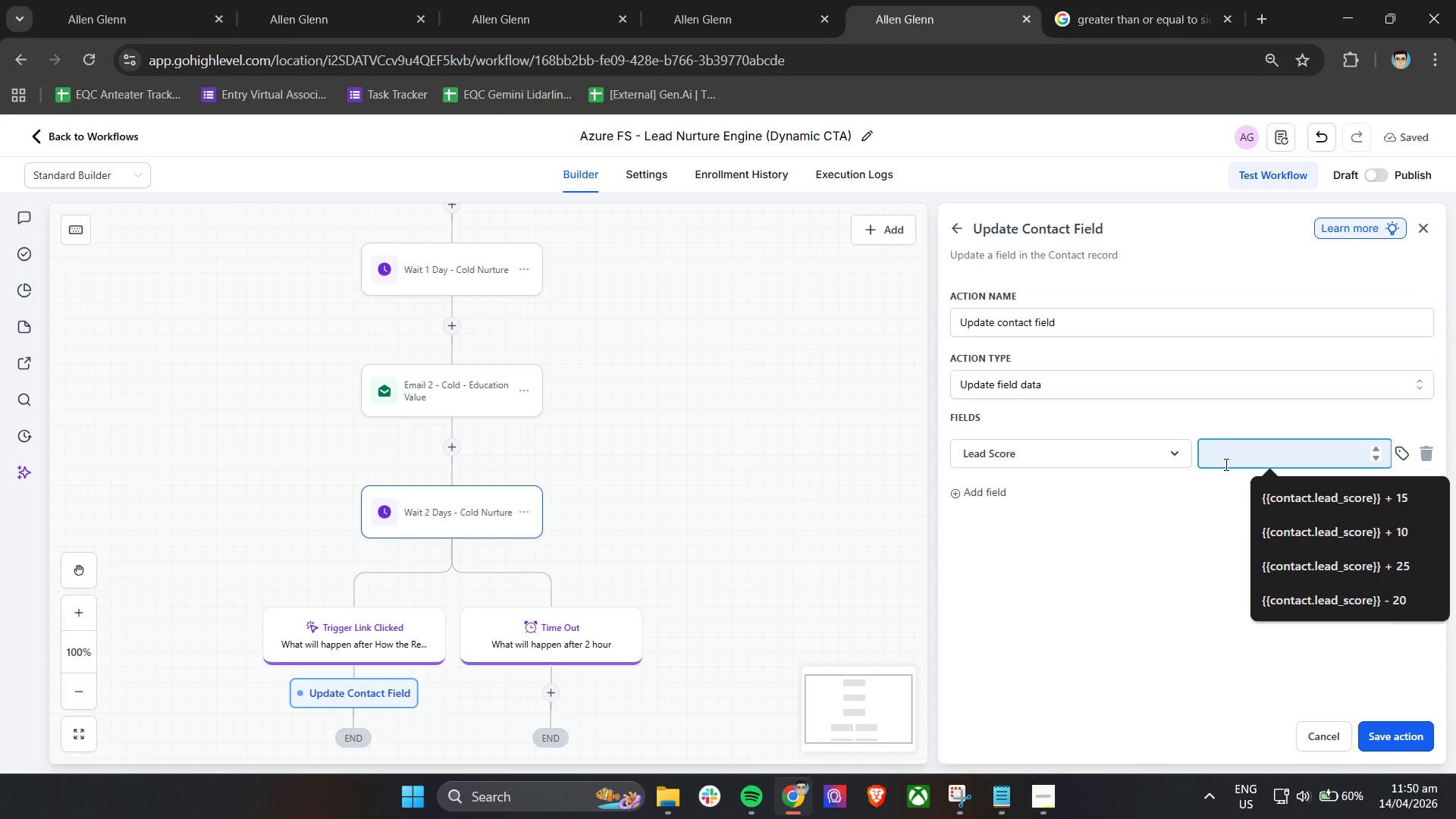 
type(lea)
 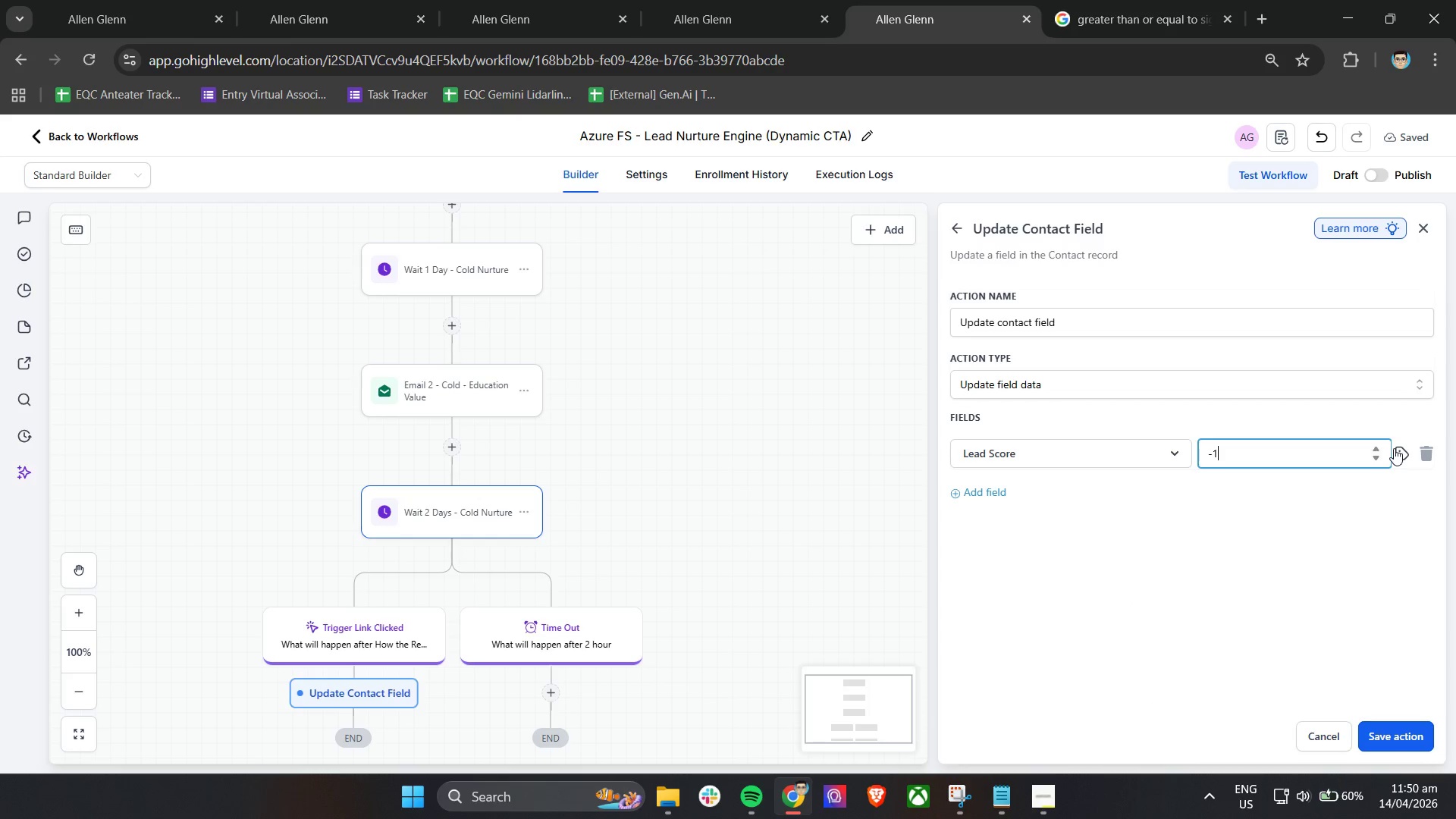 
key(Backspace)
 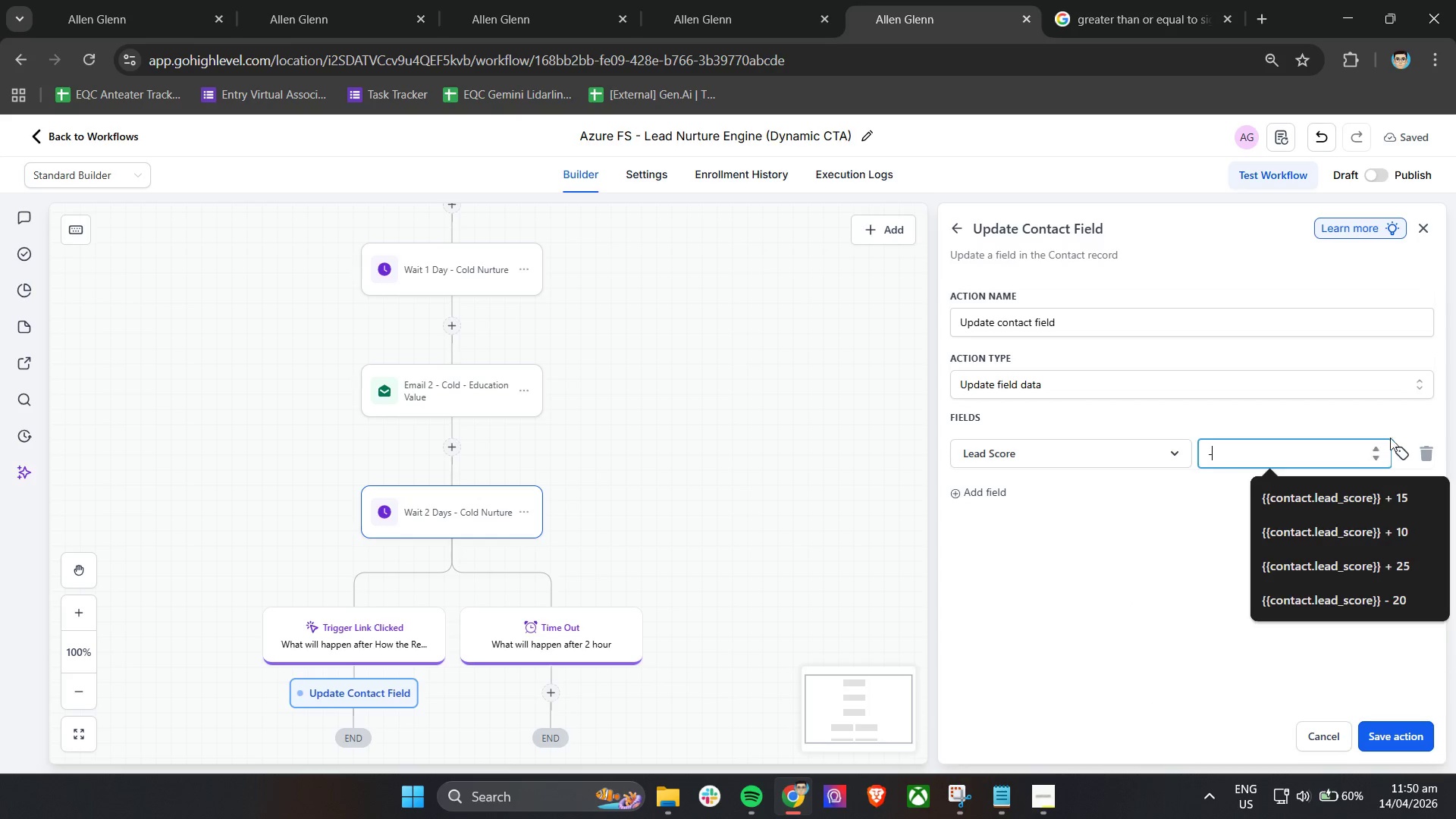 
key(Backspace)
 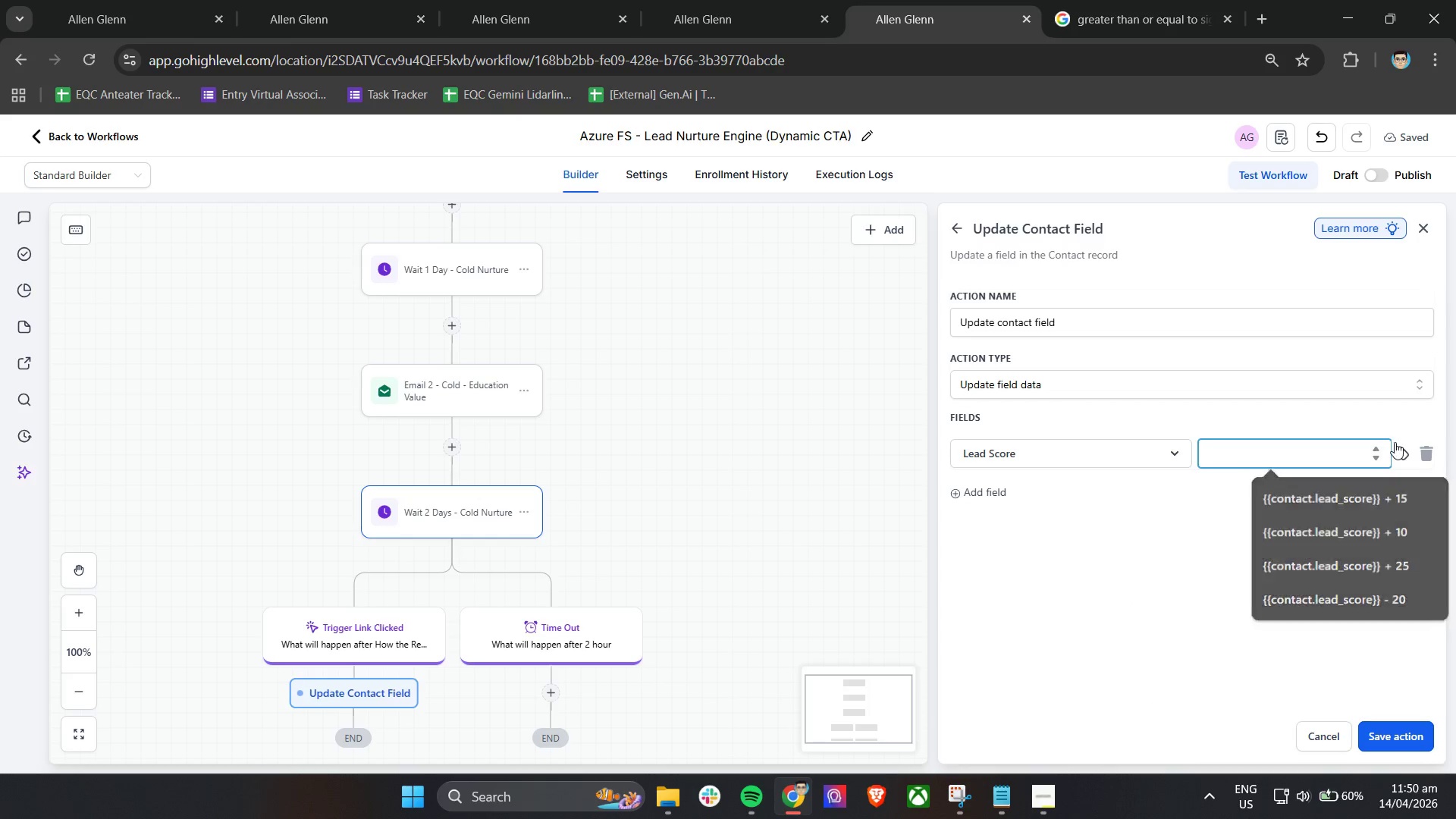 
key(Backspace)
 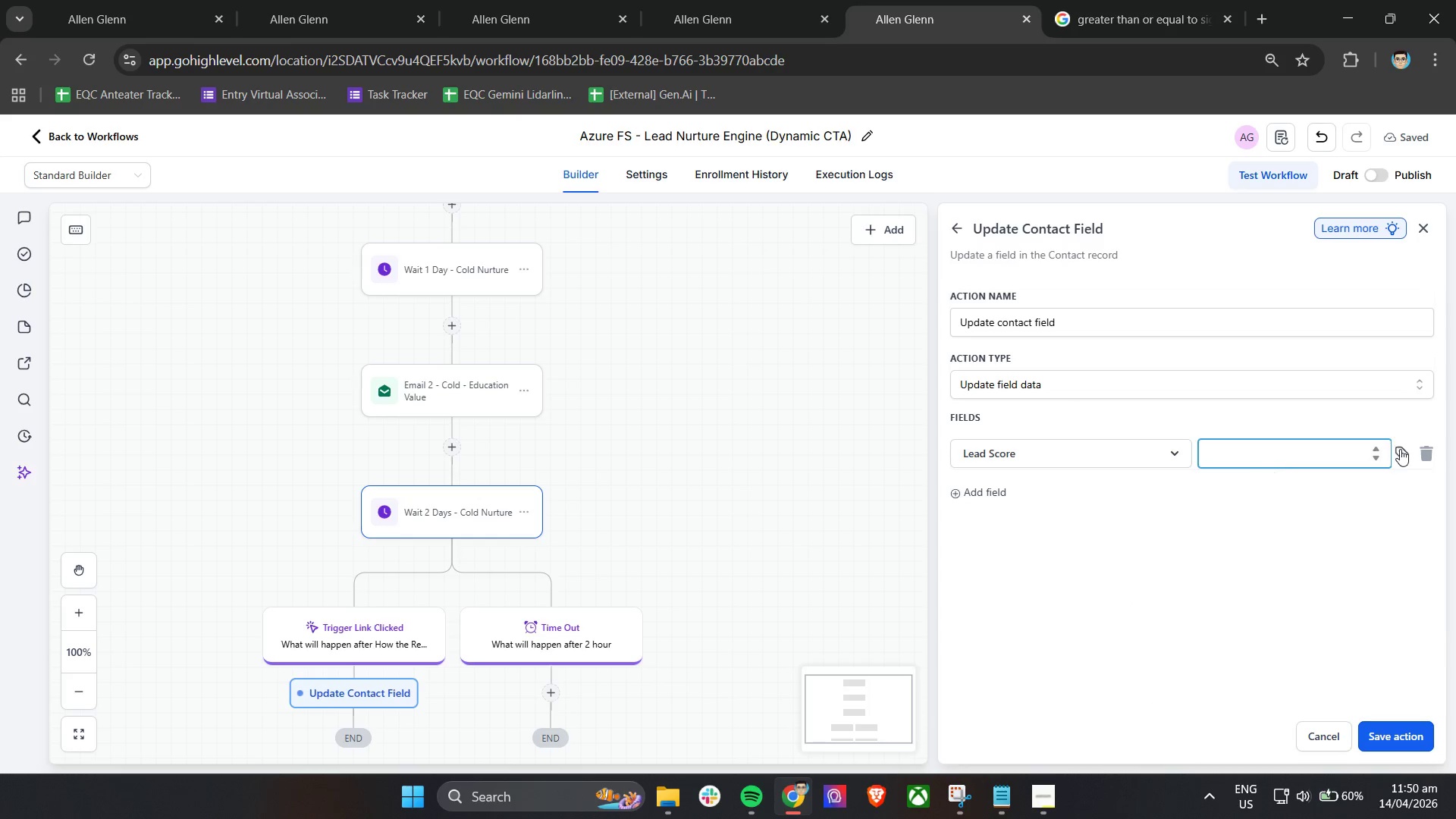 
left_click([1400, 449])
 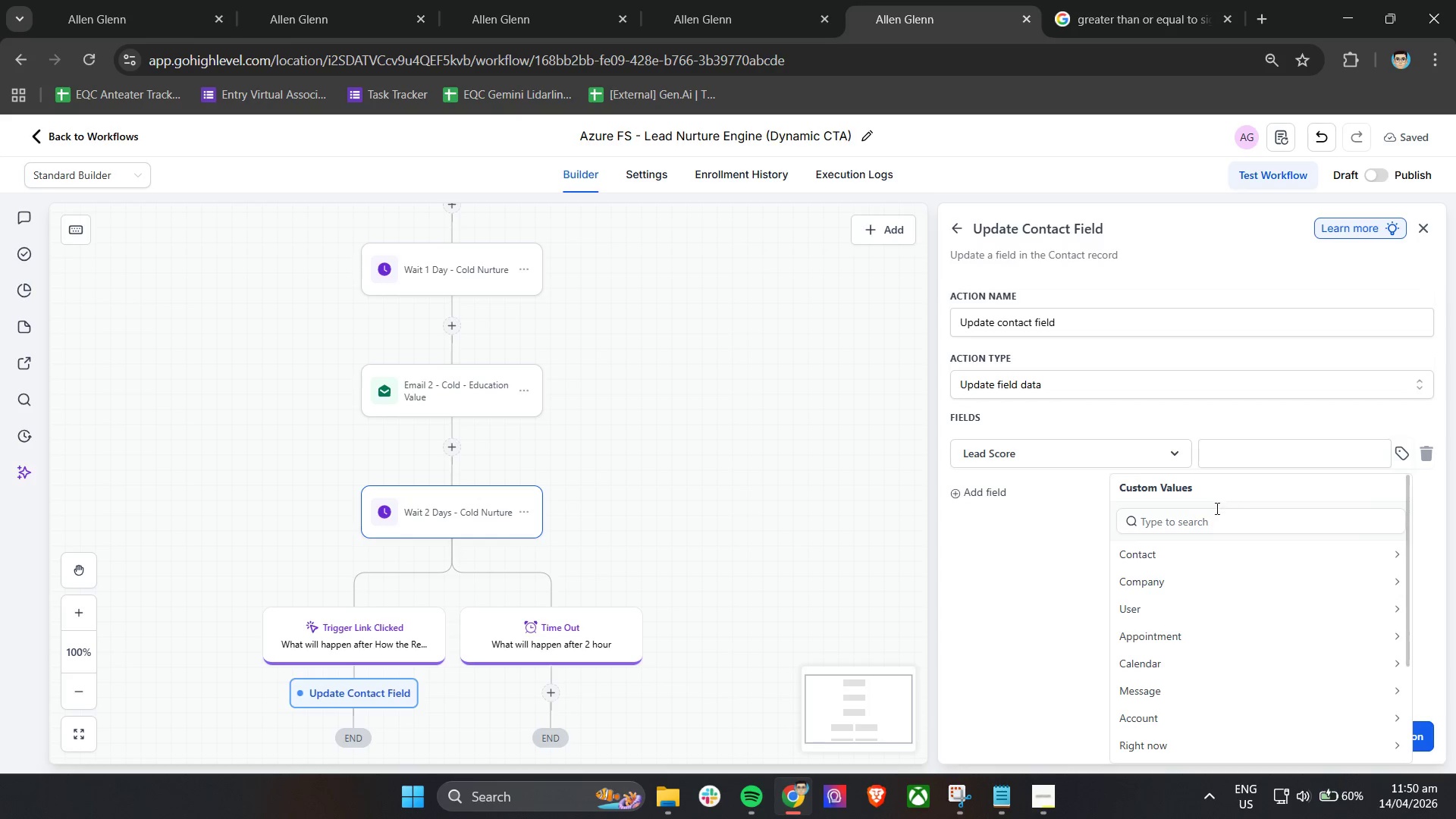 
left_click([1206, 526])
 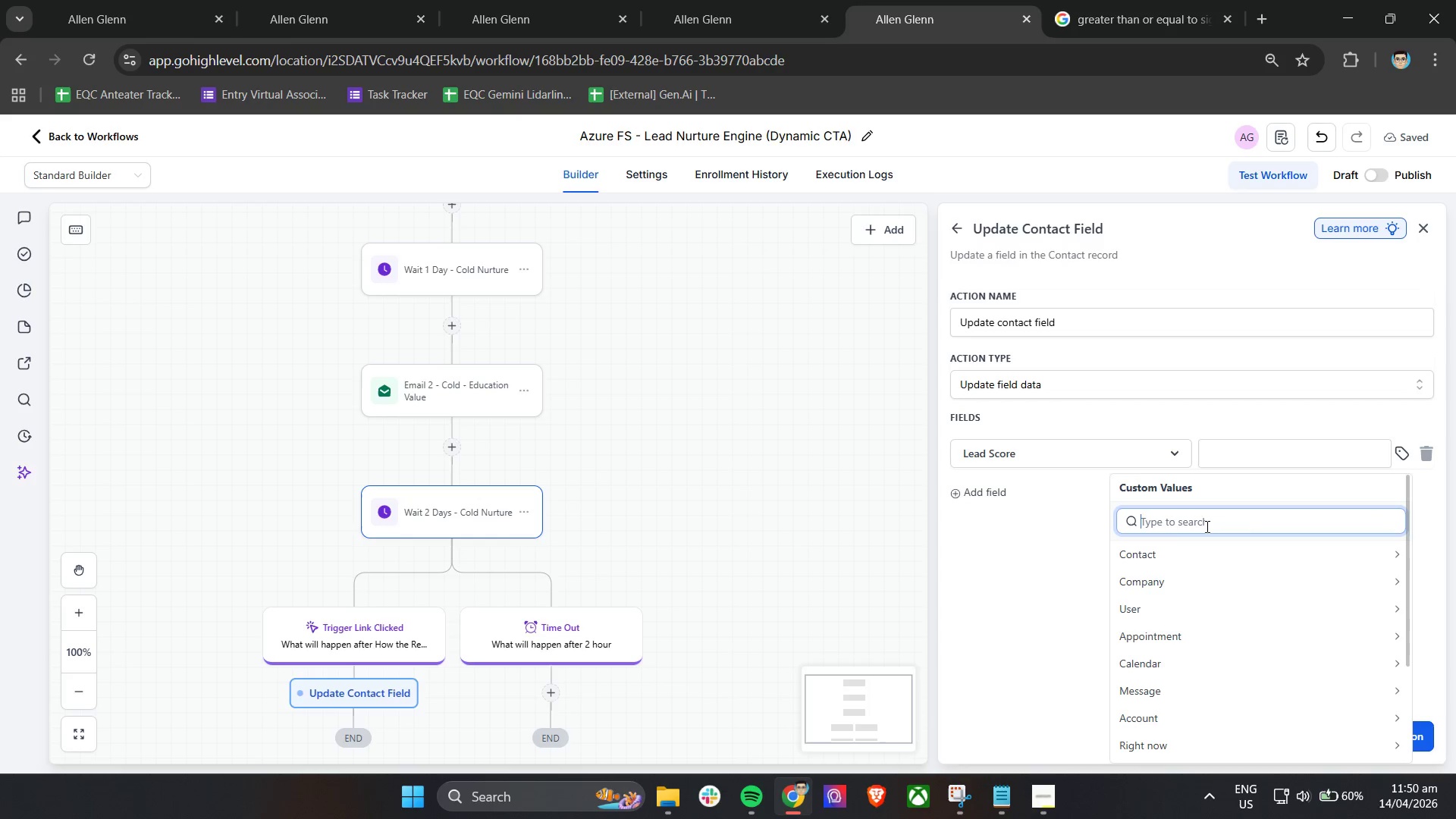 
type(lead)
 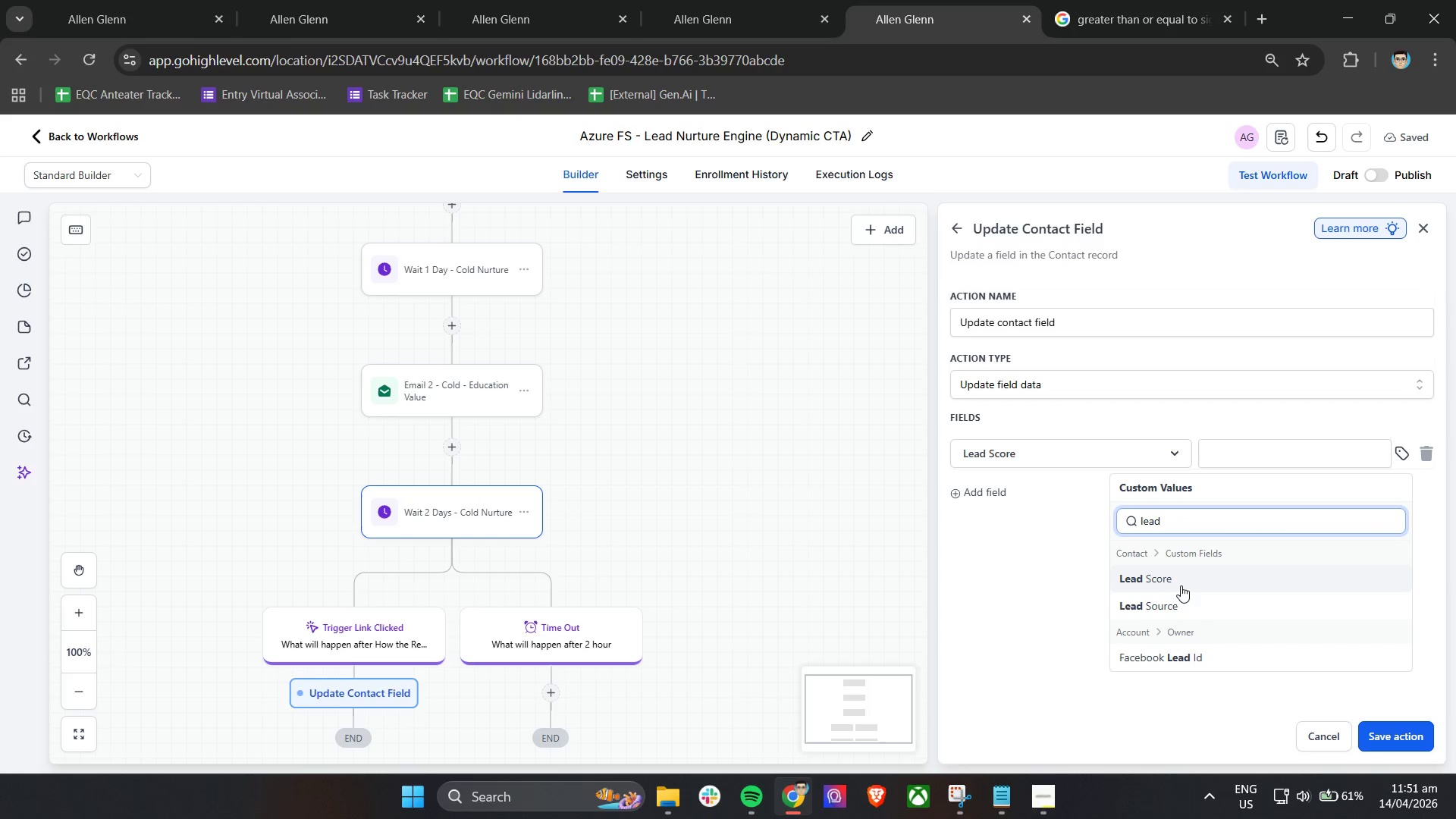 
left_click([1181, 581])
 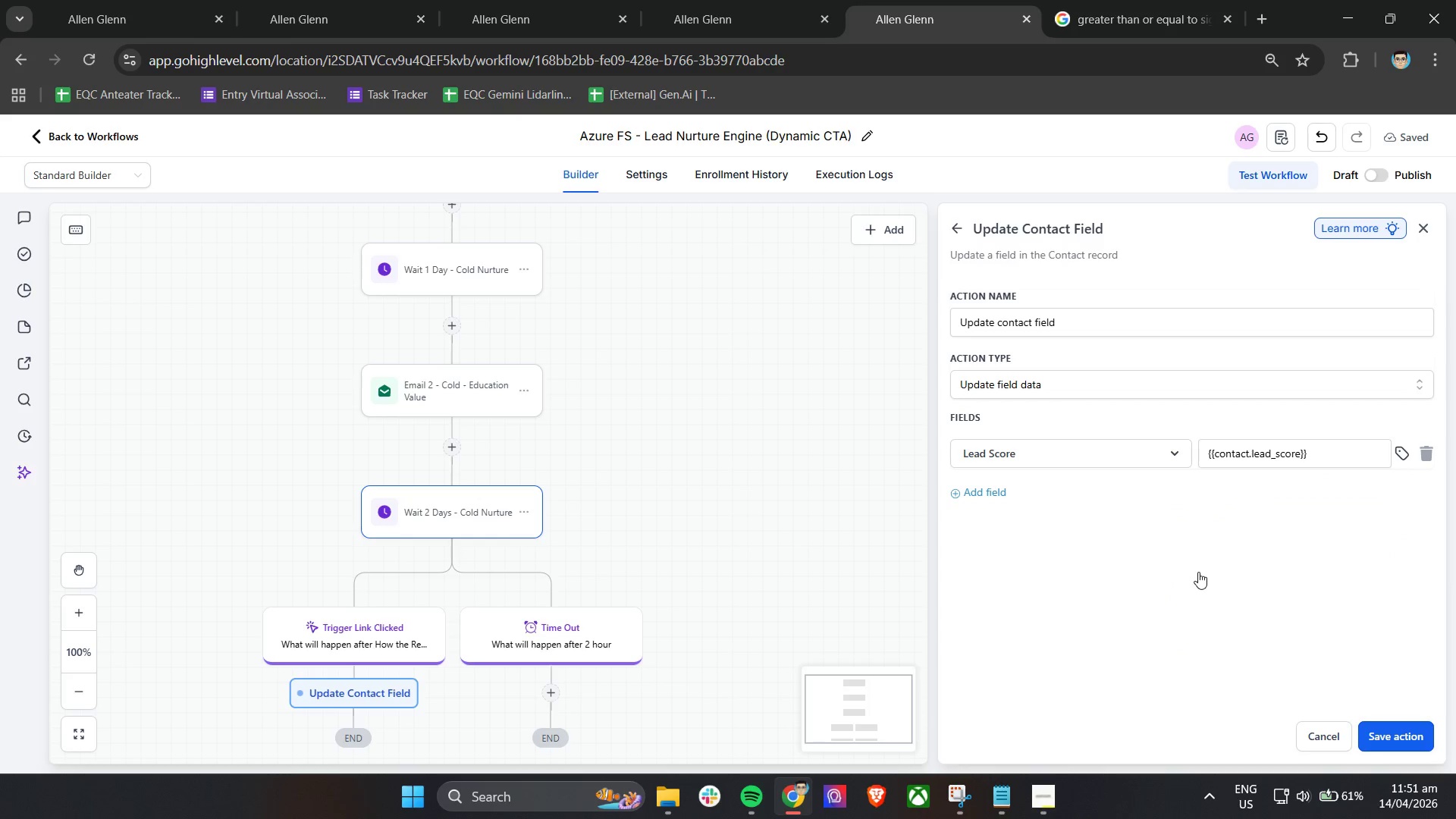 
key(Space)
 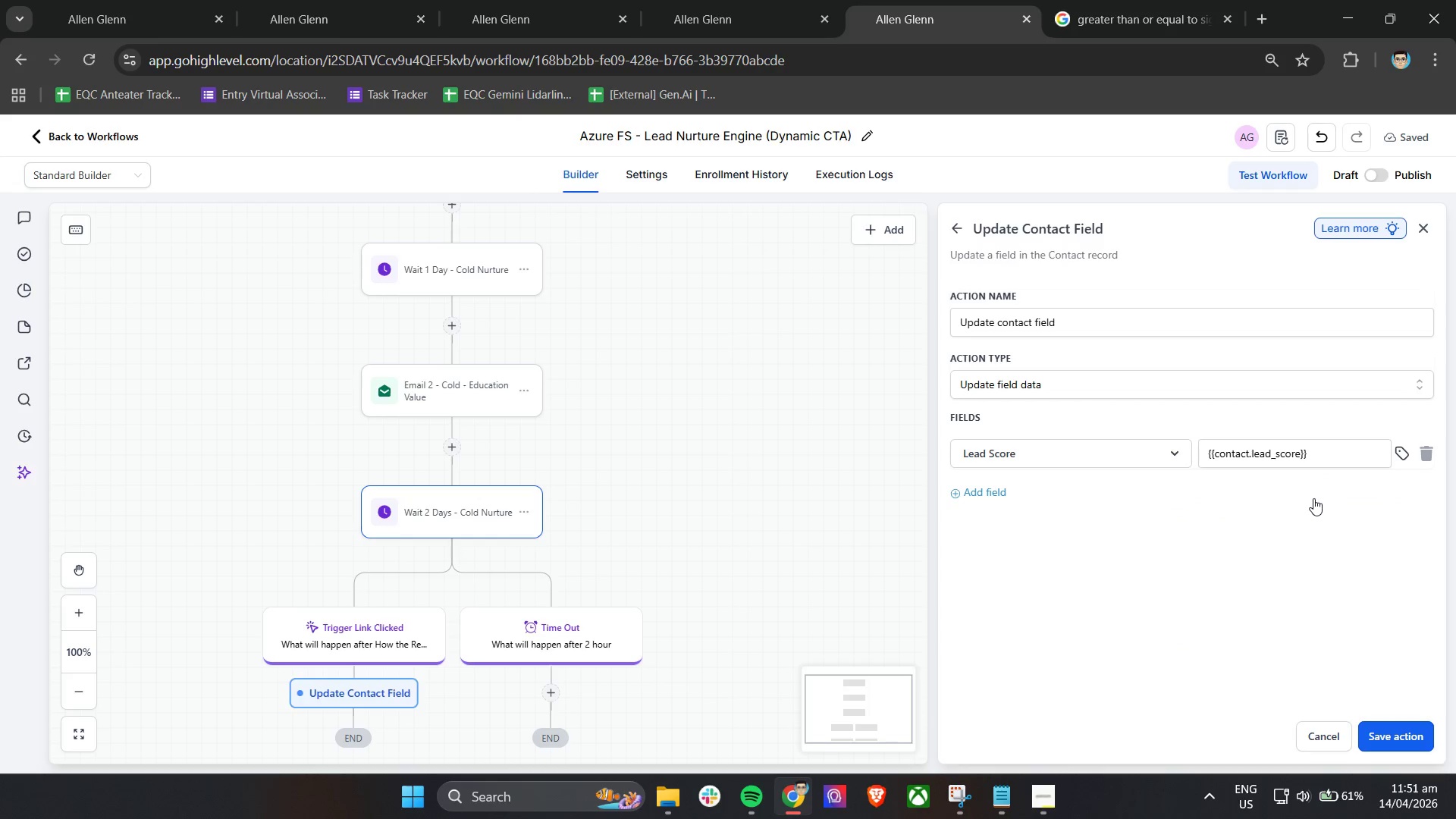 
left_click([1316, 460])
 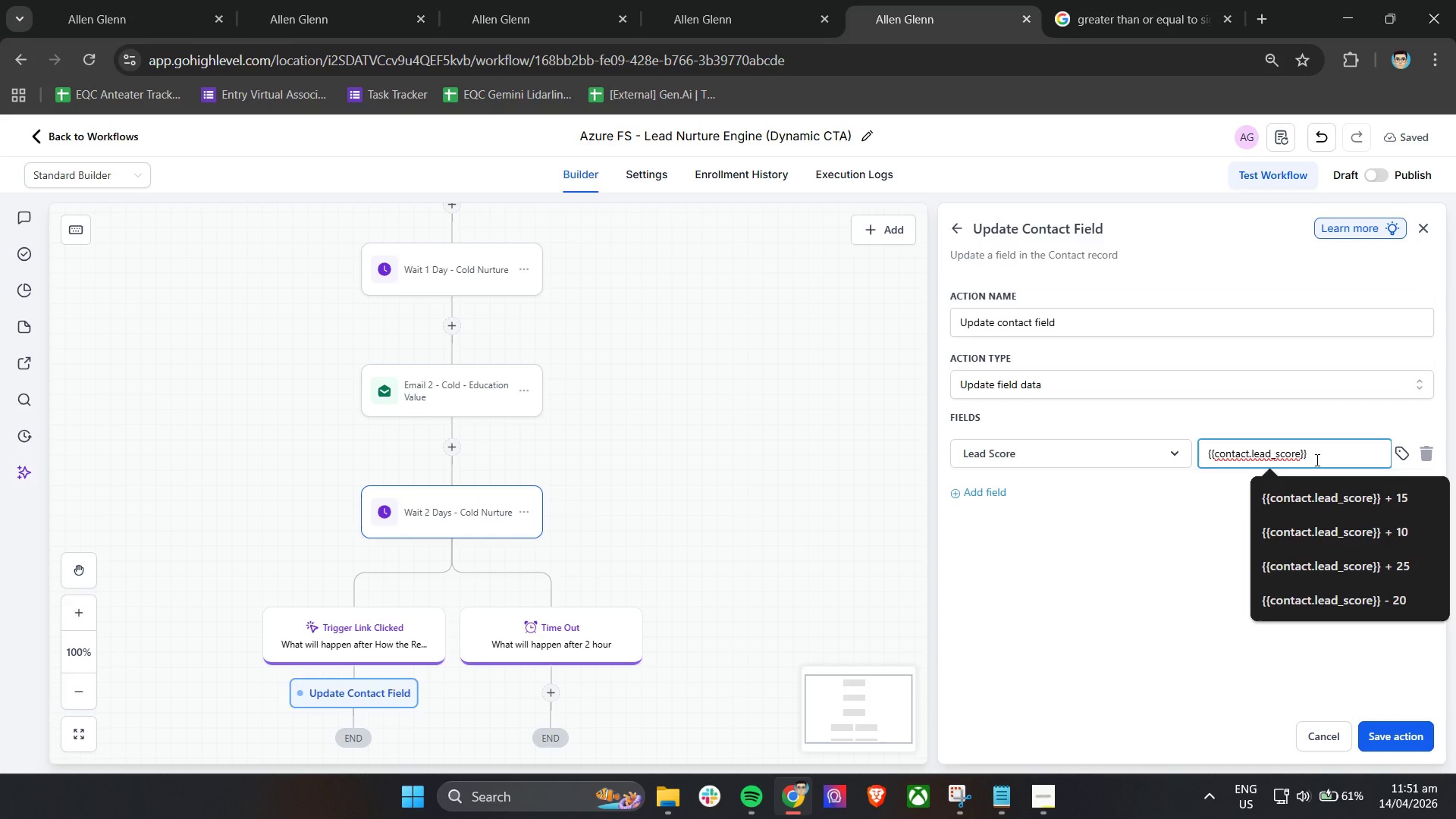 
type( + 10)
 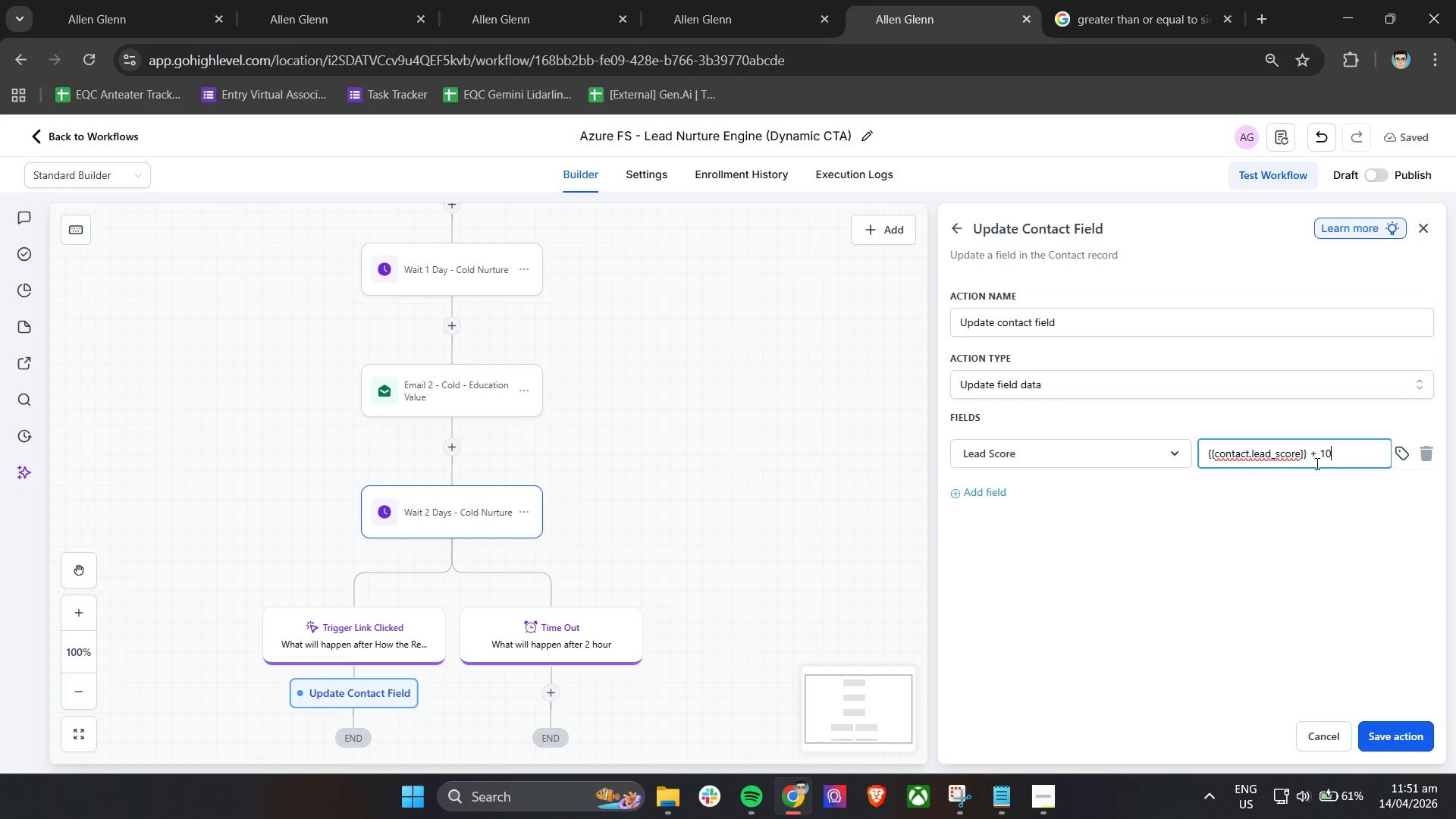 
left_click([1222, 500])
 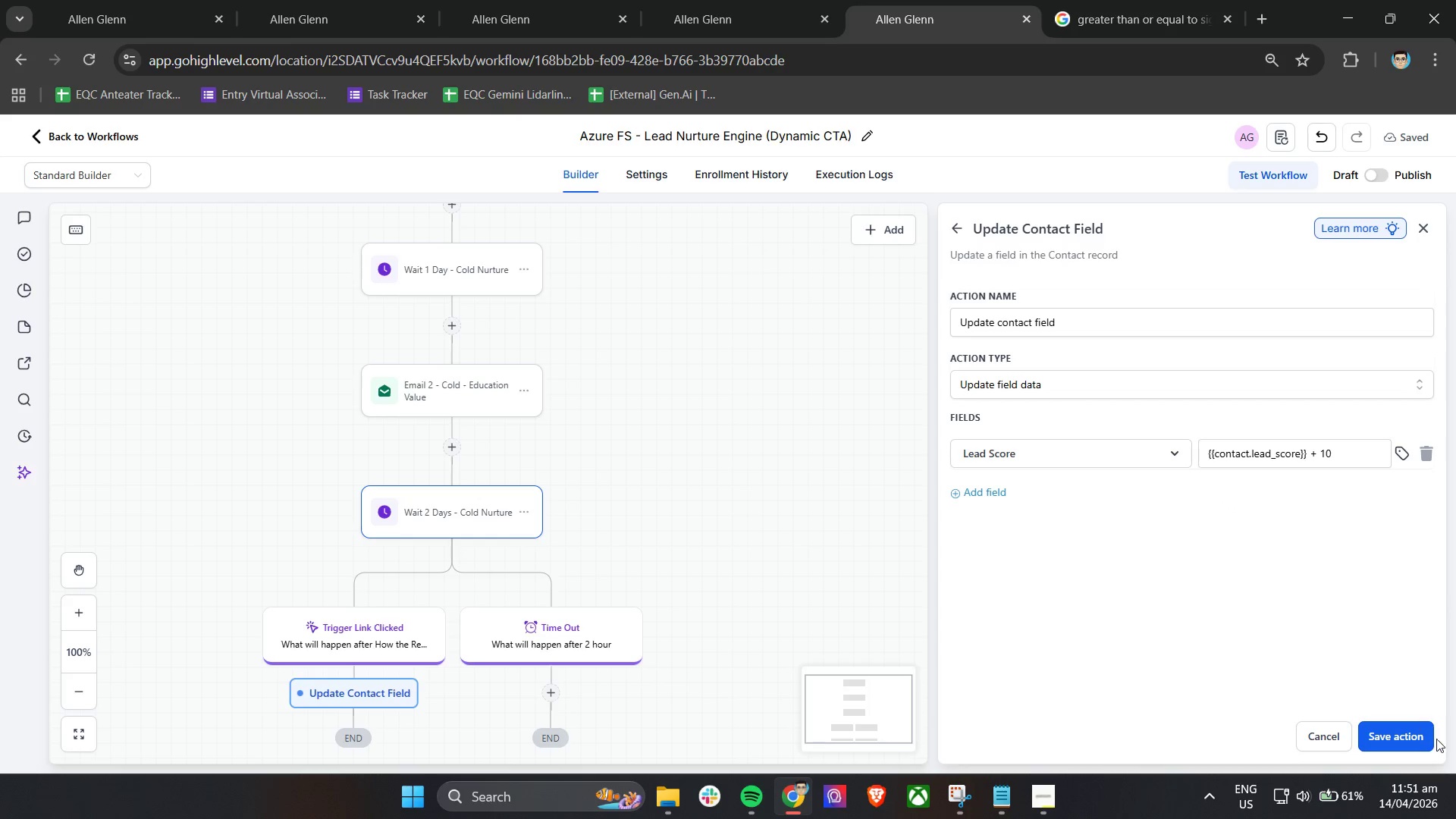 
left_click([1410, 736])
 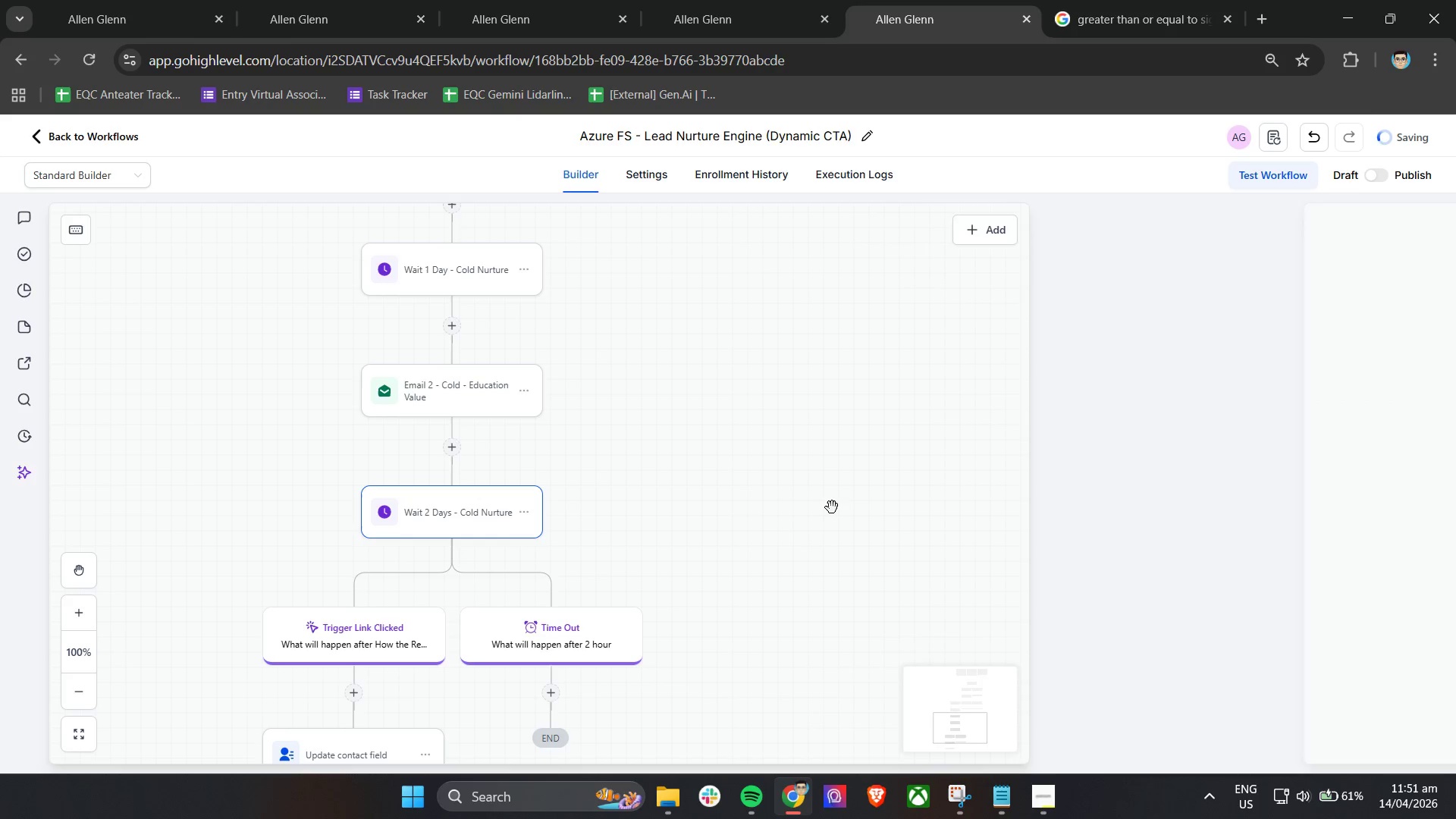 
scroll: coordinate [827, 498], scroll_direction: down, amount: 2.0
 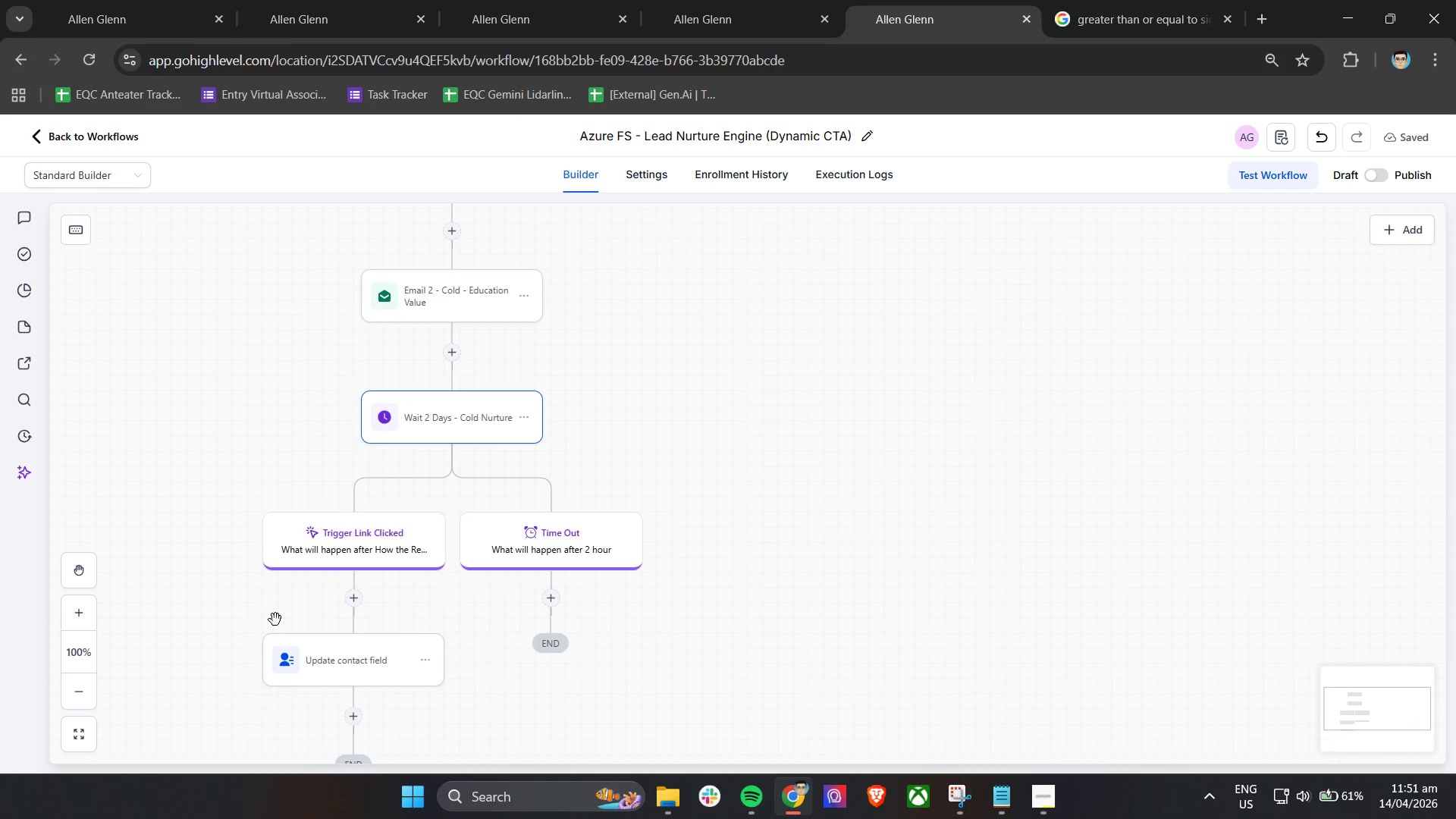 
left_click([359, 673])
 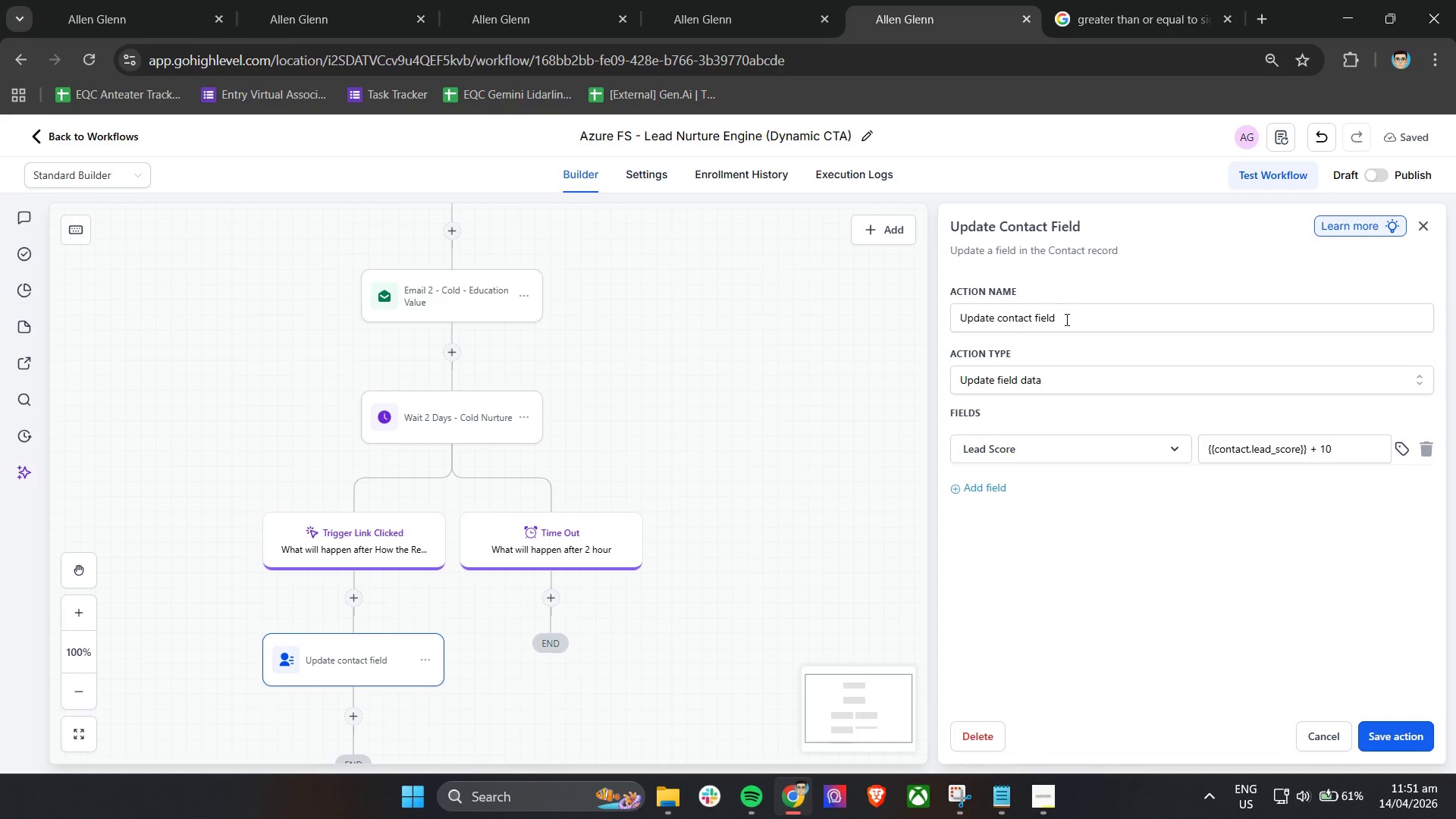 
left_click_drag(start_coordinate=[1078, 316], to_coordinate=[914, 316])
 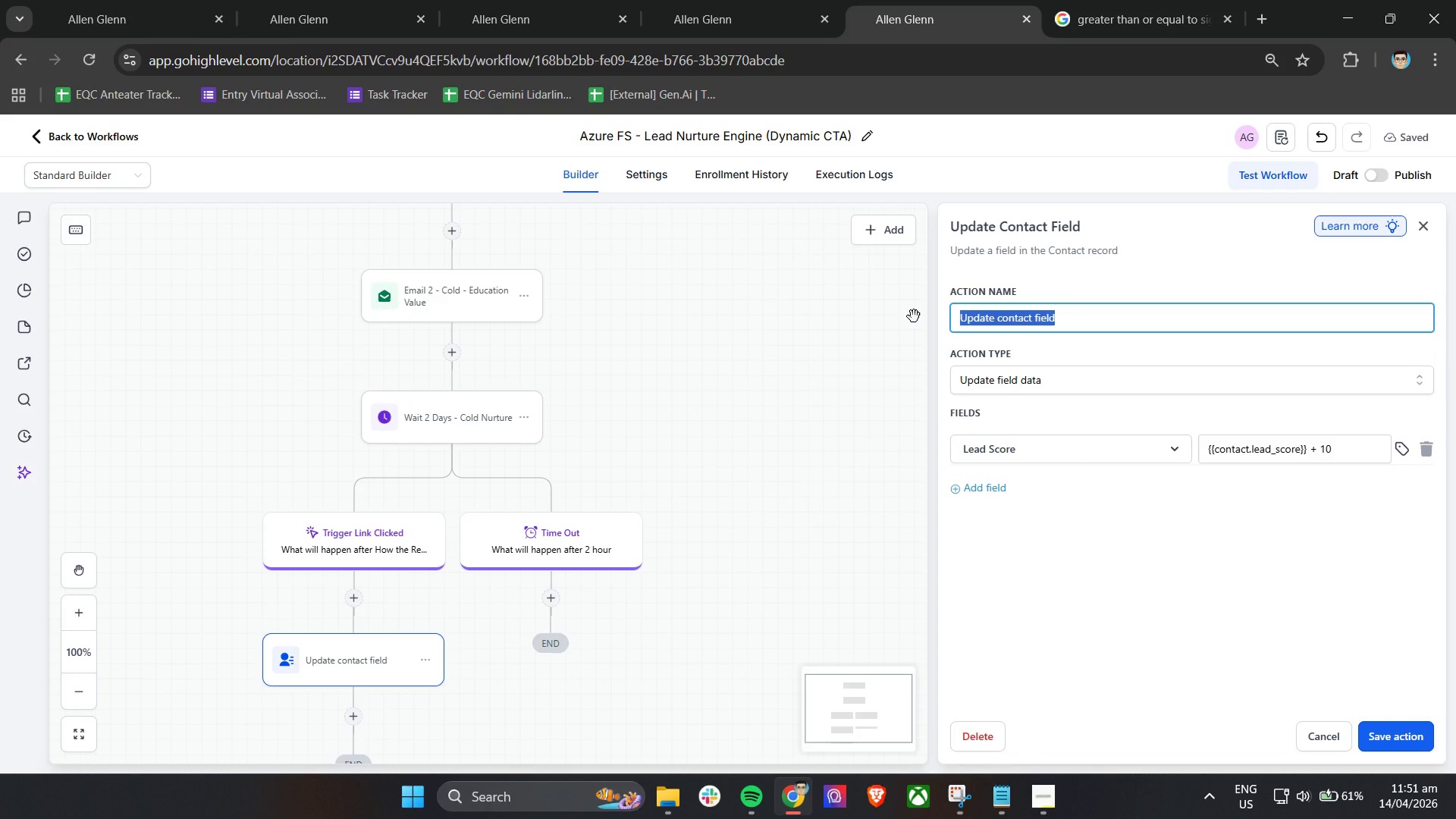 
wait(5.02)
 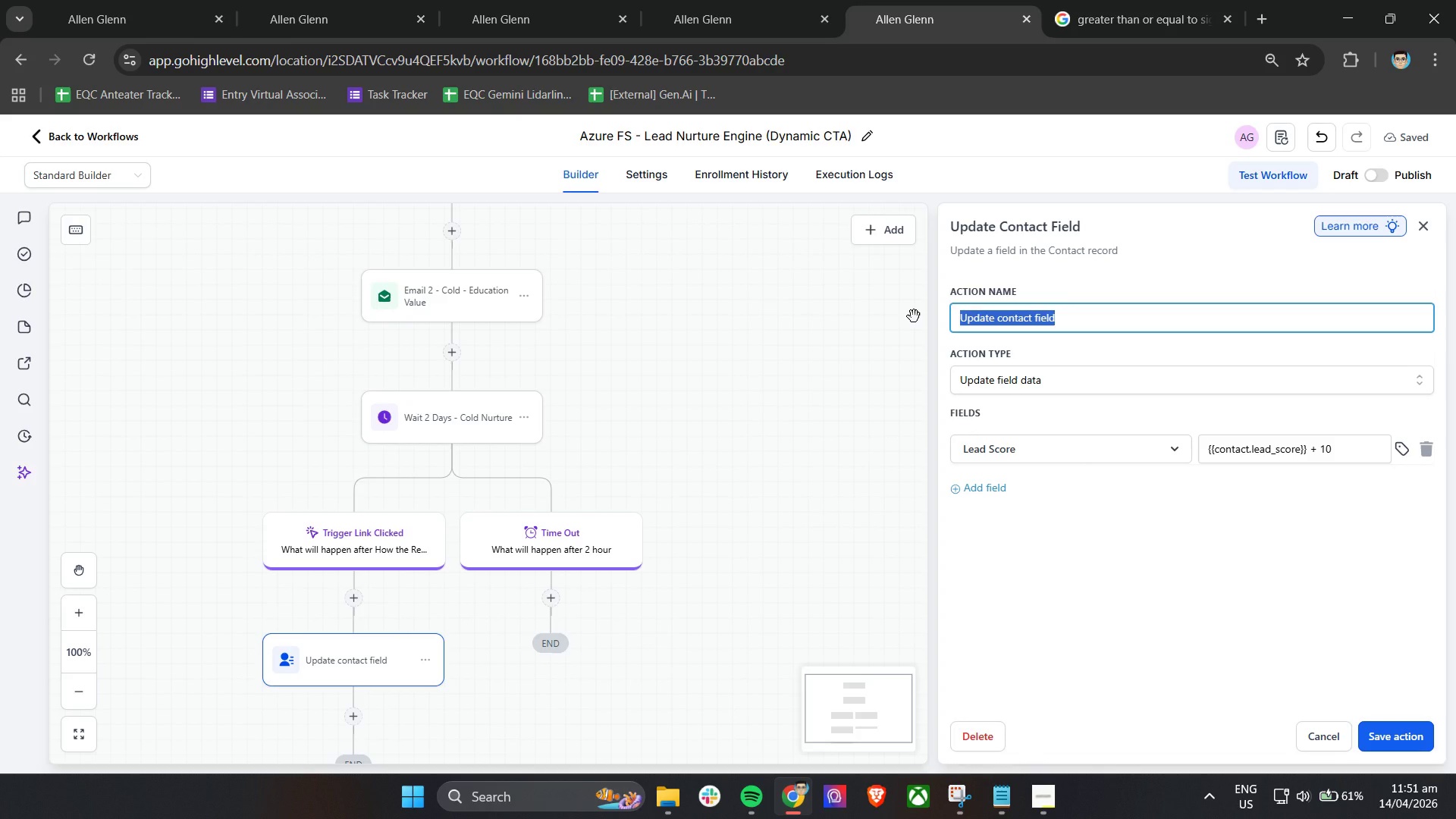 
type(X)
key(Backspace)
type(CLi)
key(Backspace)
key(Backspace)
key(Backspace)
key(Backspace)
type(Link Clik)
key(Backspace)
type(cke )
key(Backspace)
key(Backspace)
type(ed + )
key(Backspace)
key(Backspace)
type(- =10)
key(Backspace)
key(Backspace)
key(Backspace)
type(+10 Lead Score)
 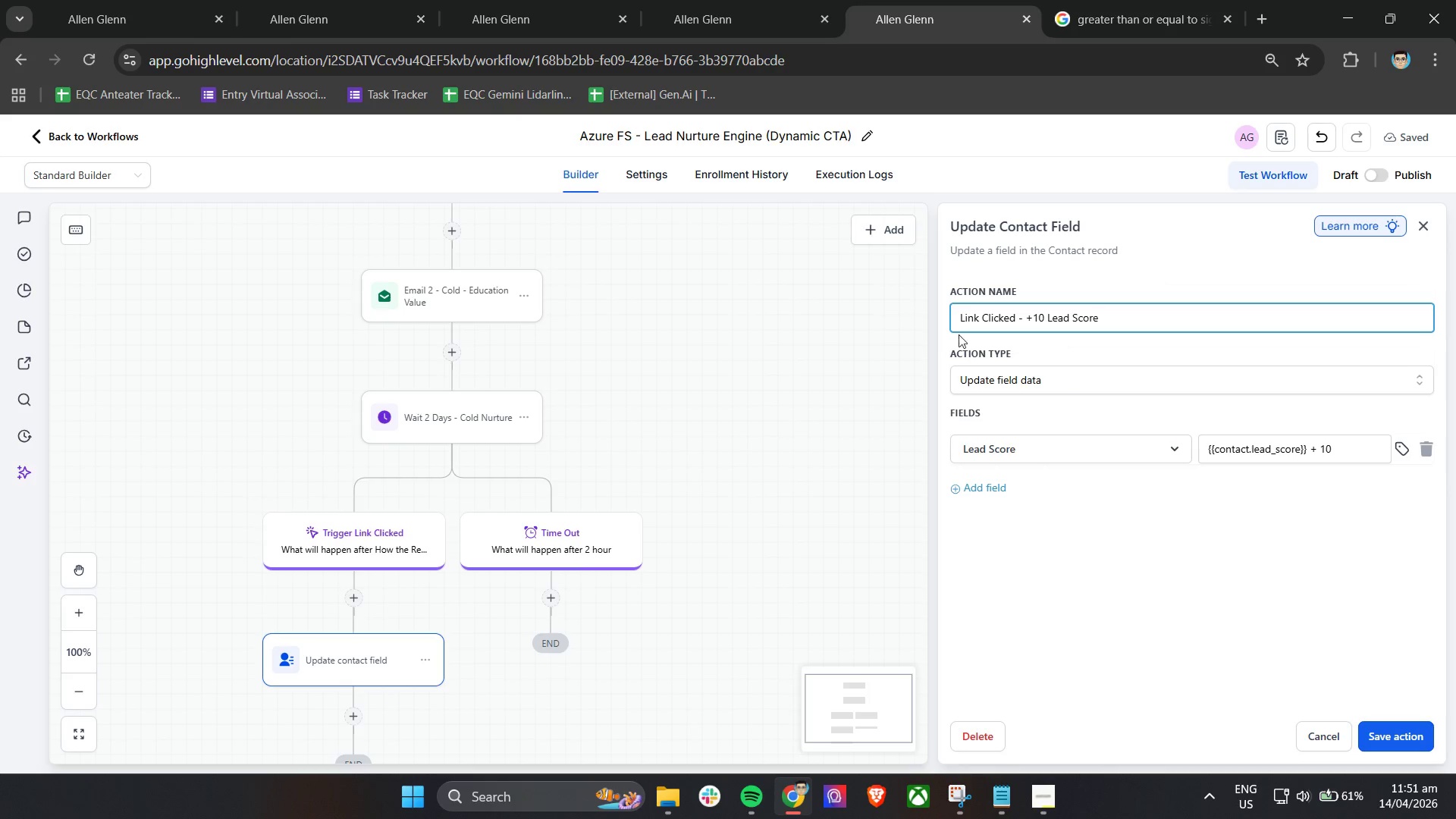 
left_click([1382, 733])
 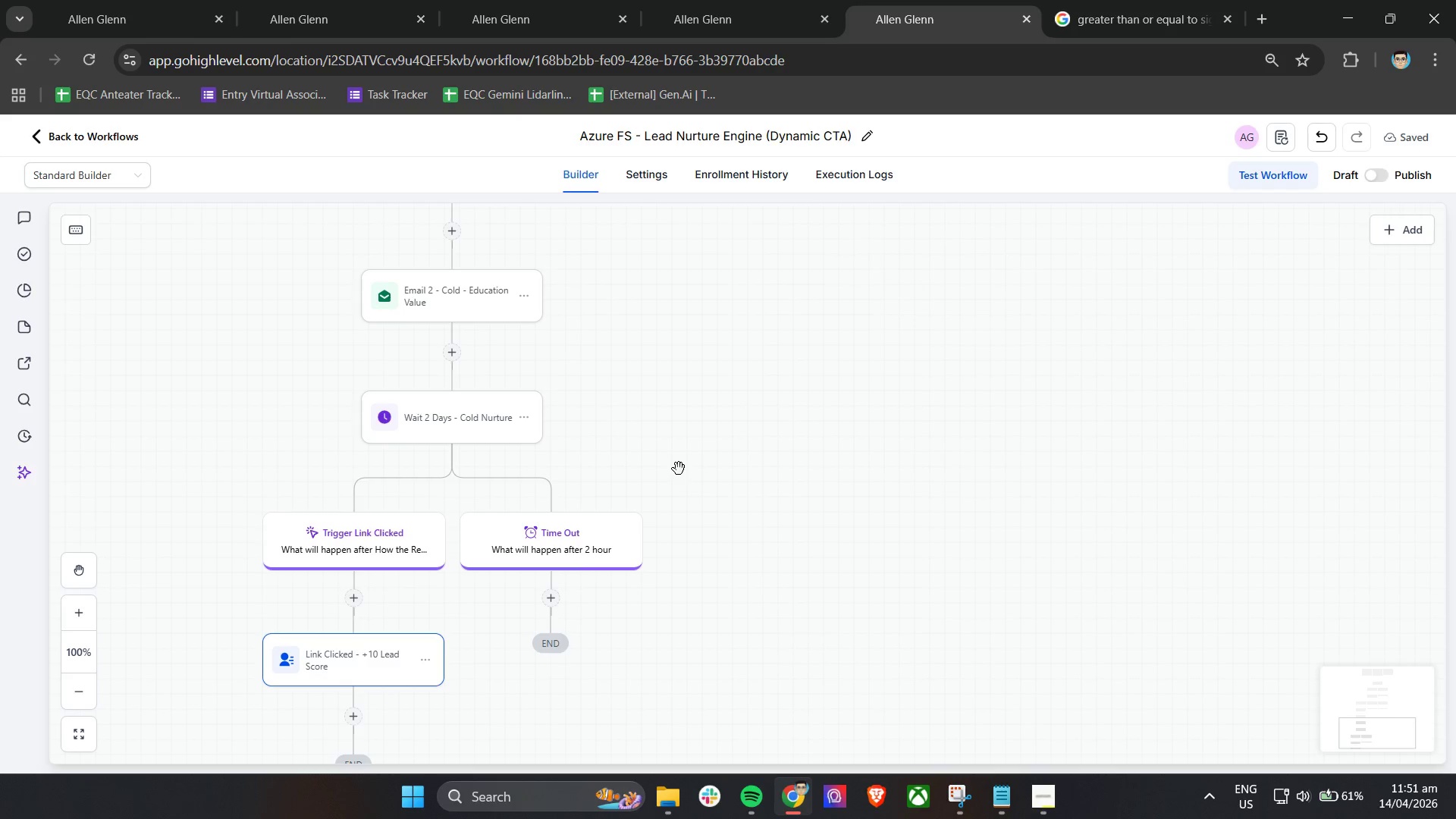 
scroll: coordinate [679, 469], scroll_direction: down, amount: 1.0
 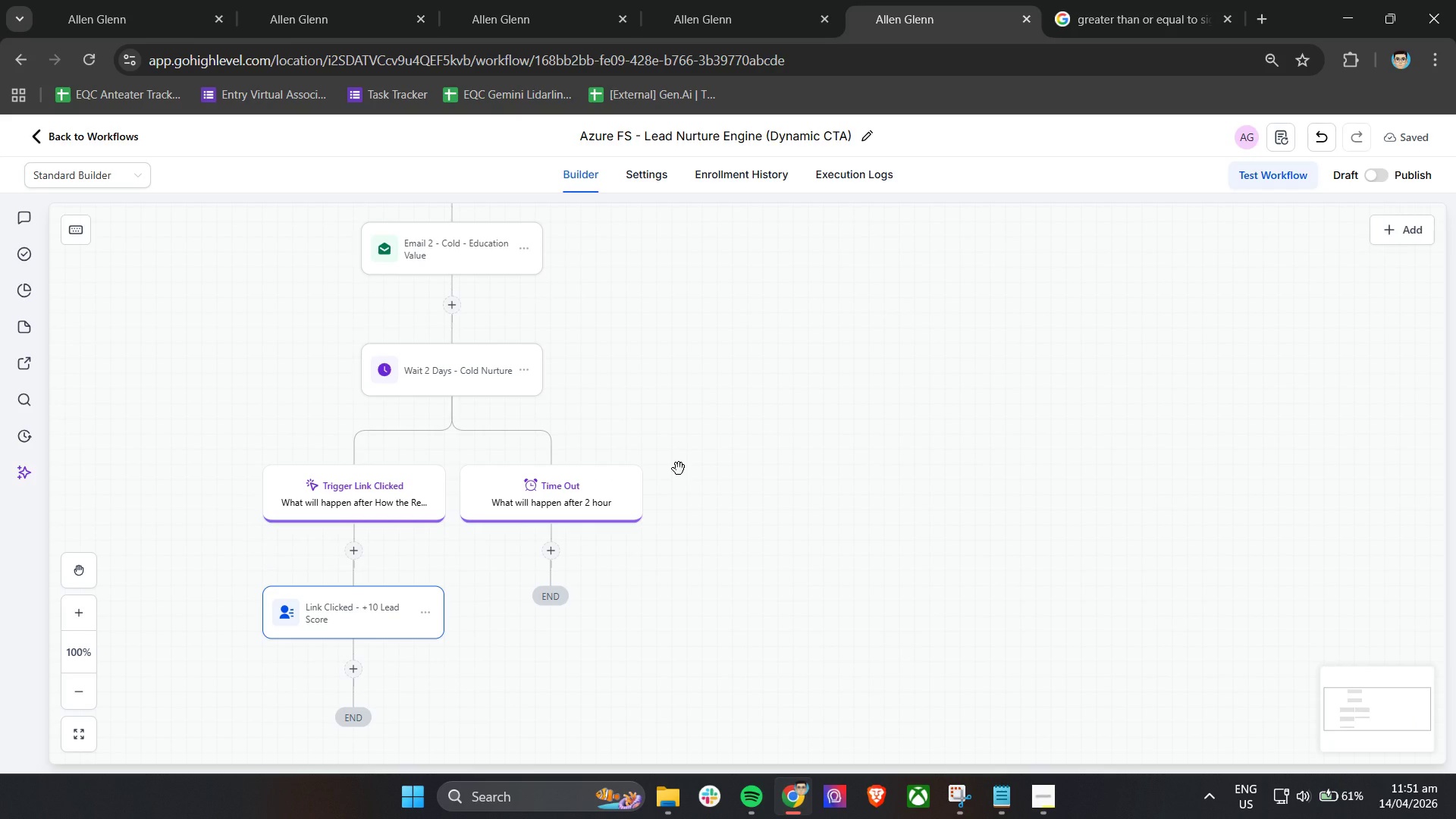 
wait(5.06)
 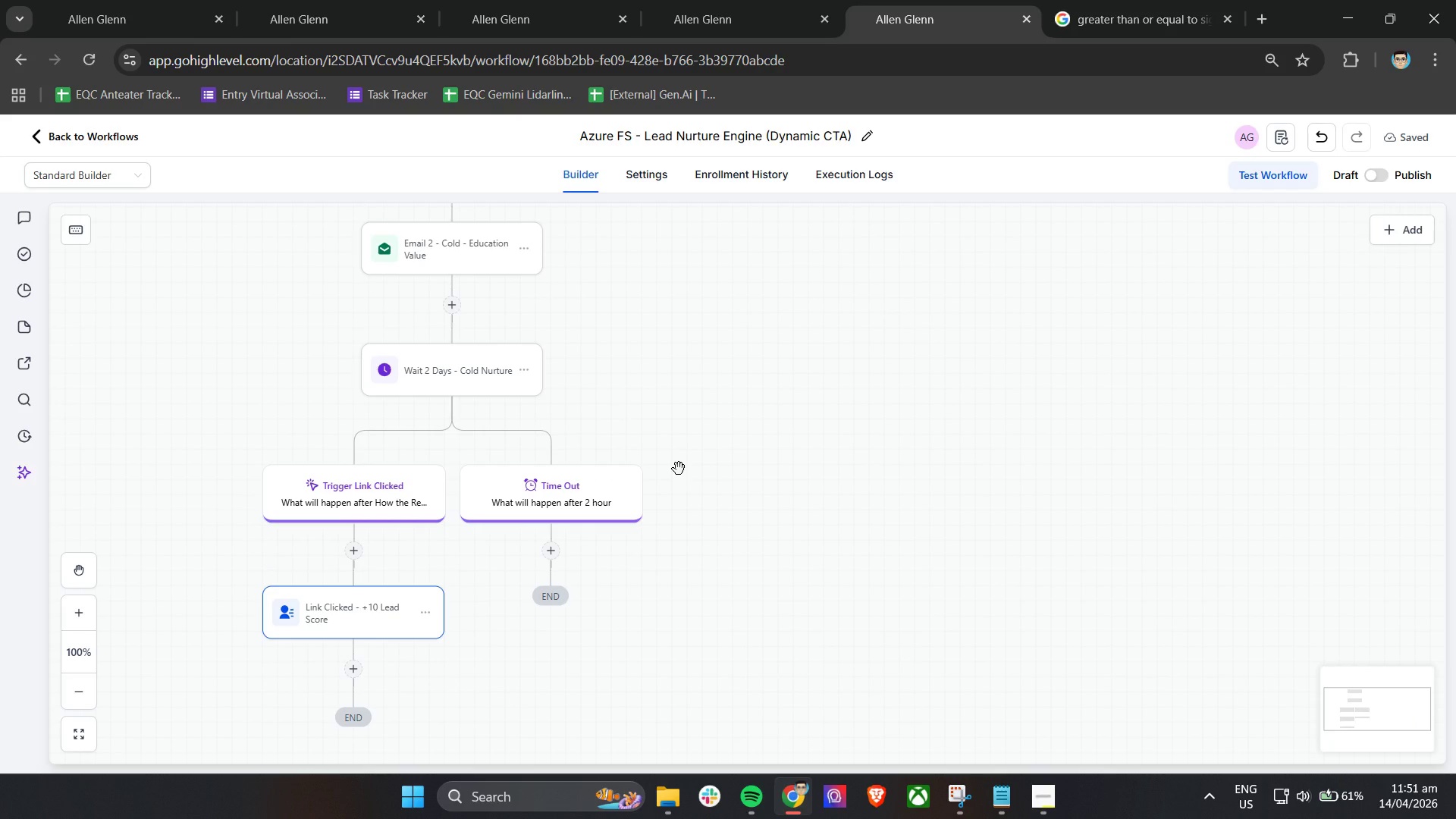 
left_click([418, 359])
 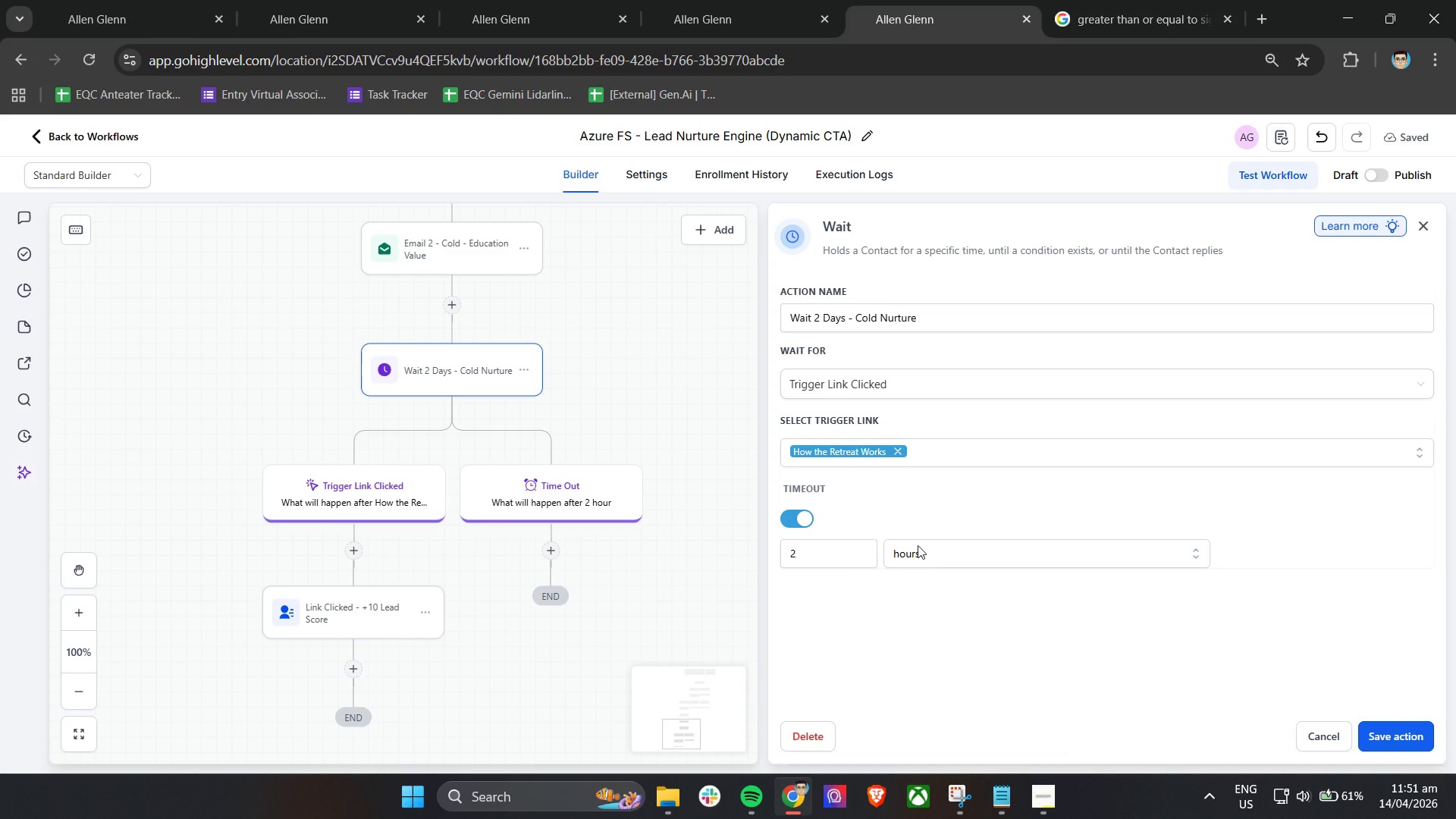 
left_click([944, 550])
 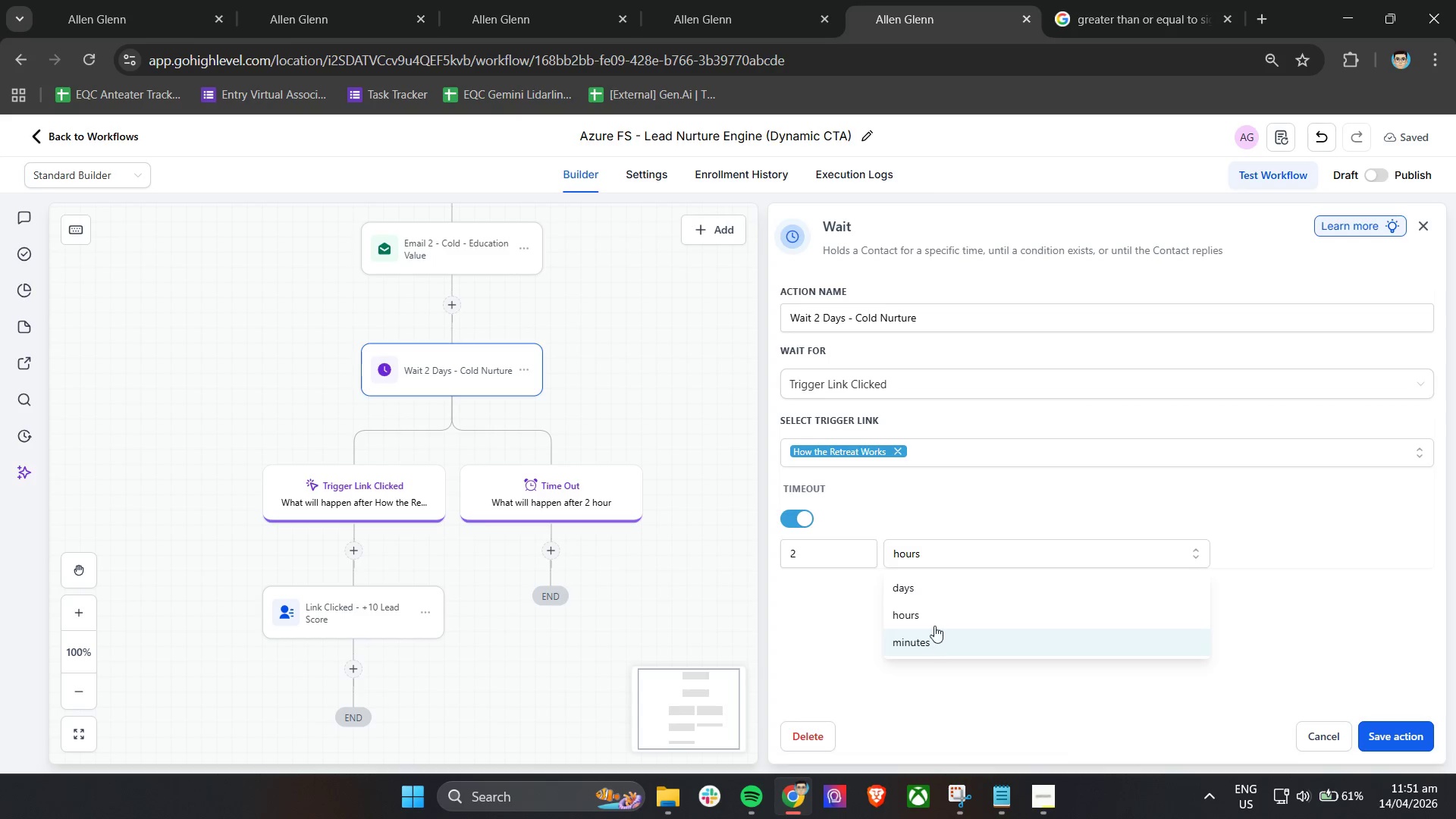 
left_click([932, 617])
 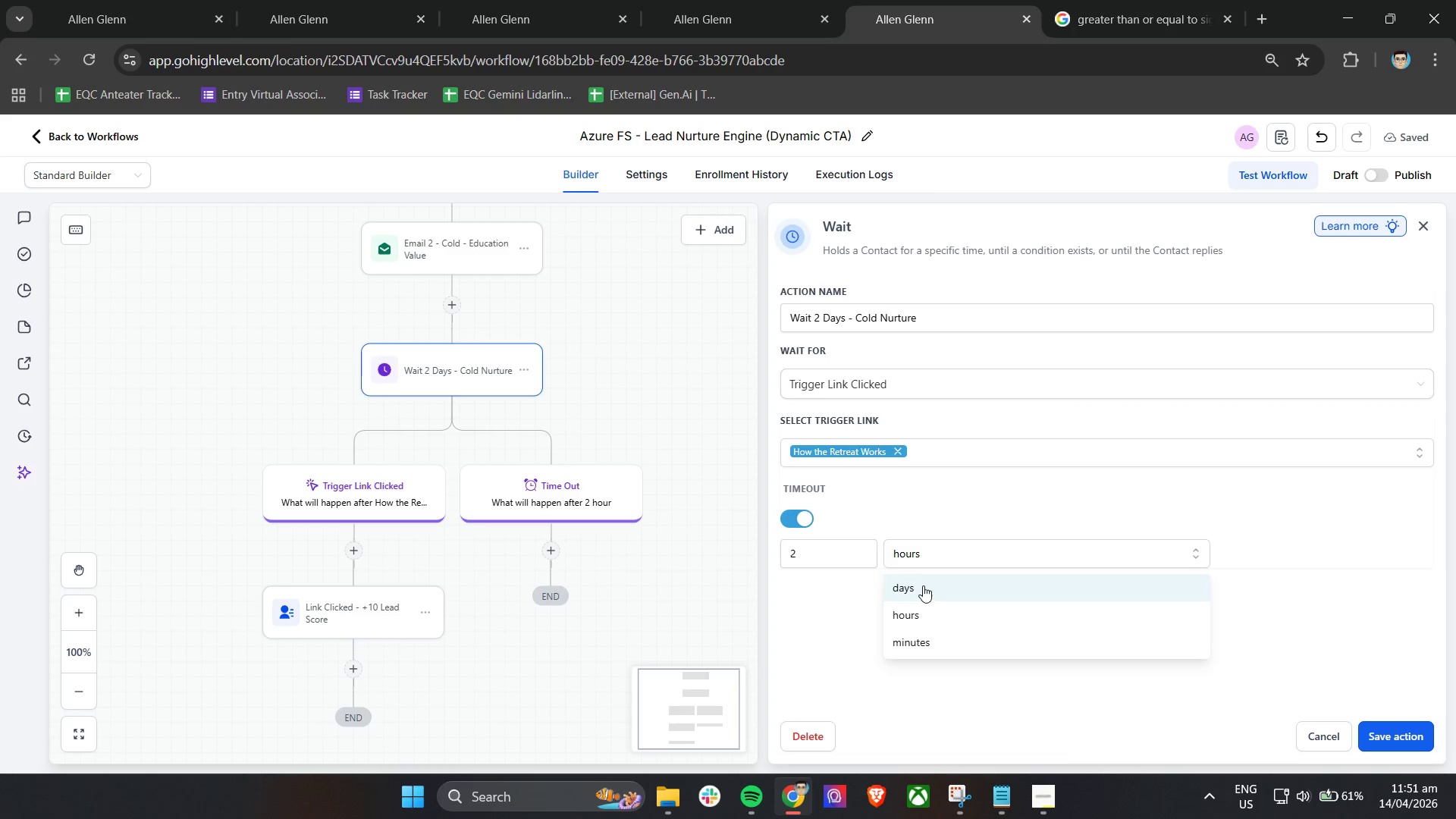 
double_click([923, 586])
 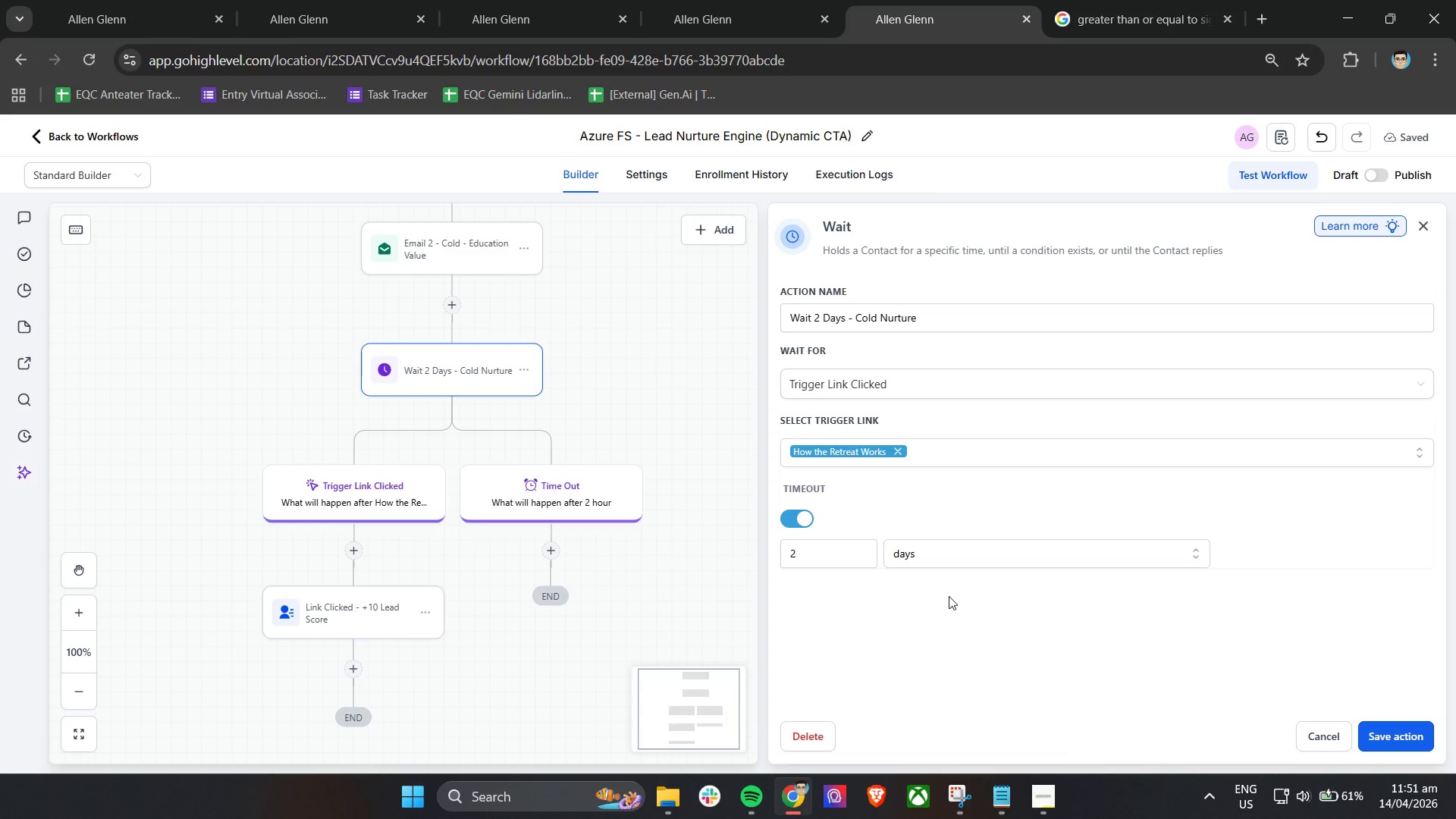 
triple_click([949, 596])
 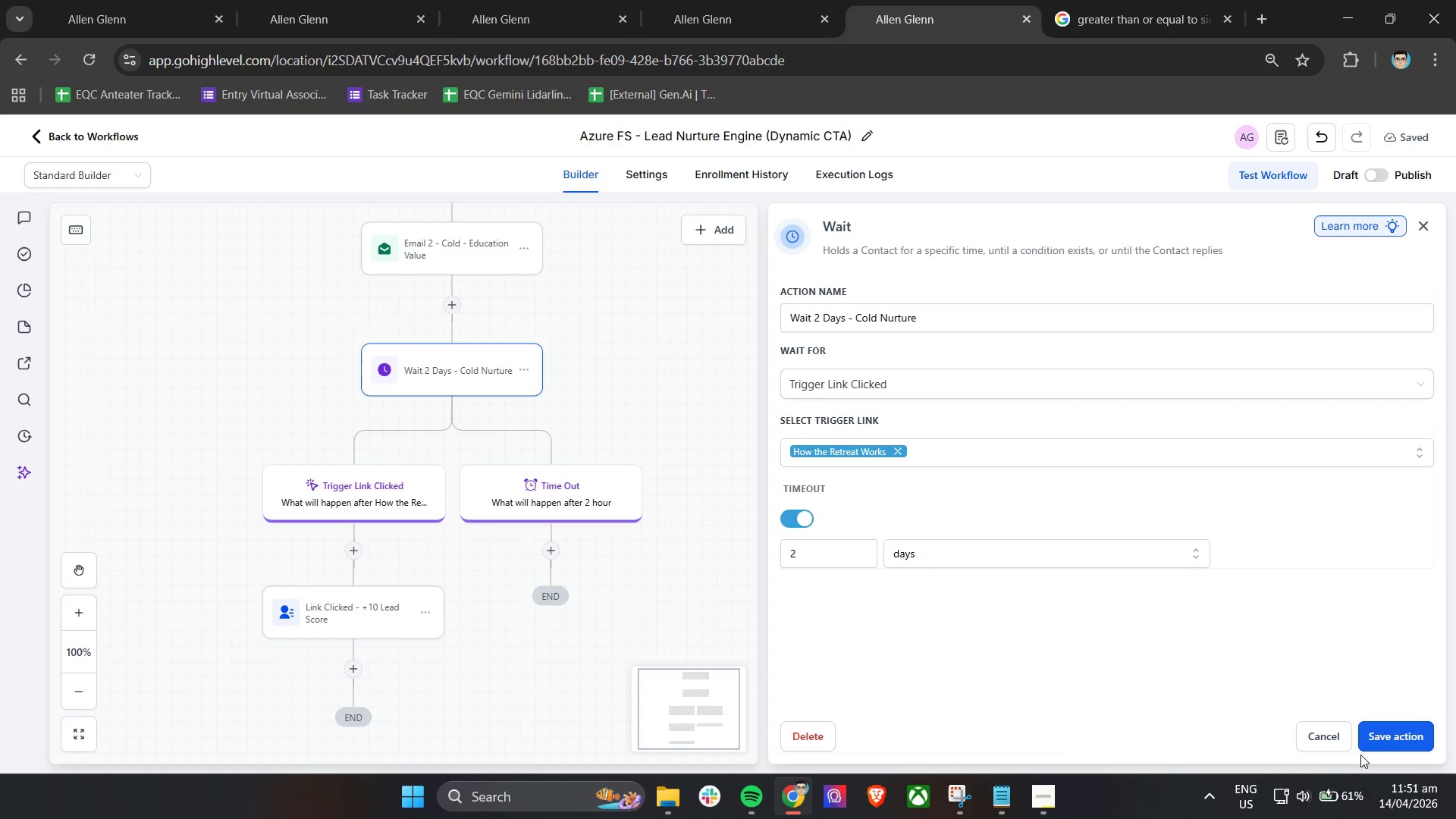 
left_click([1389, 736])
 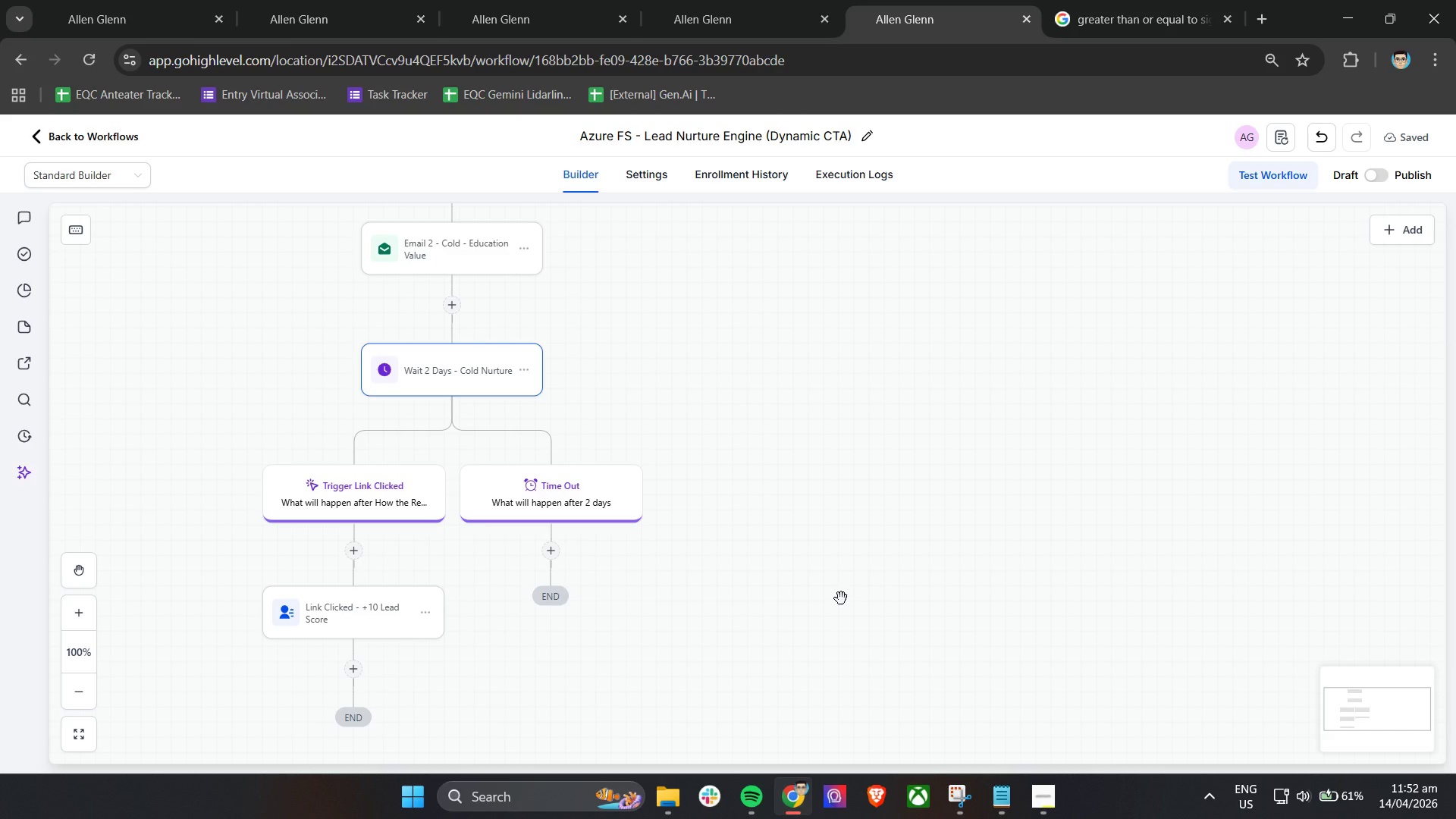 
wait(19.86)
 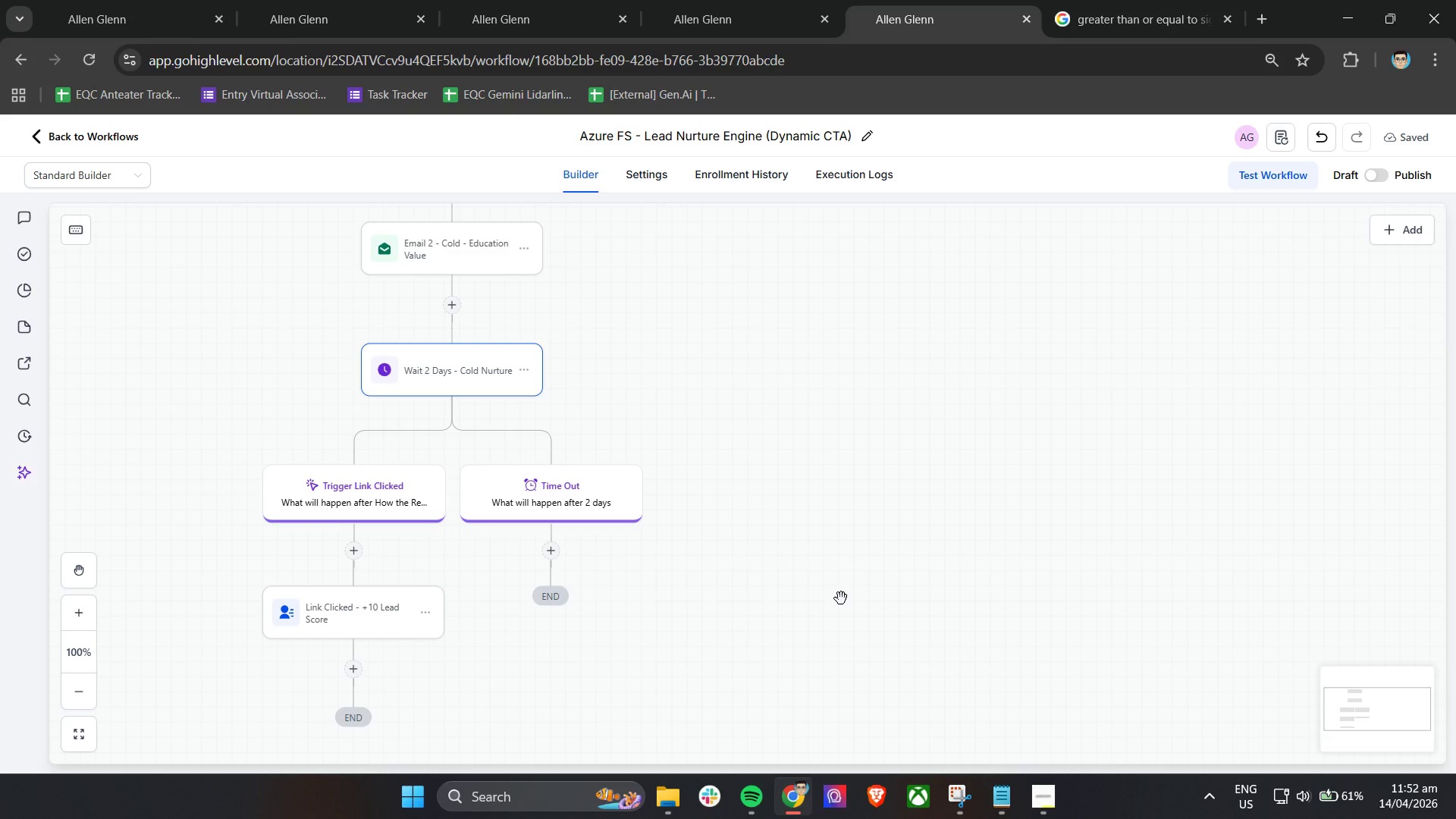 
left_click([494, 380])
 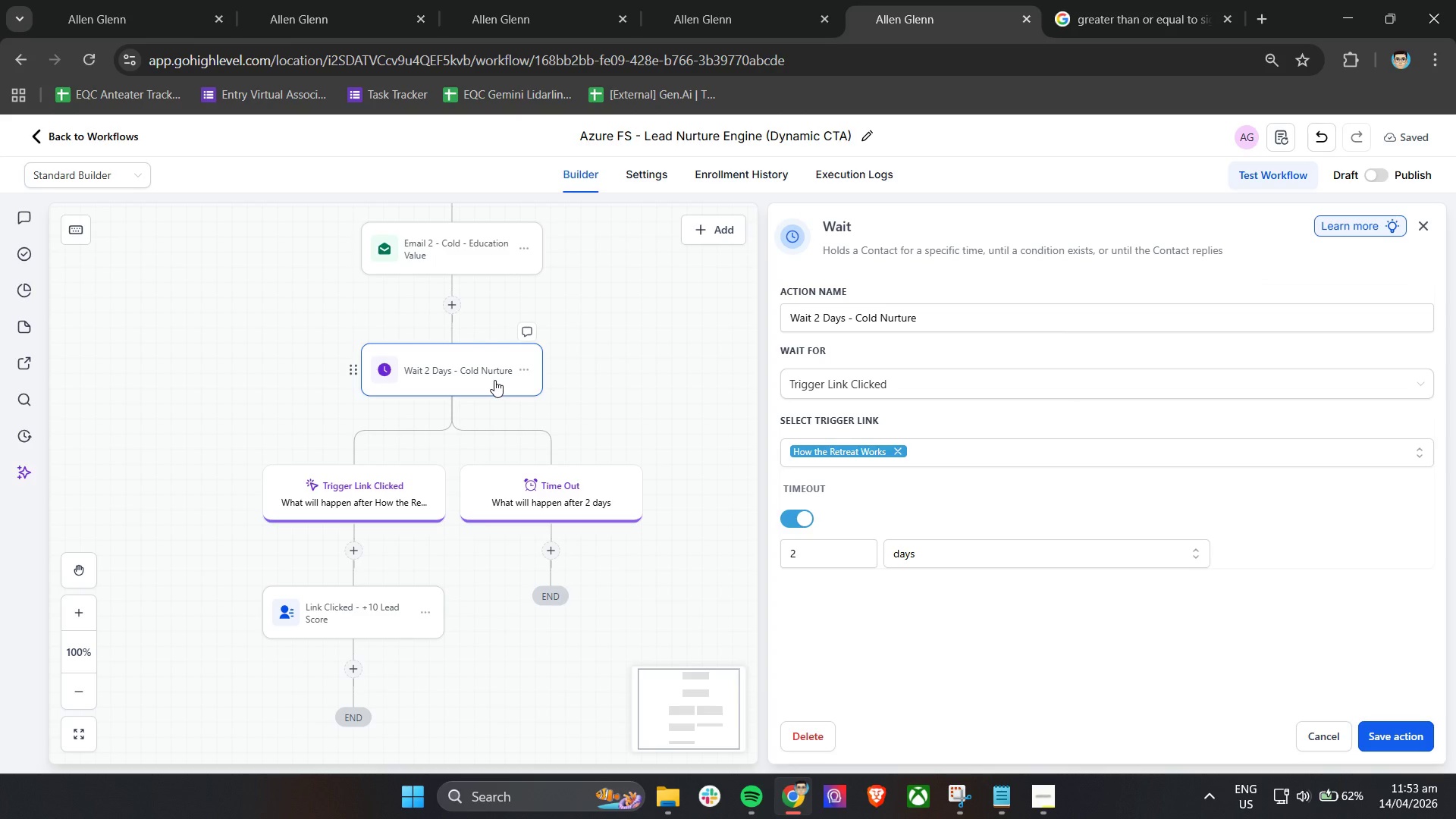 
wait(102.69)
 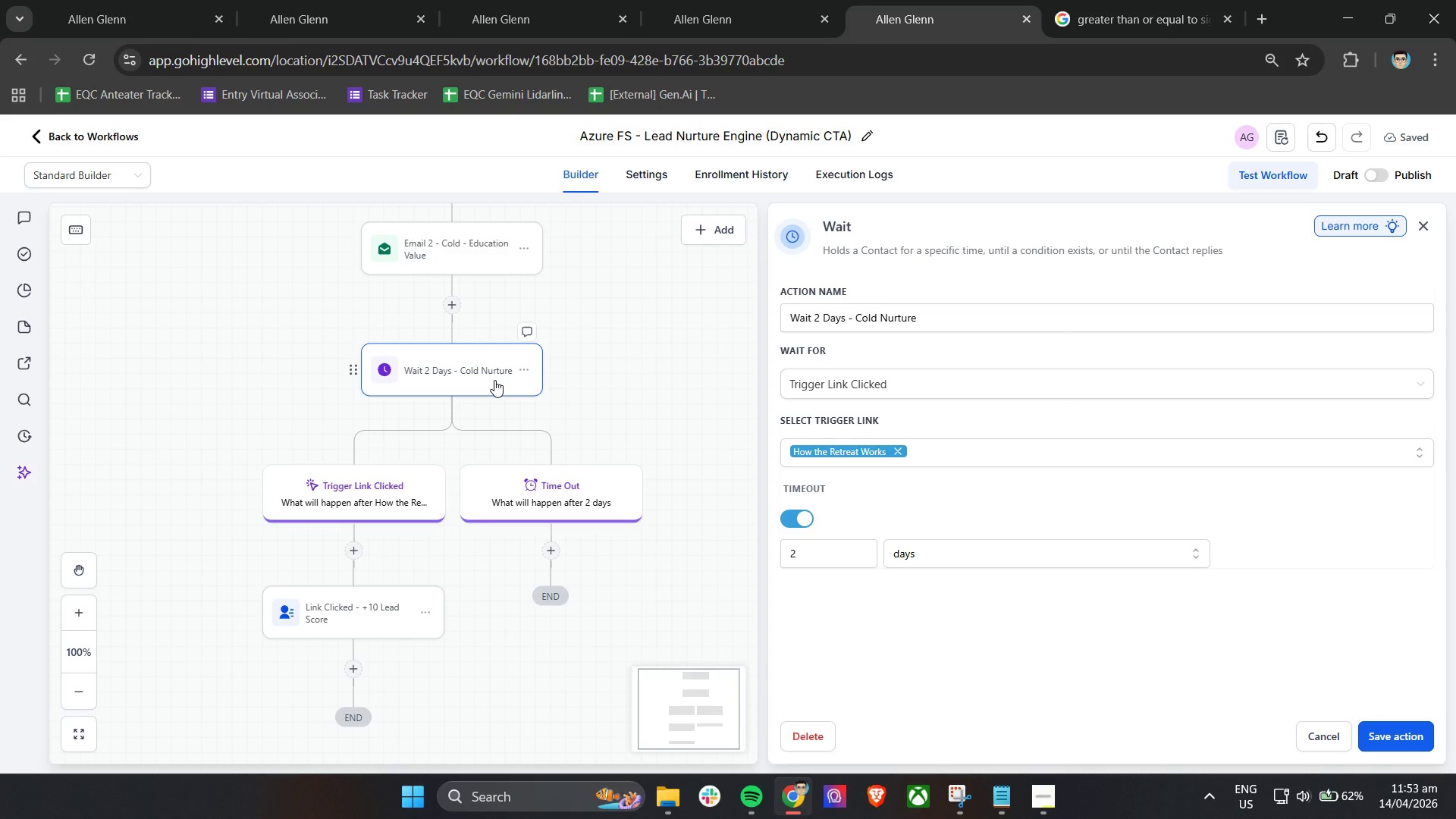 
scroll: coordinate [405, 384], scroll_direction: down, amount: 5.0
 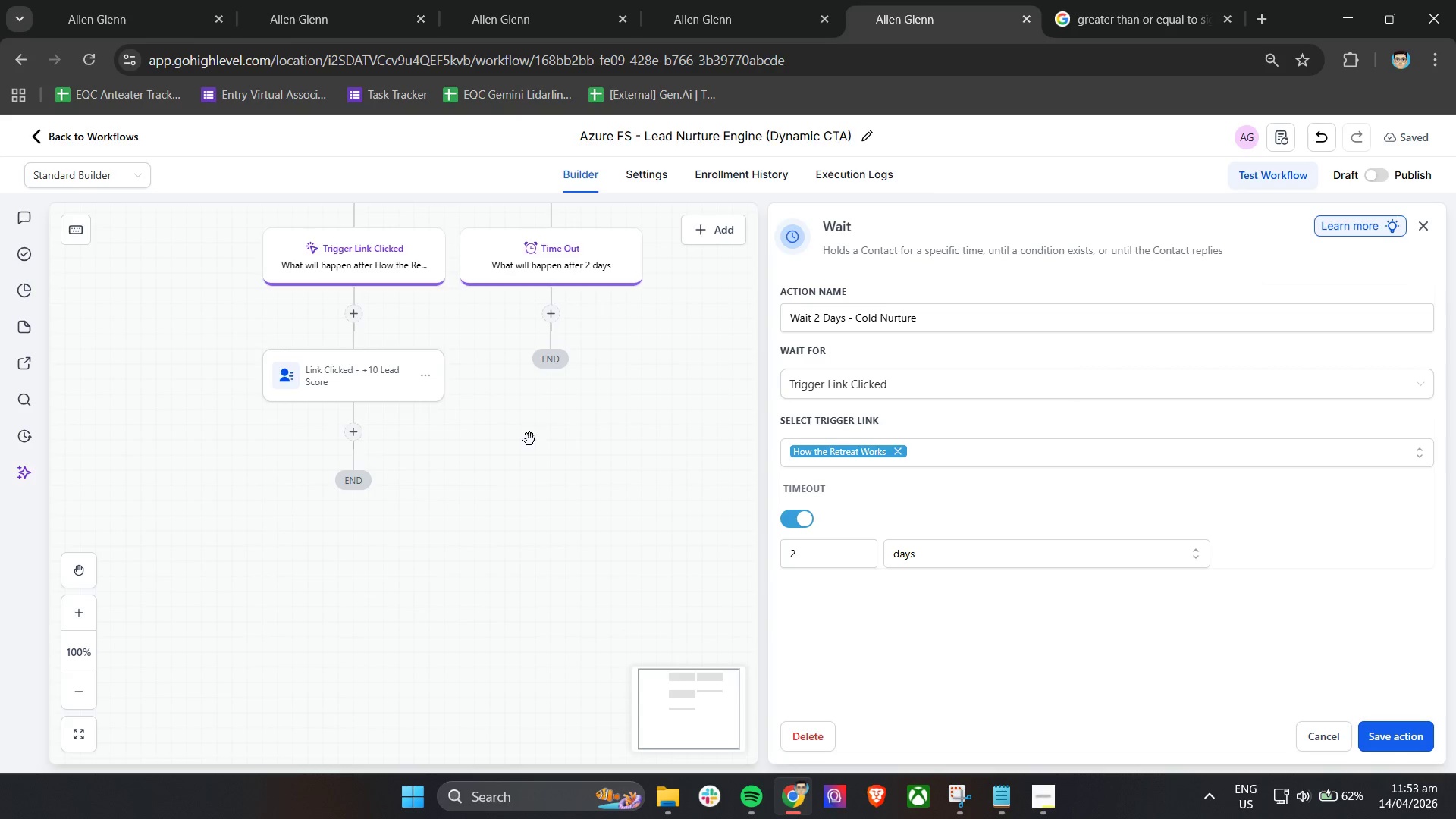 
scroll: coordinate [529, 439], scroll_direction: up, amount: 4.0
 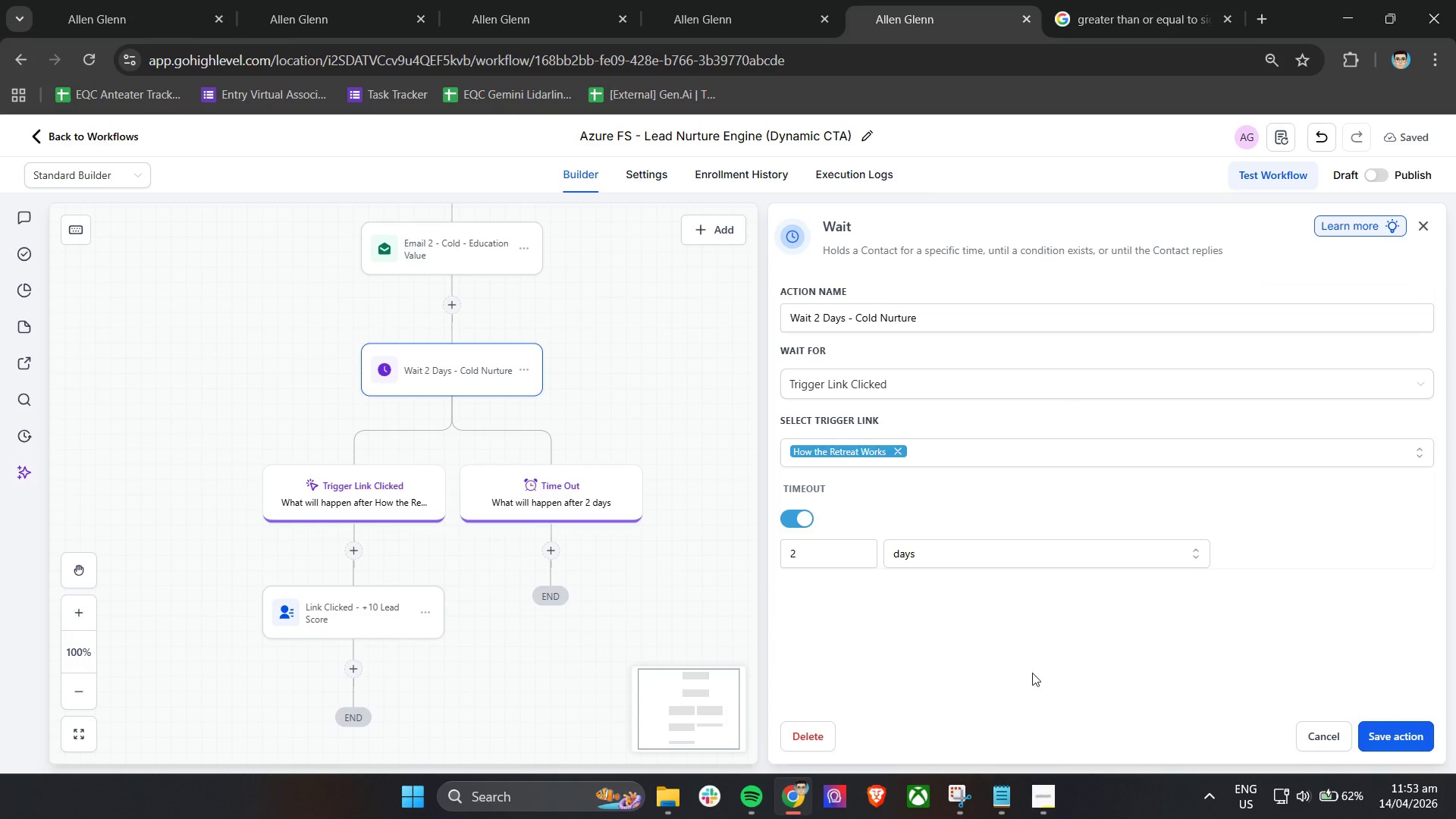 
left_click([1053, 806])